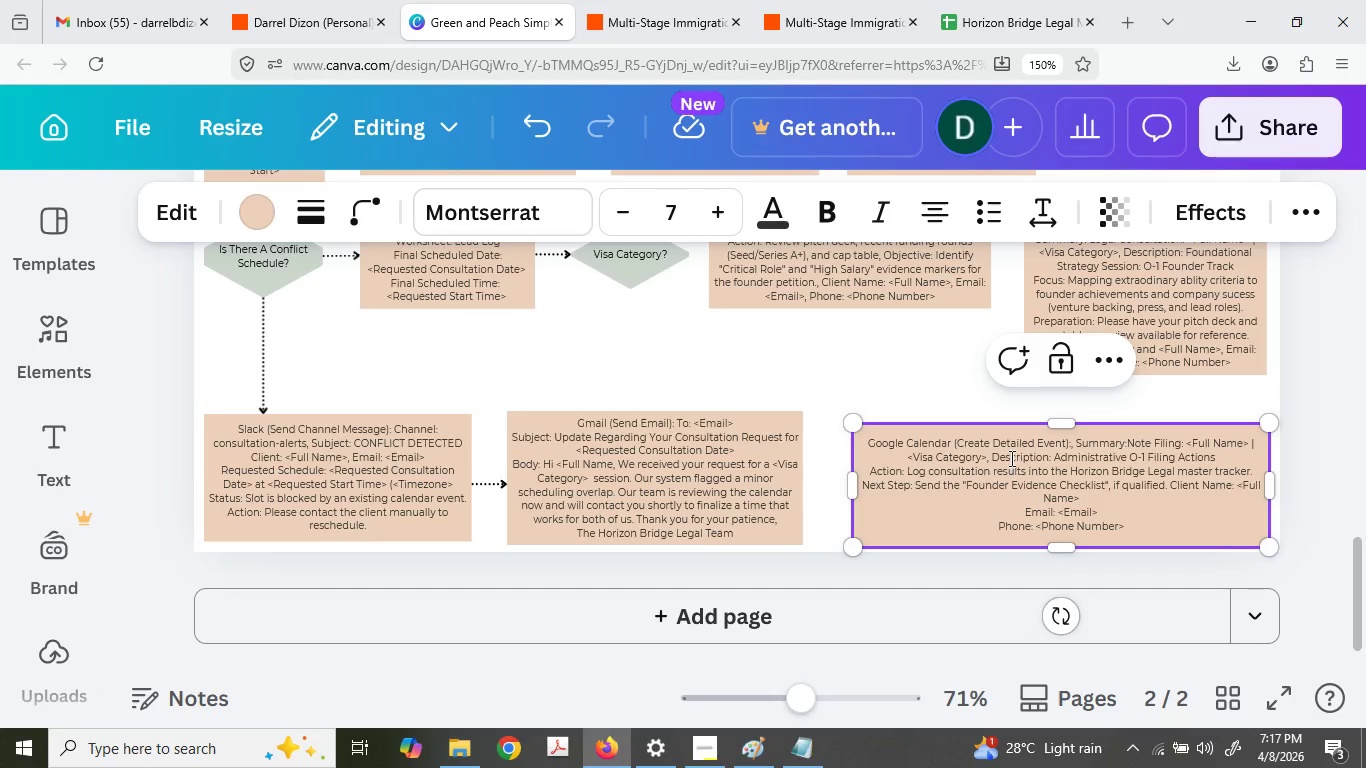 
key(ArrowRight)
 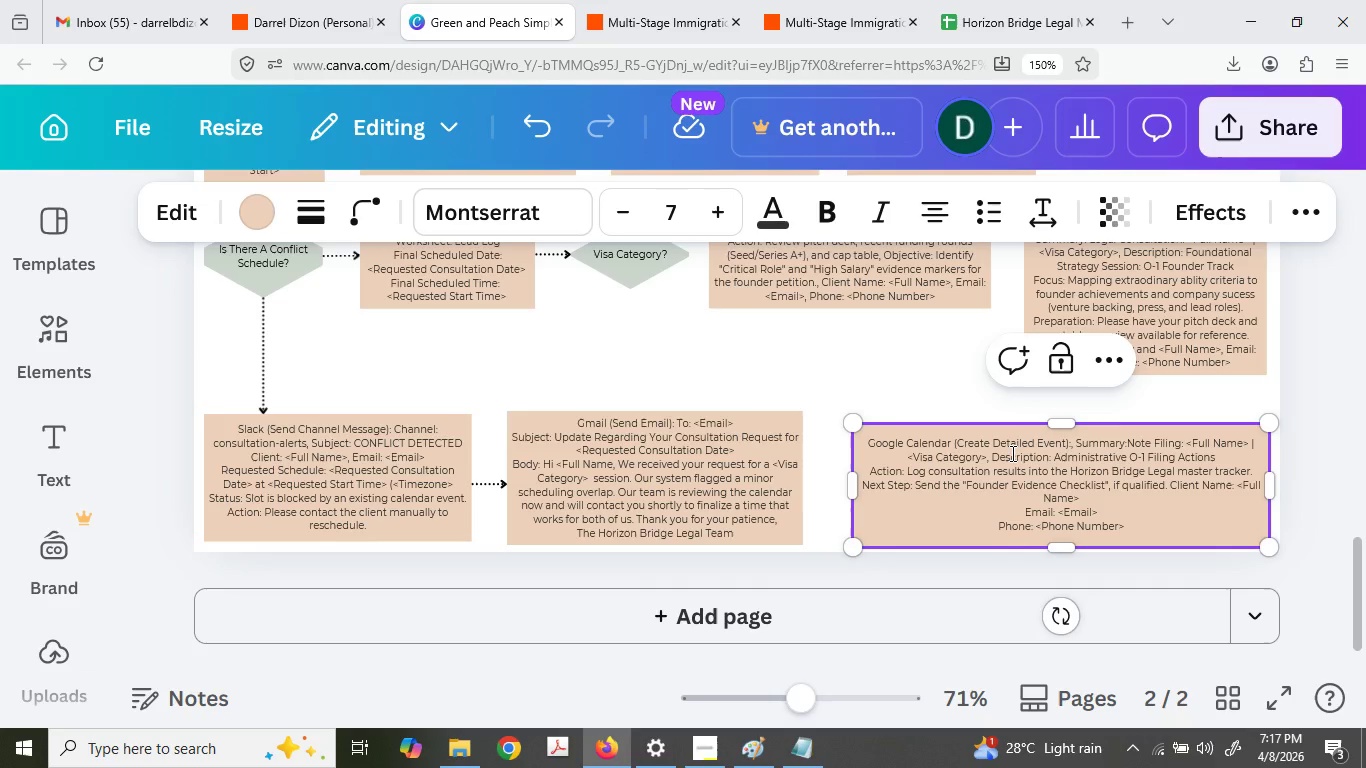 
key(Backspace)
 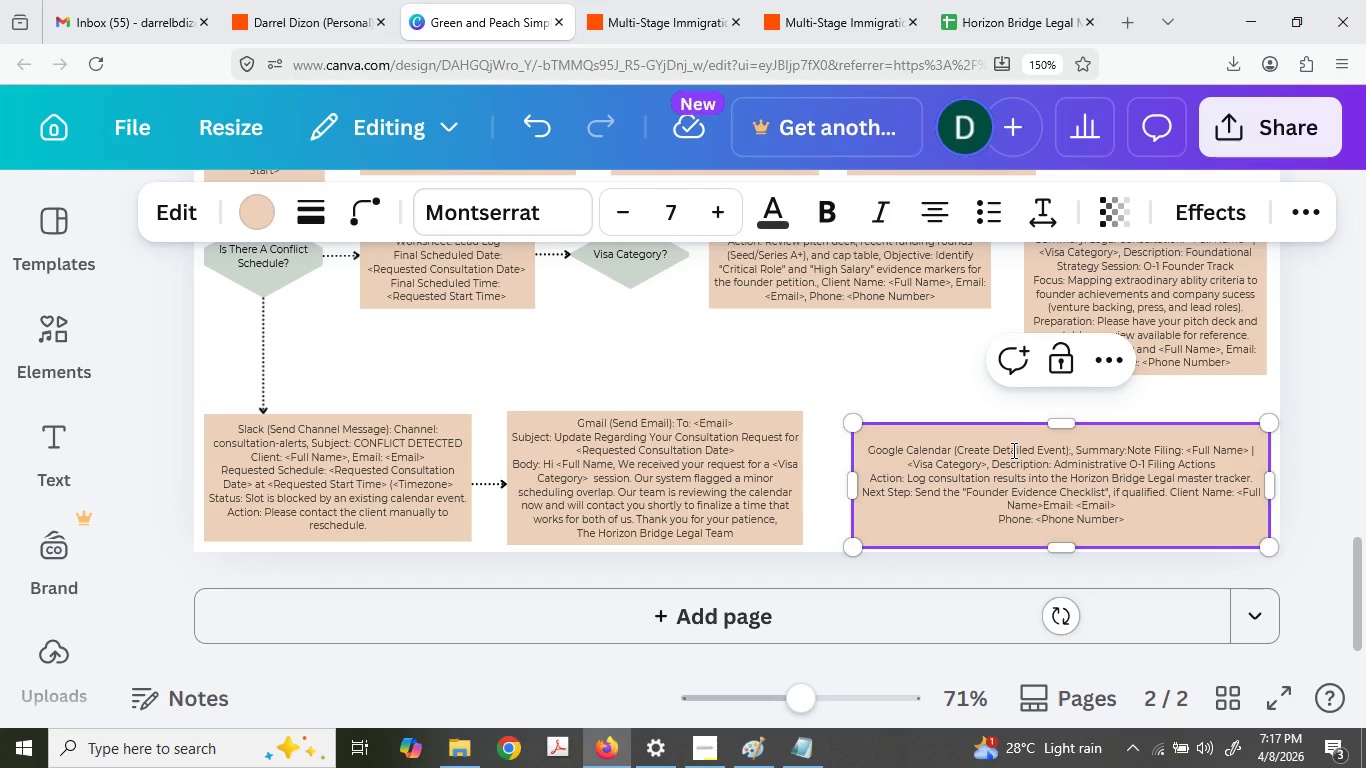 
key(Comma)
 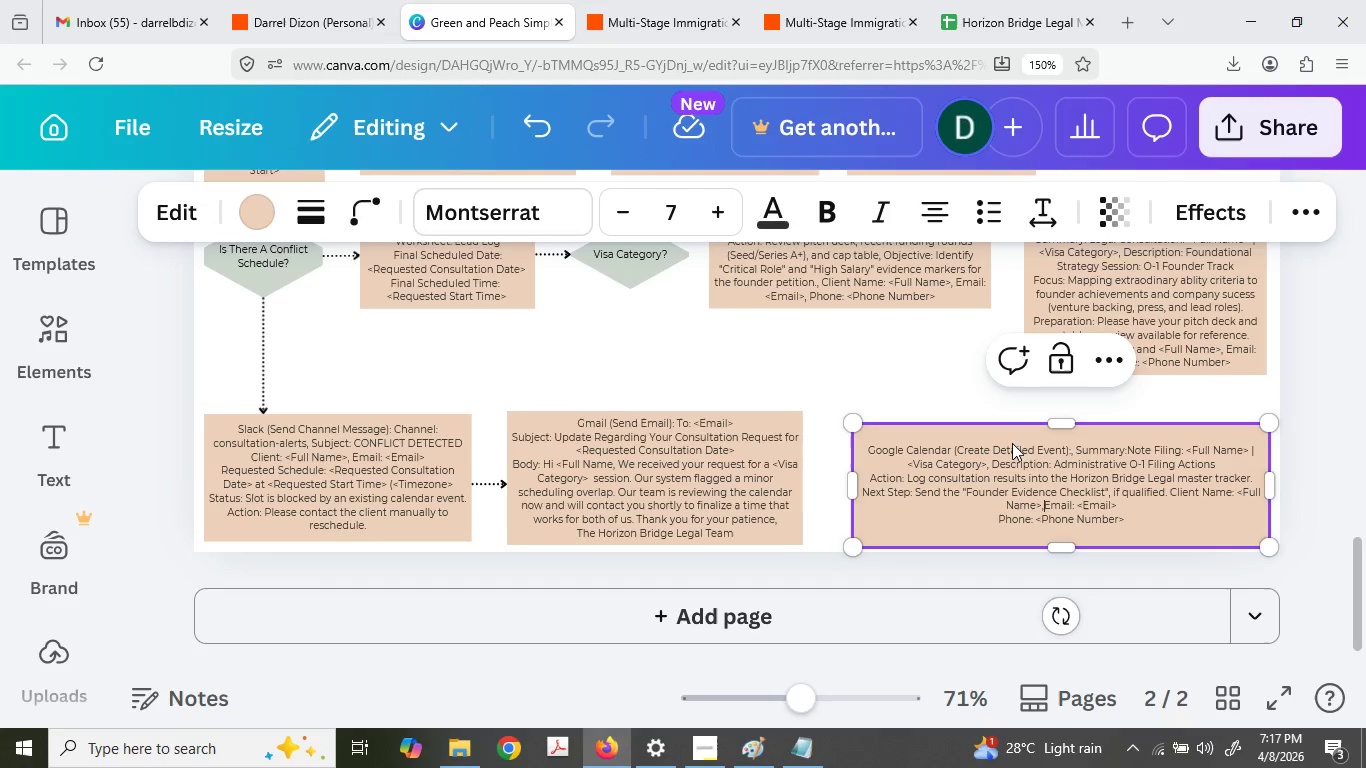 
key(Space)
 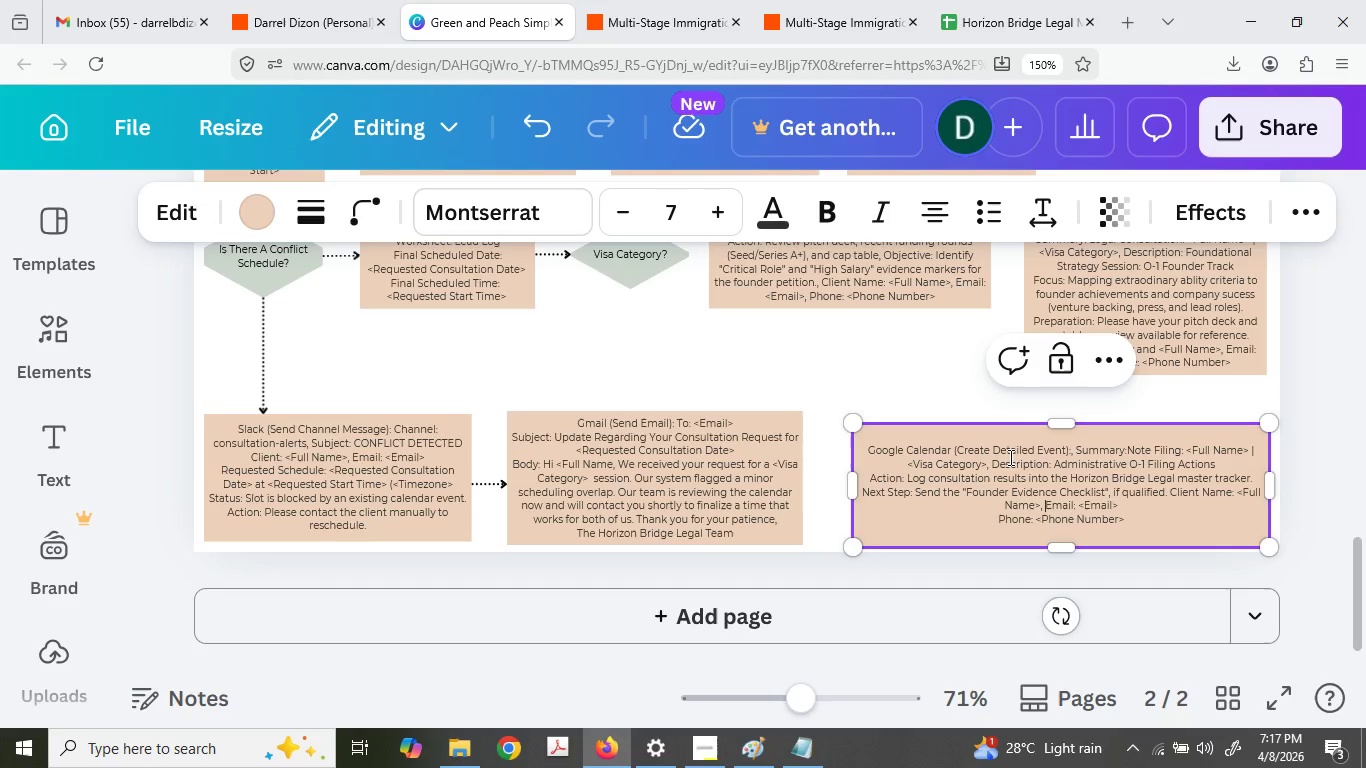 
key(ArrowDown)
 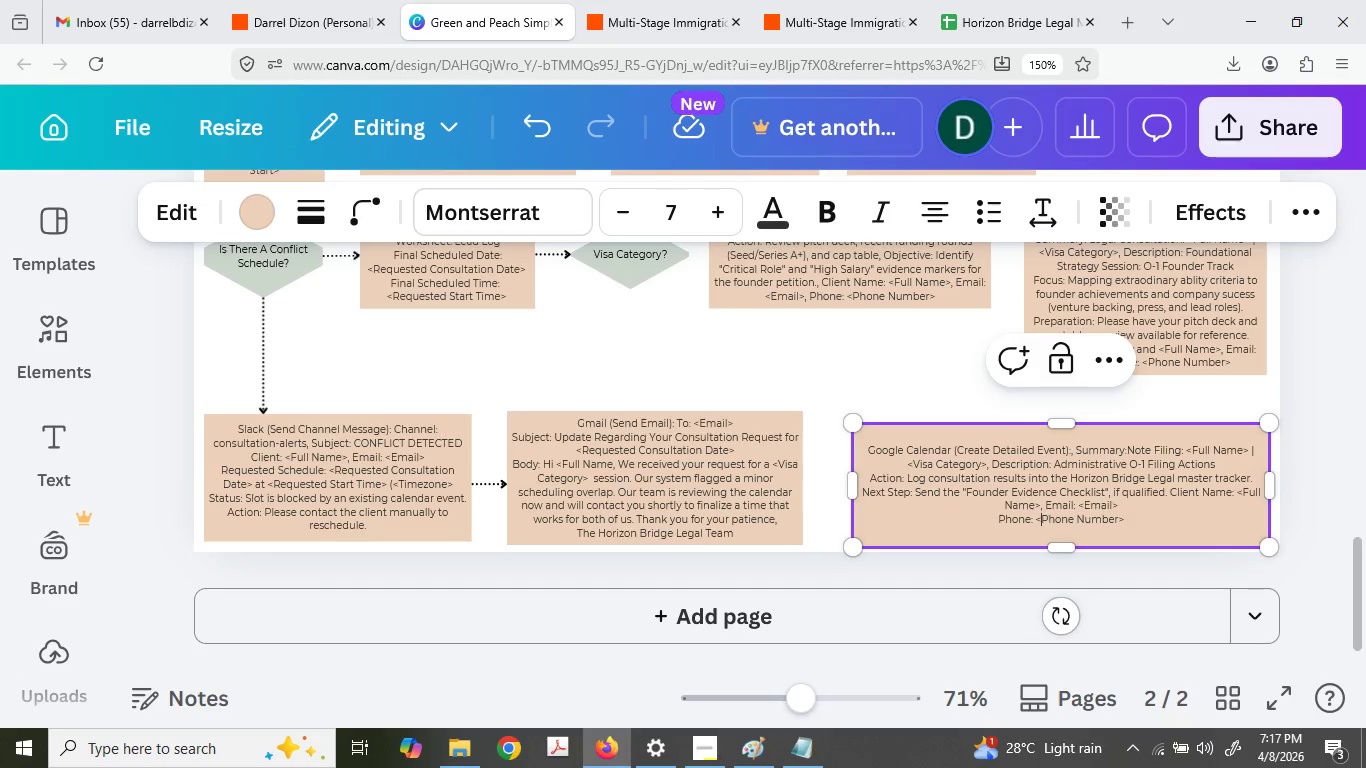 
hold_key(key=ArrowLeft, duration=0.75)
 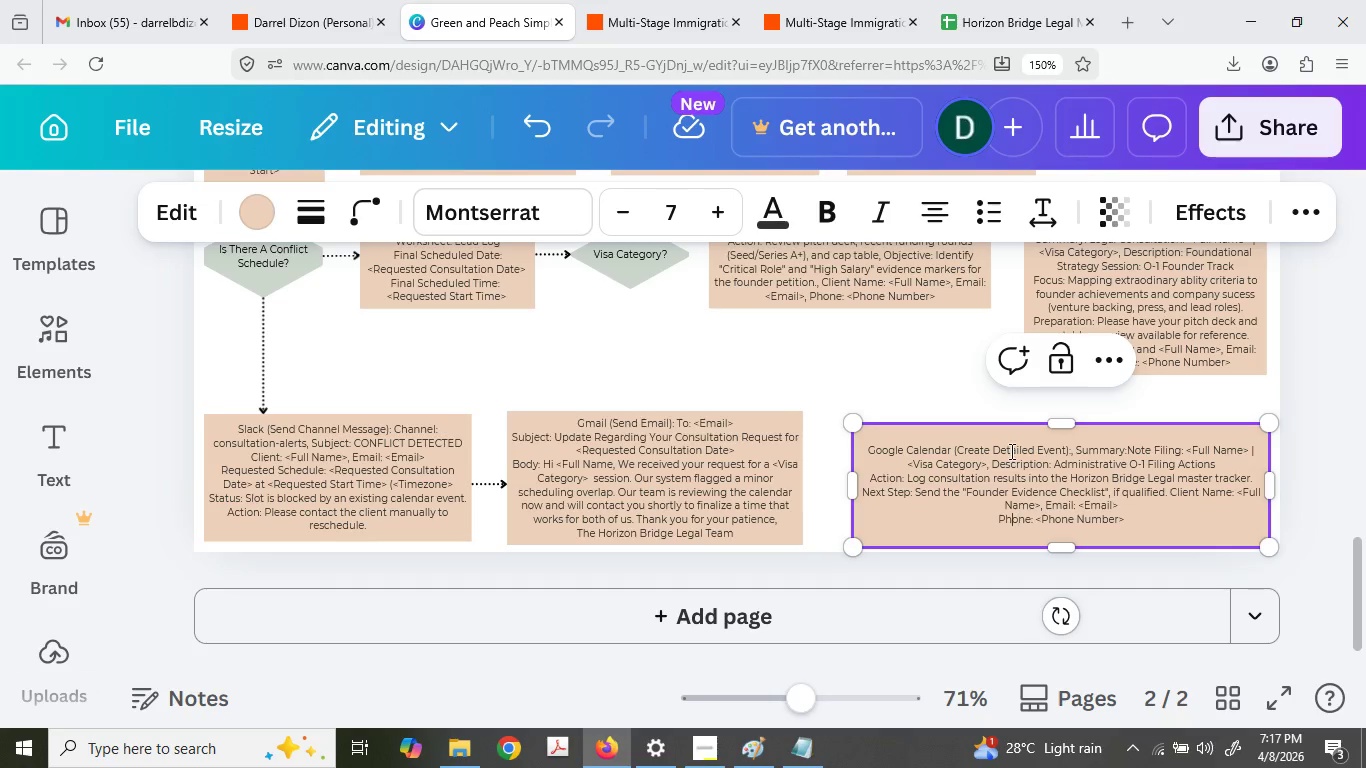 
key(ArrowLeft)
 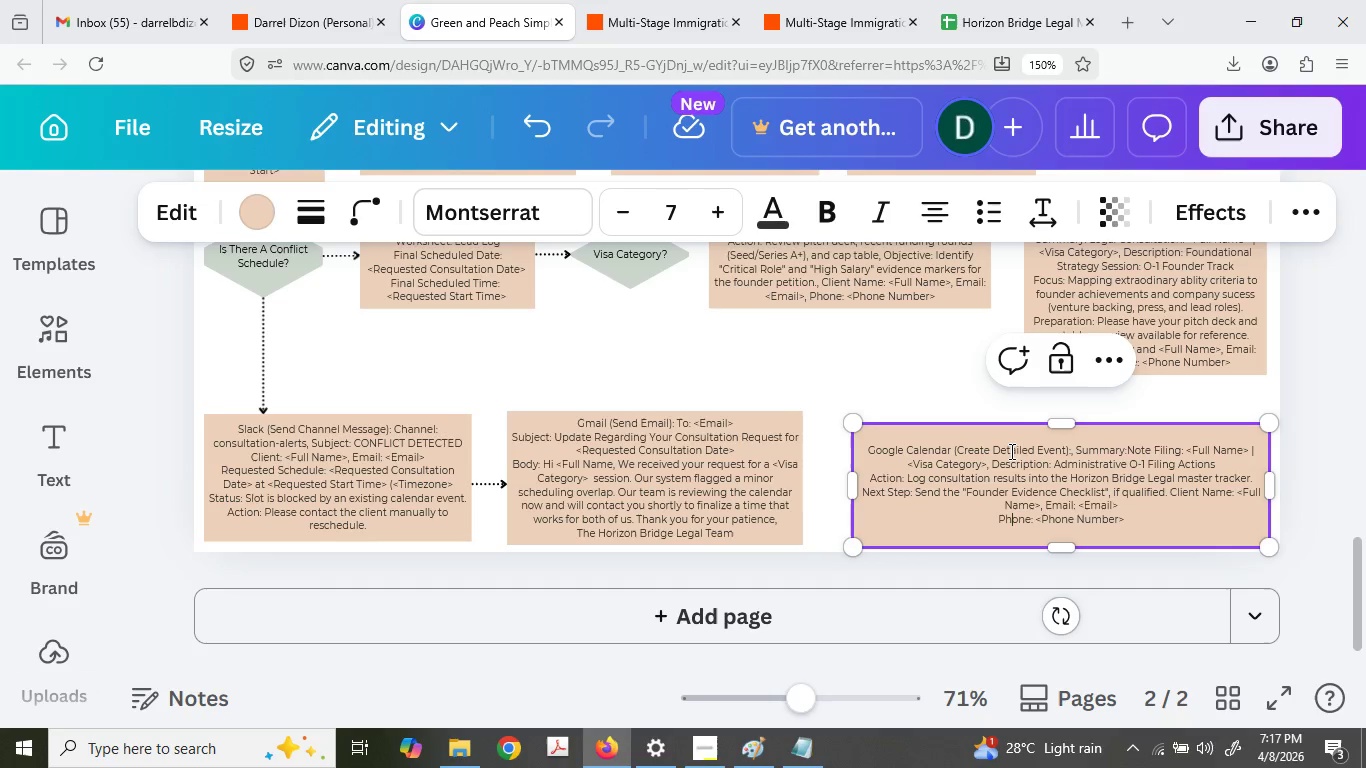 
key(ArrowLeft)
 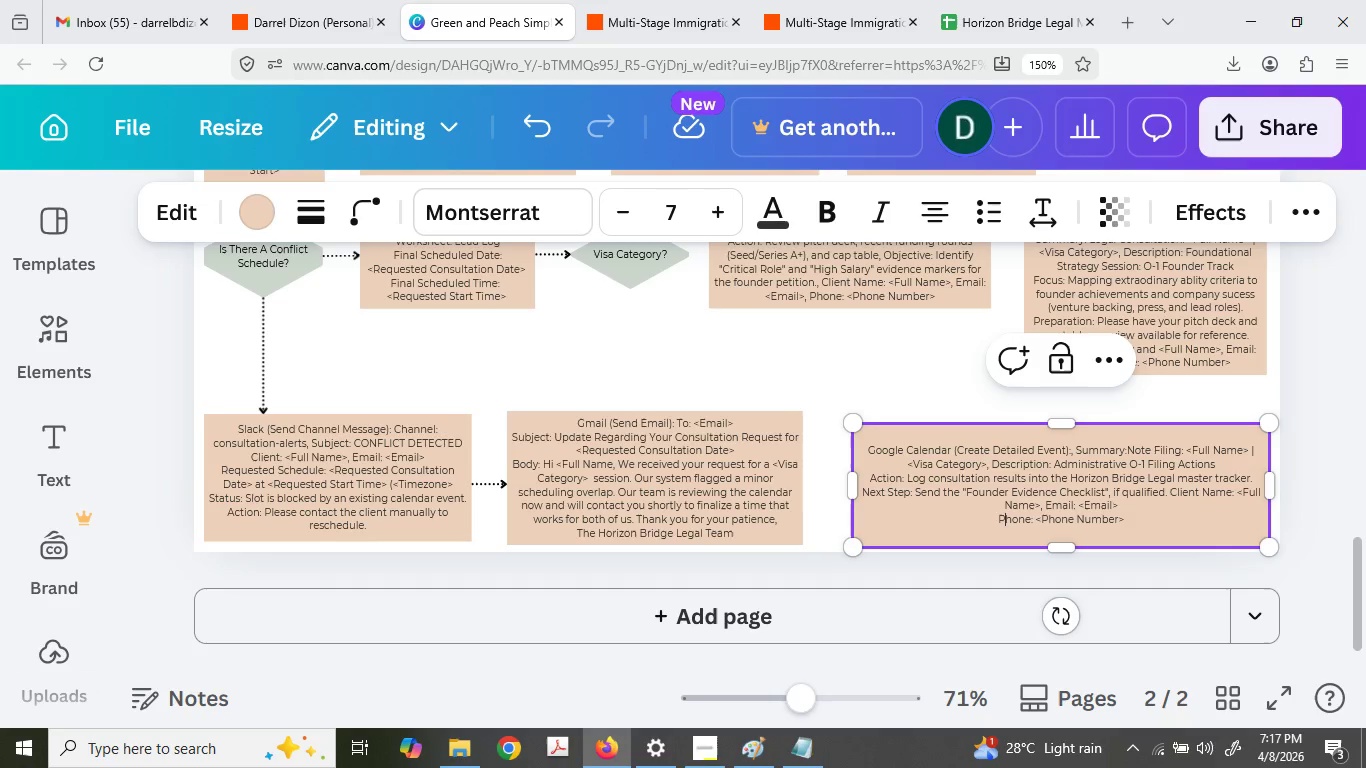 
key(ArrowLeft)
 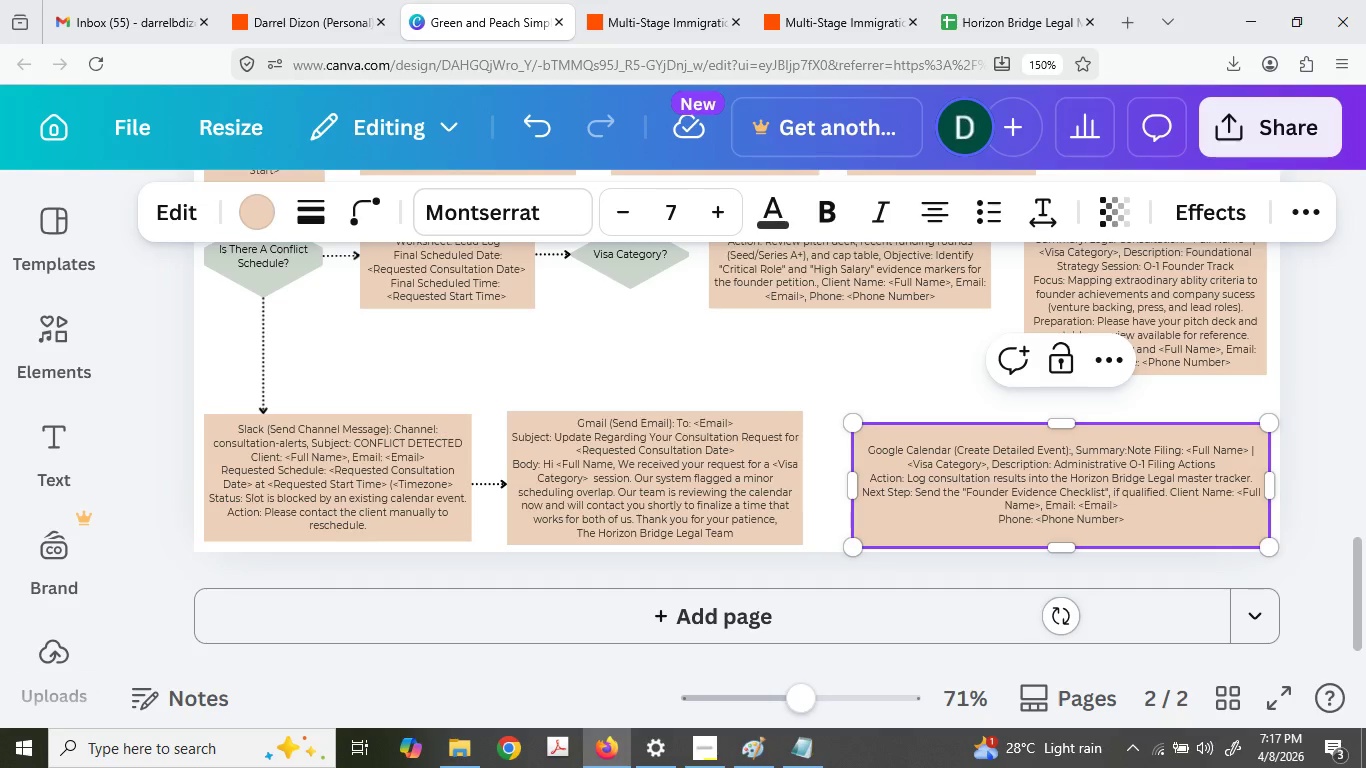 
key(Backspace)
 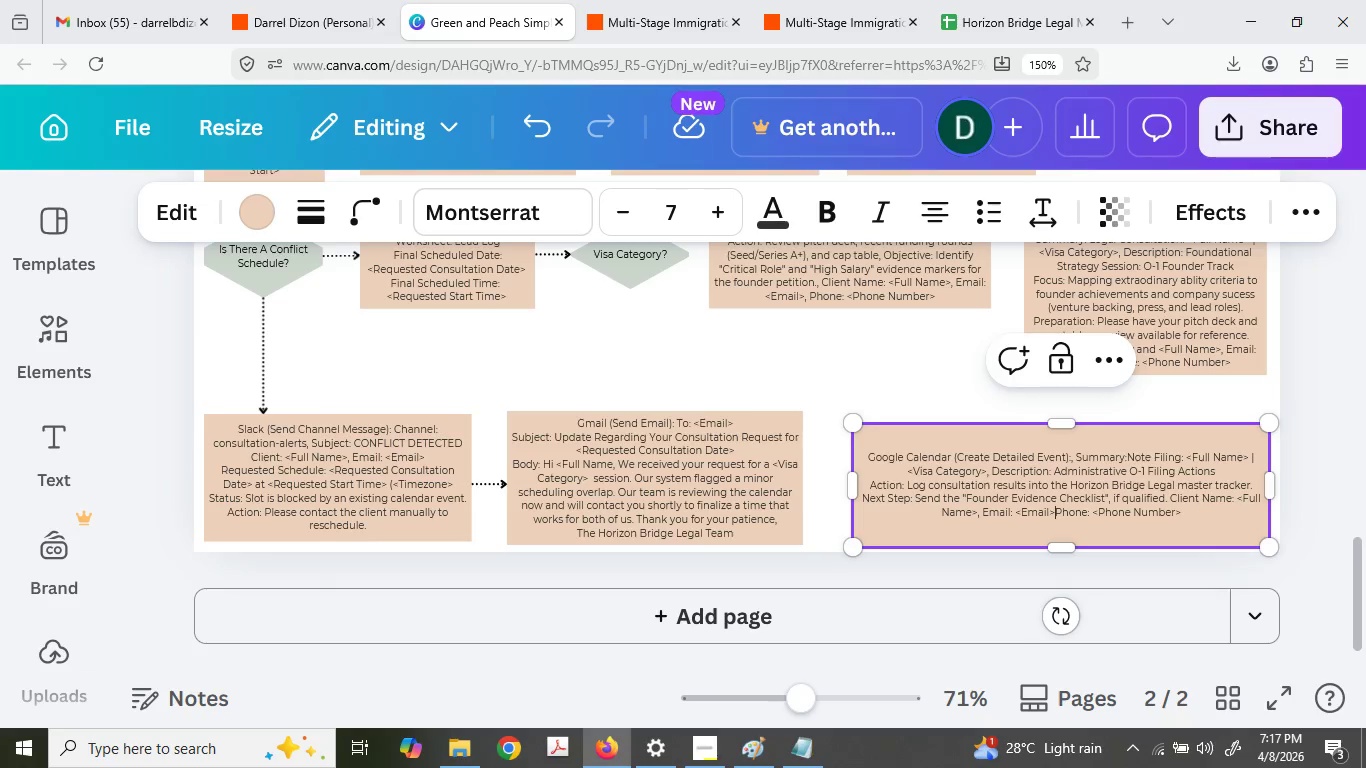 
key(Comma)
 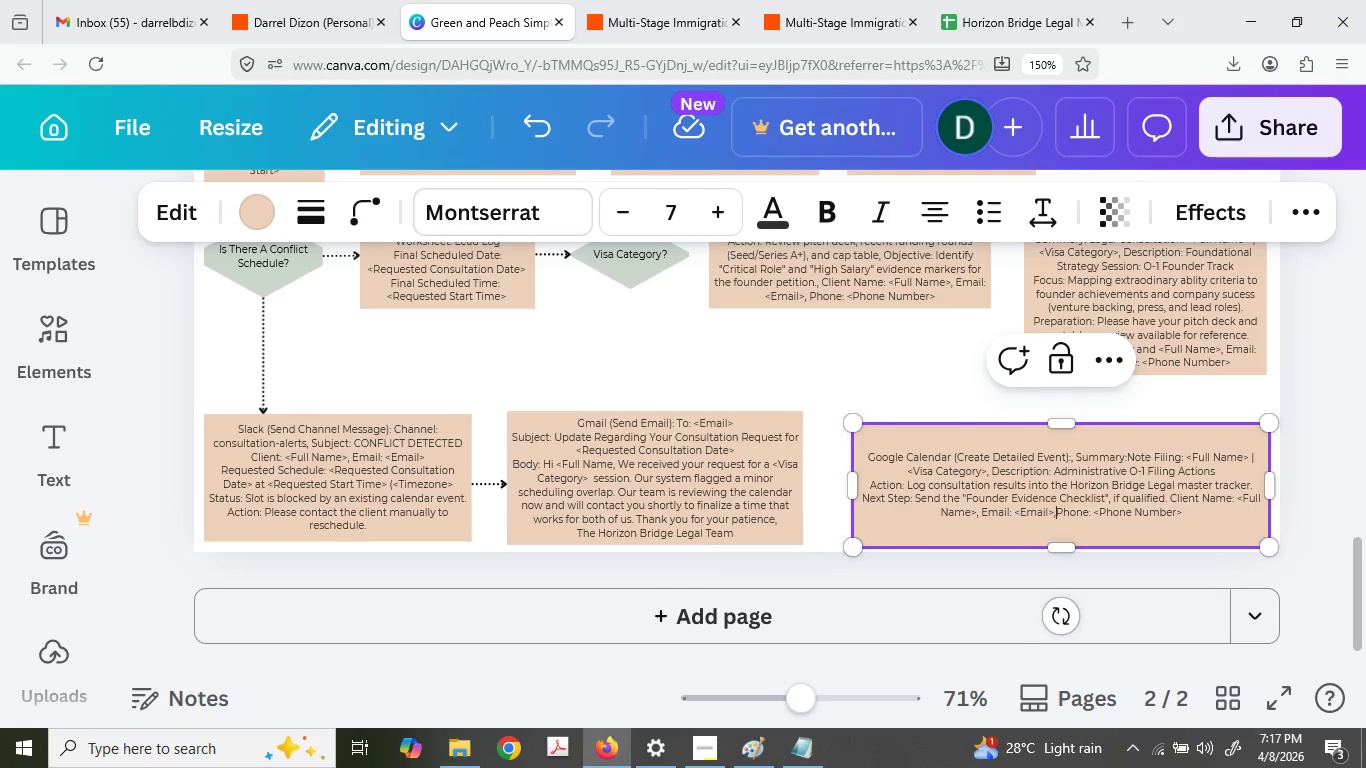 
key(Space)
 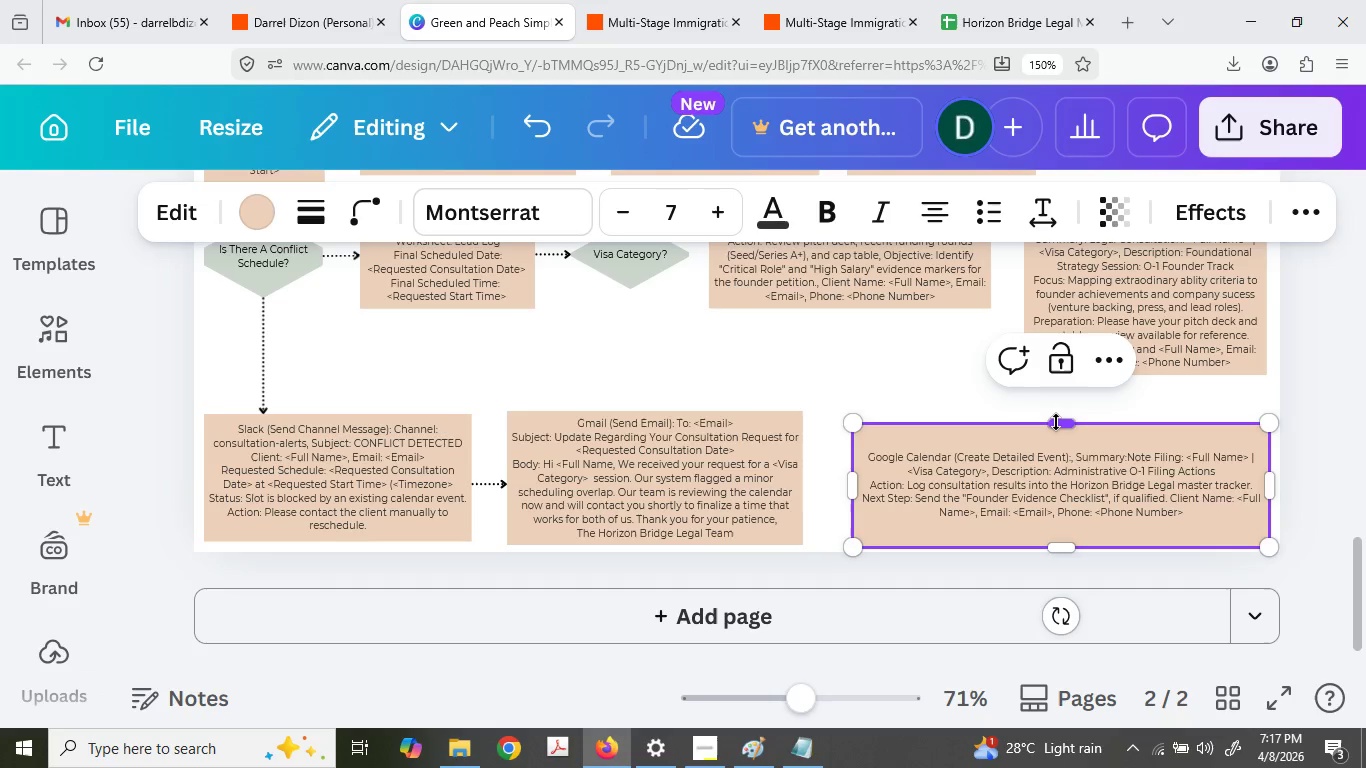 
left_click([1056, 418])
 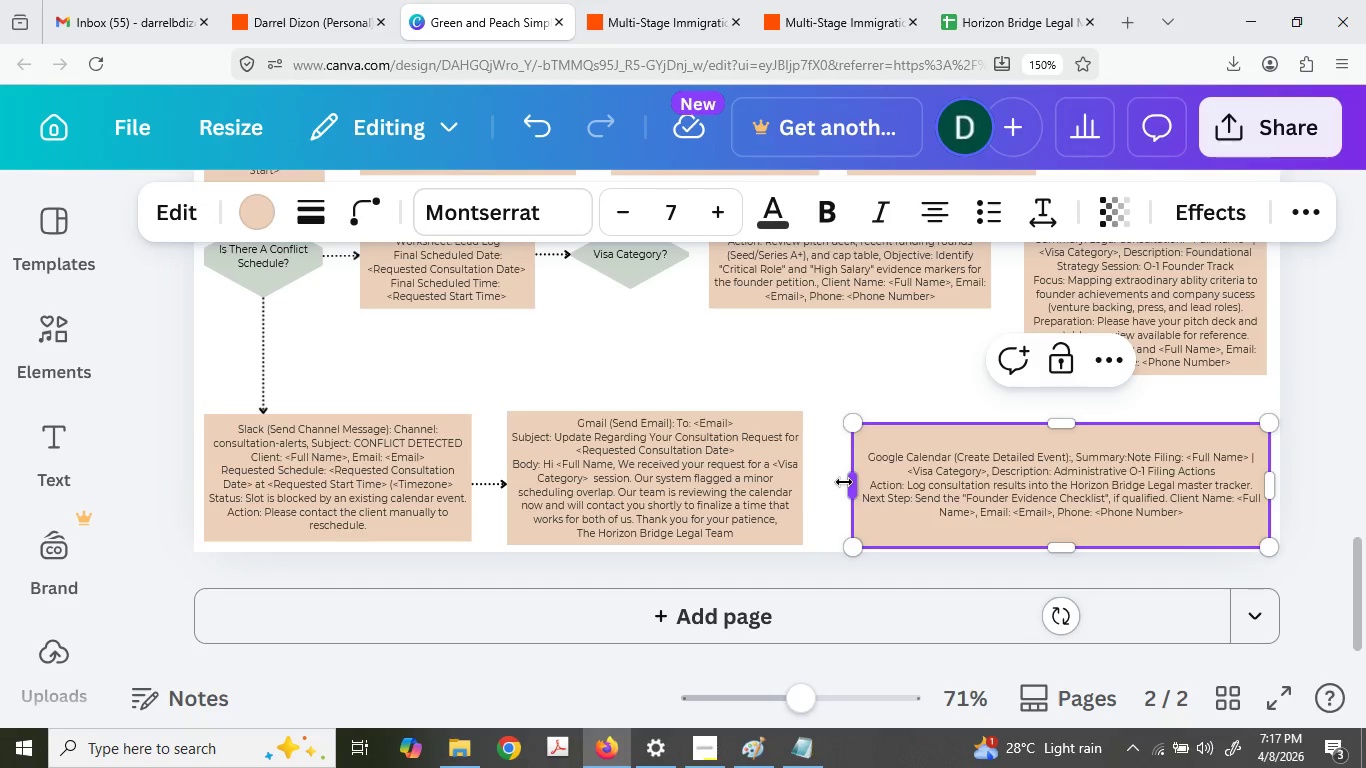 
left_click([855, 401])
 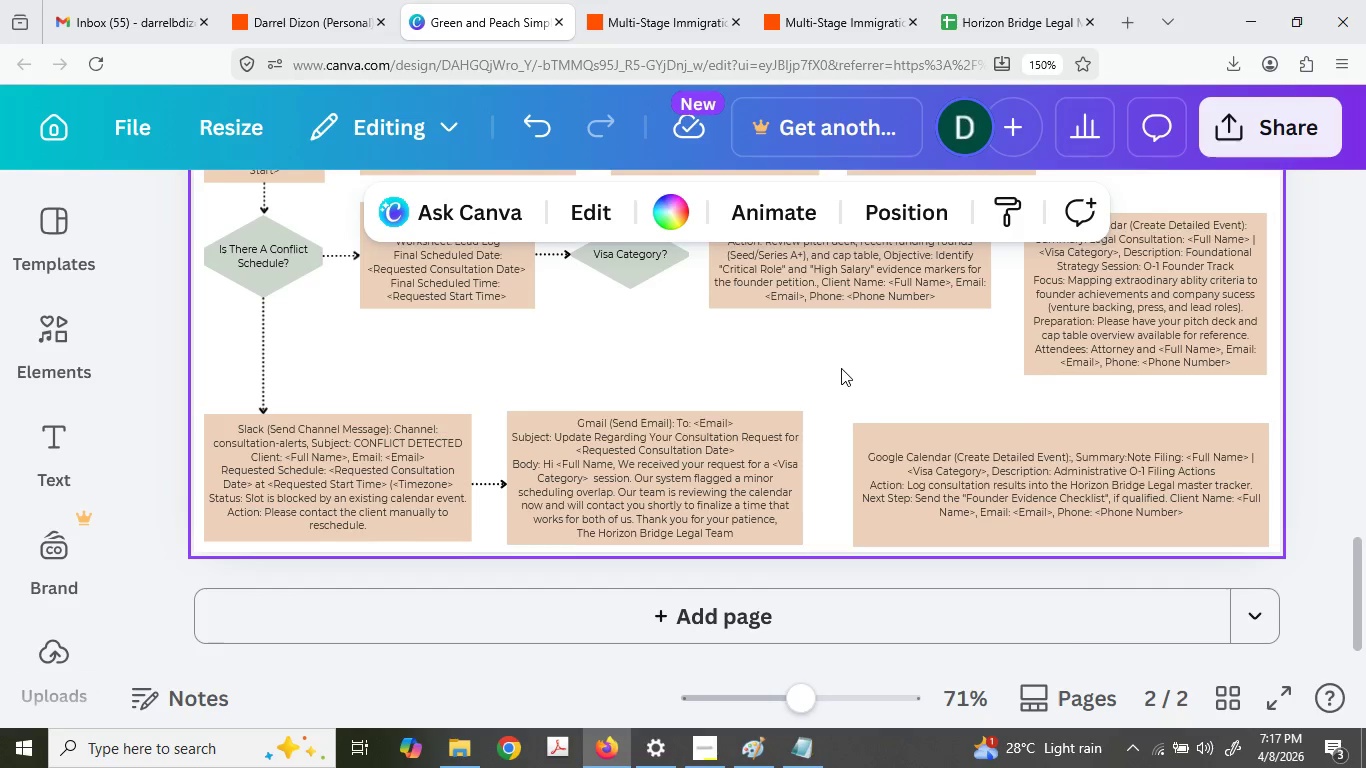 
scroll: coordinate [841, 368], scroll_direction: up, amount: 1.0
 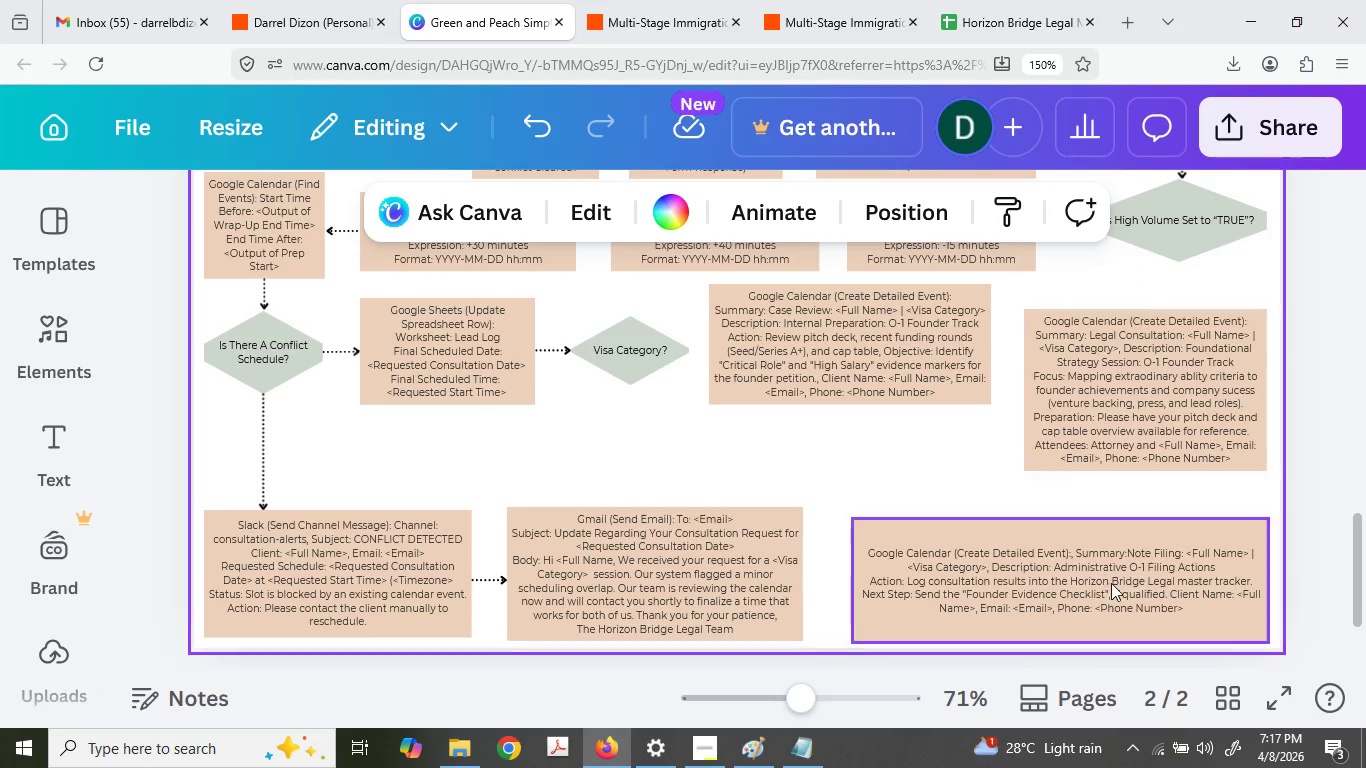 
left_click([1111, 583])
 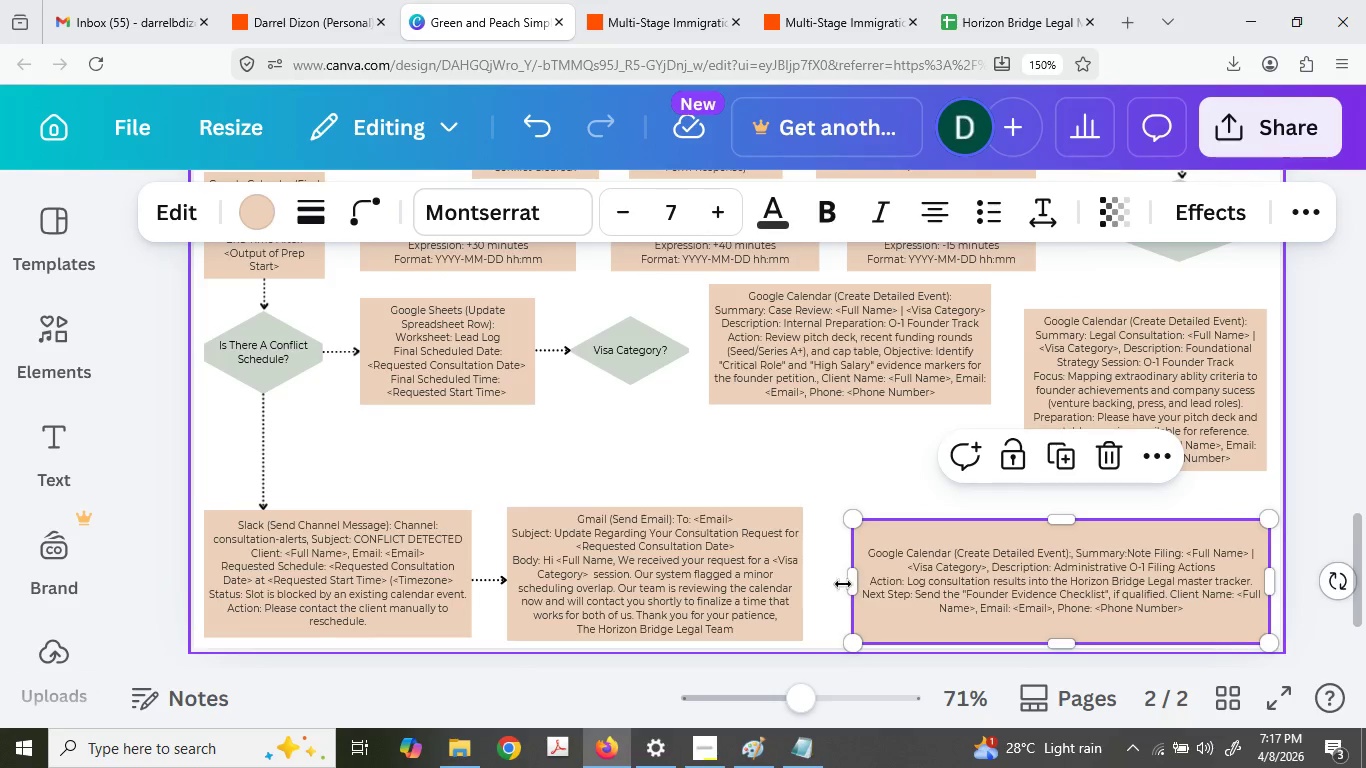 
left_click_drag(start_coordinate=[850, 586], to_coordinate=[991, 560])
 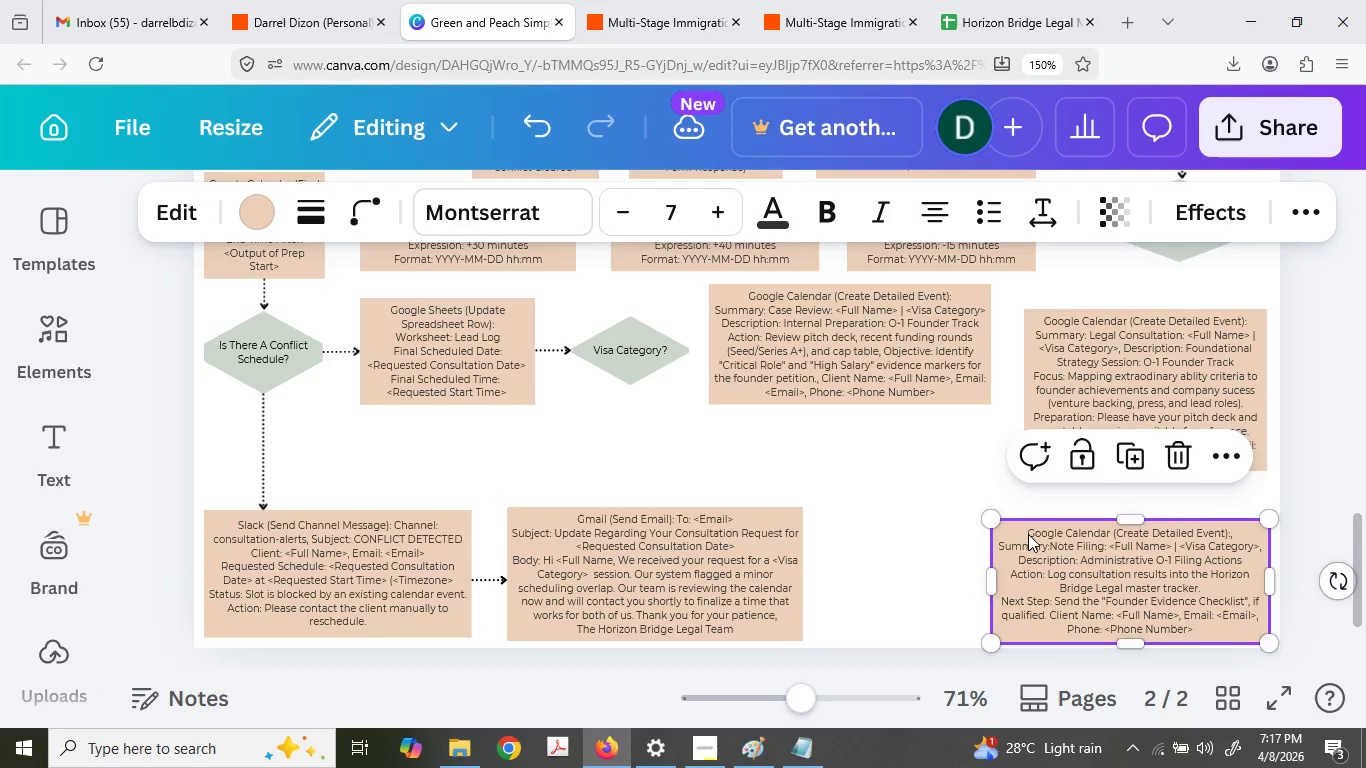 
left_click([931, 534])
 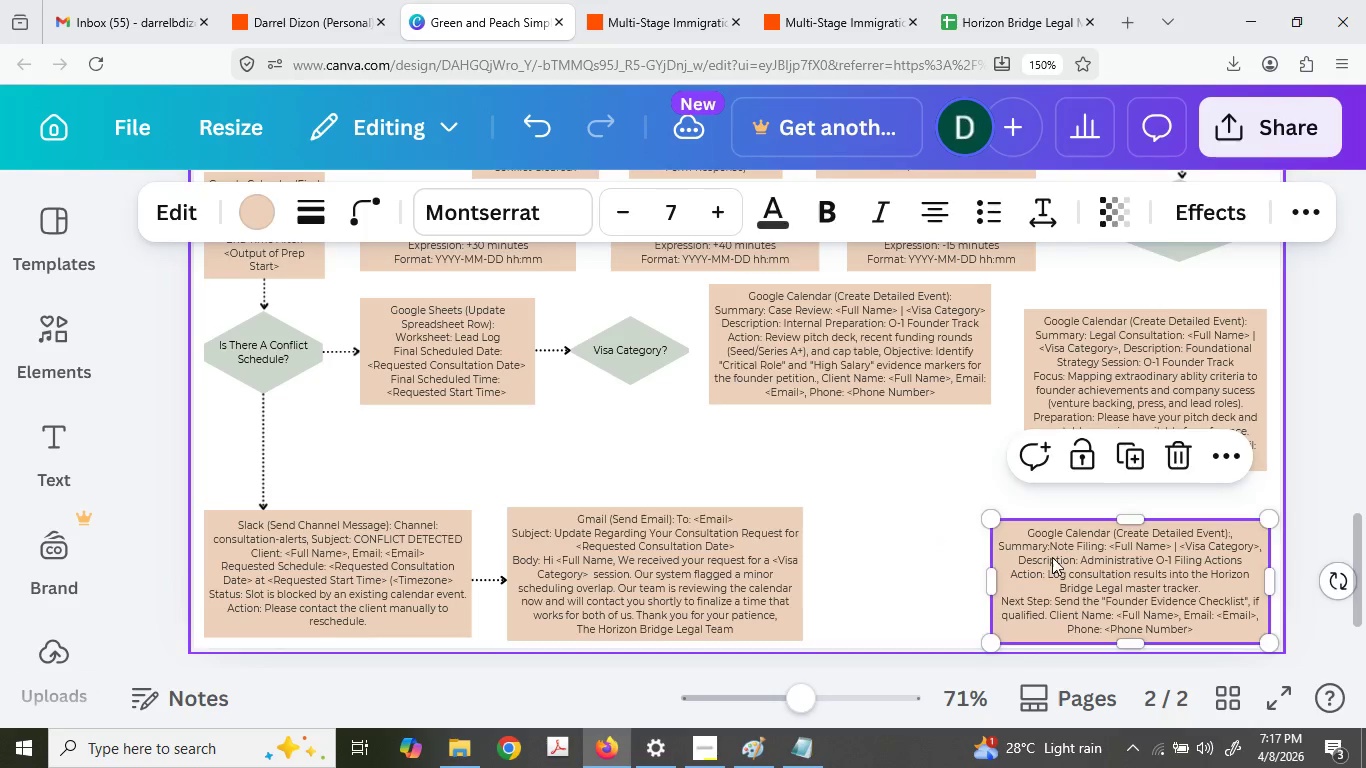 
left_click_drag(start_coordinate=[1053, 557], to_coordinate=[1054, 523])
 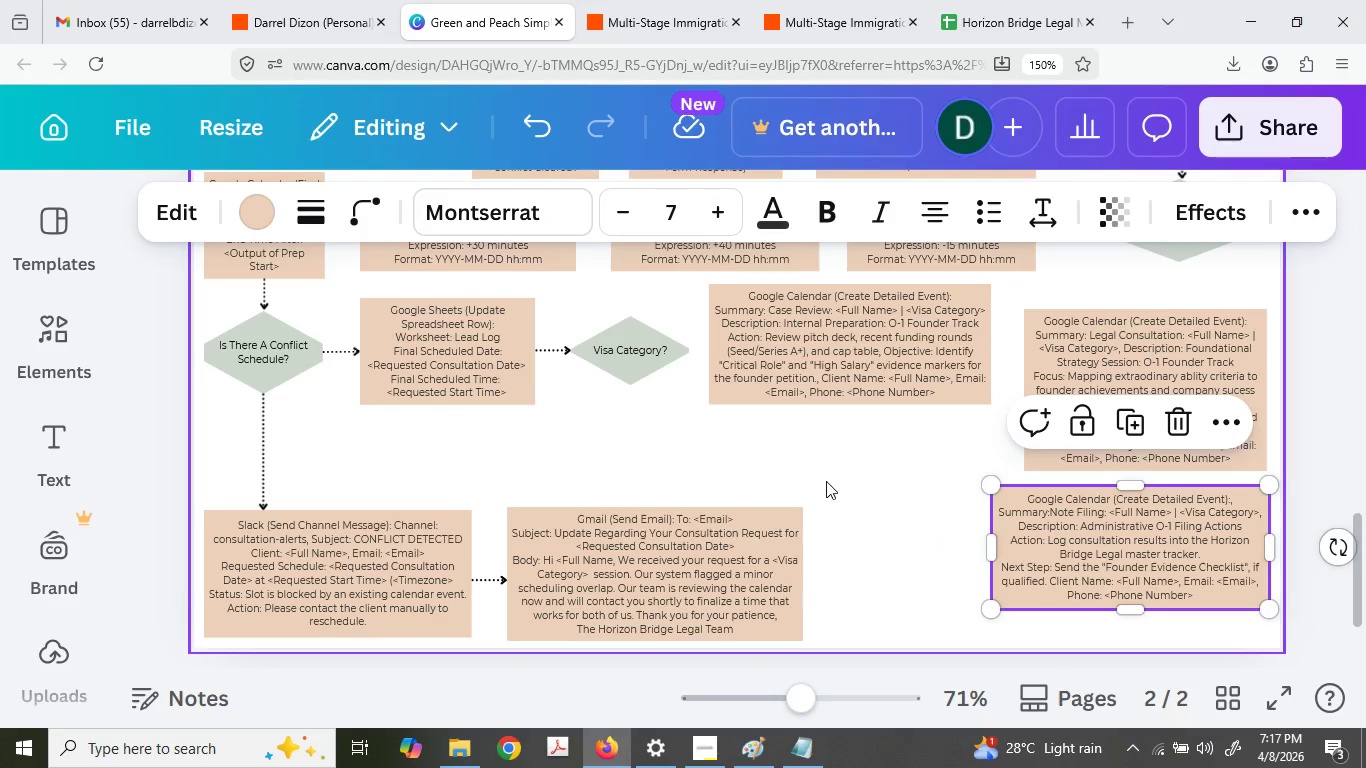 
left_click([870, 499])
 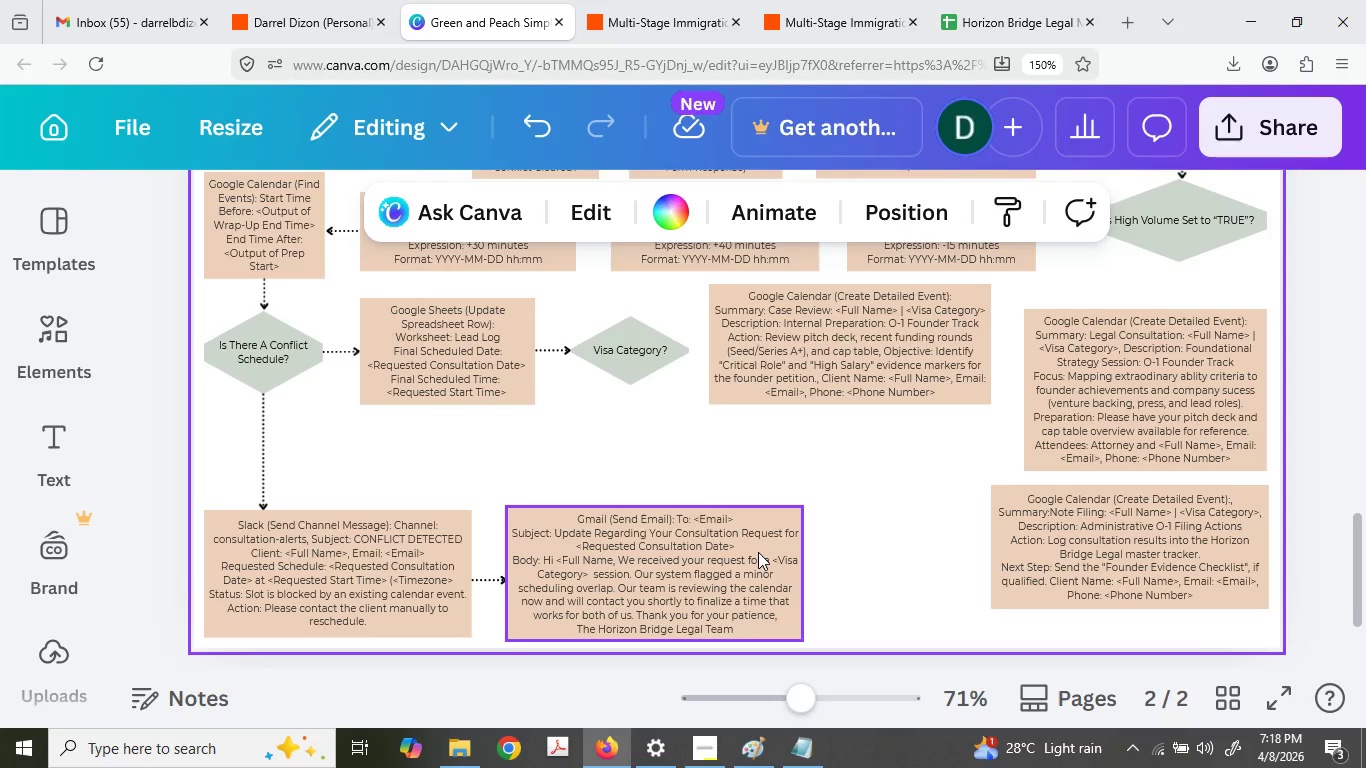 
wait(28.94)
 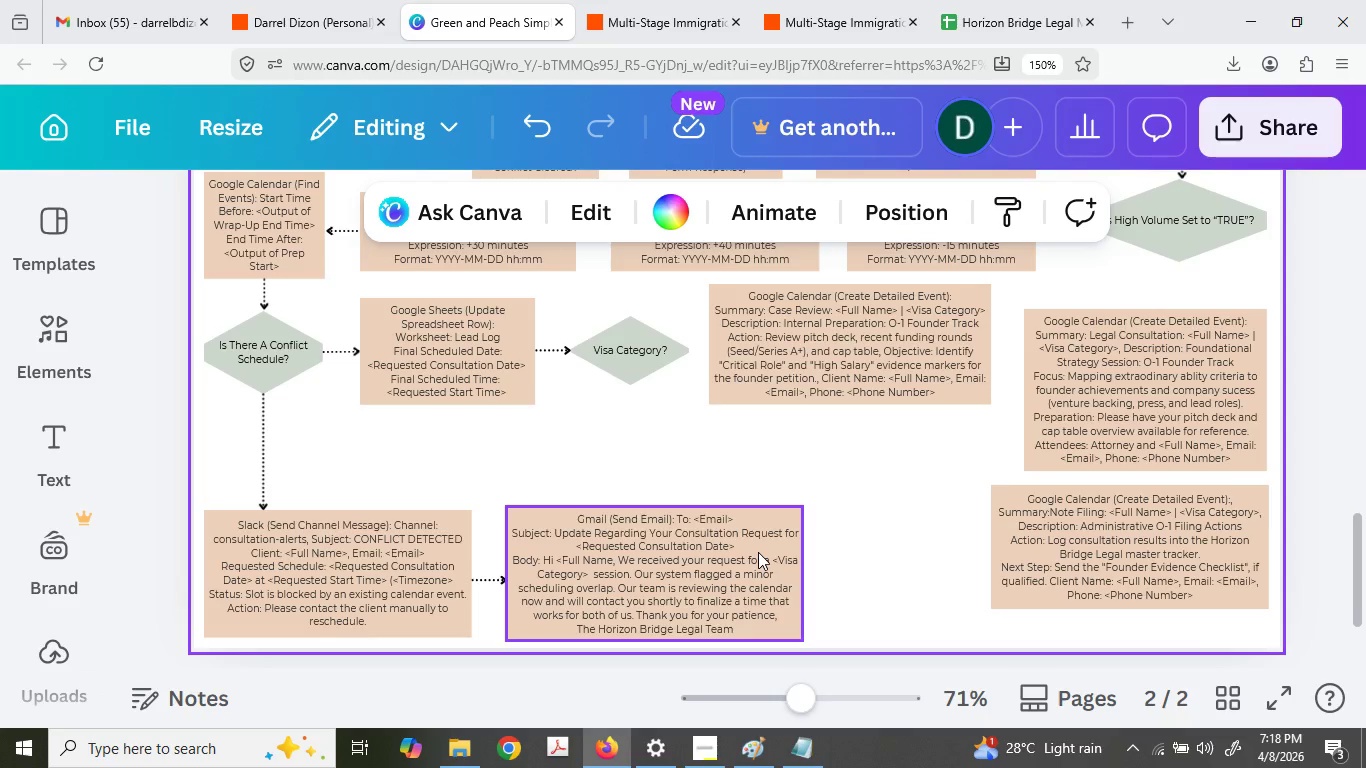 
left_click([811, 359])
 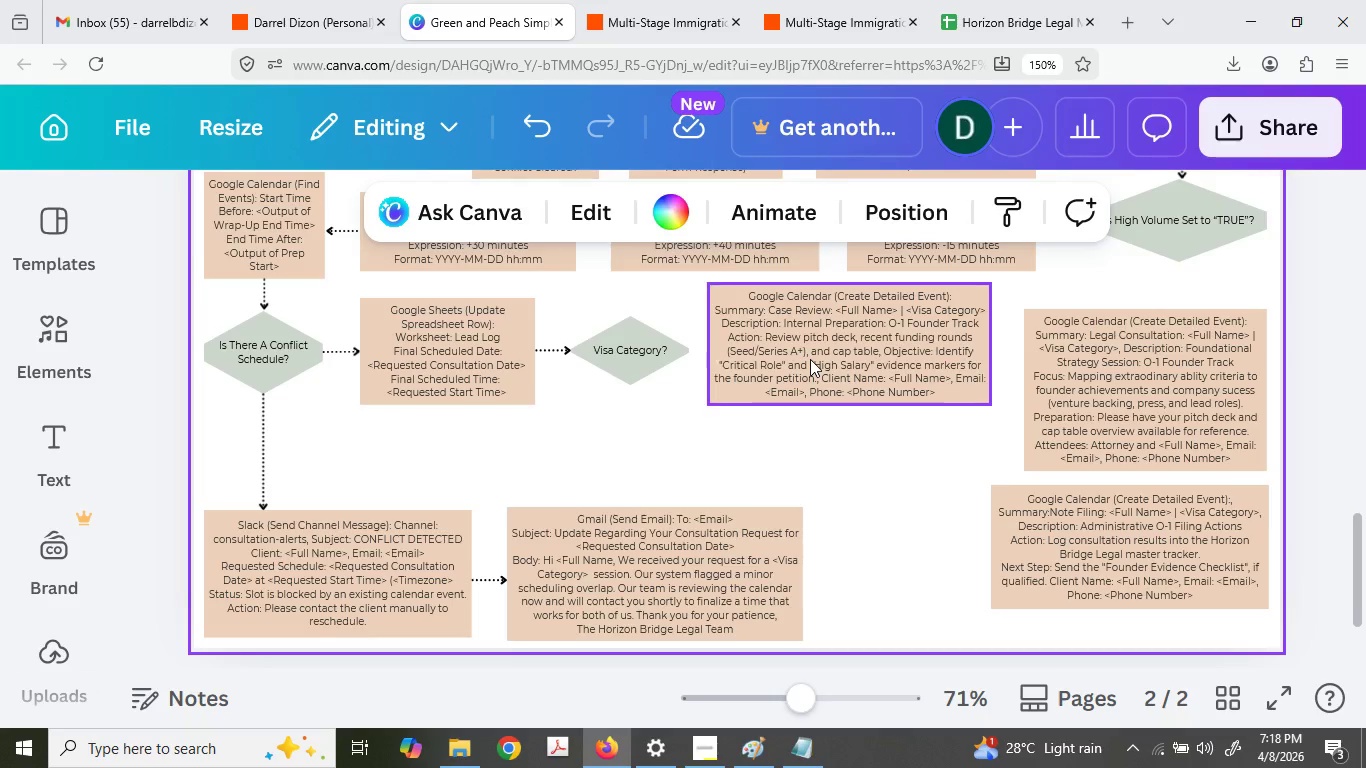 
key(Control+C)
 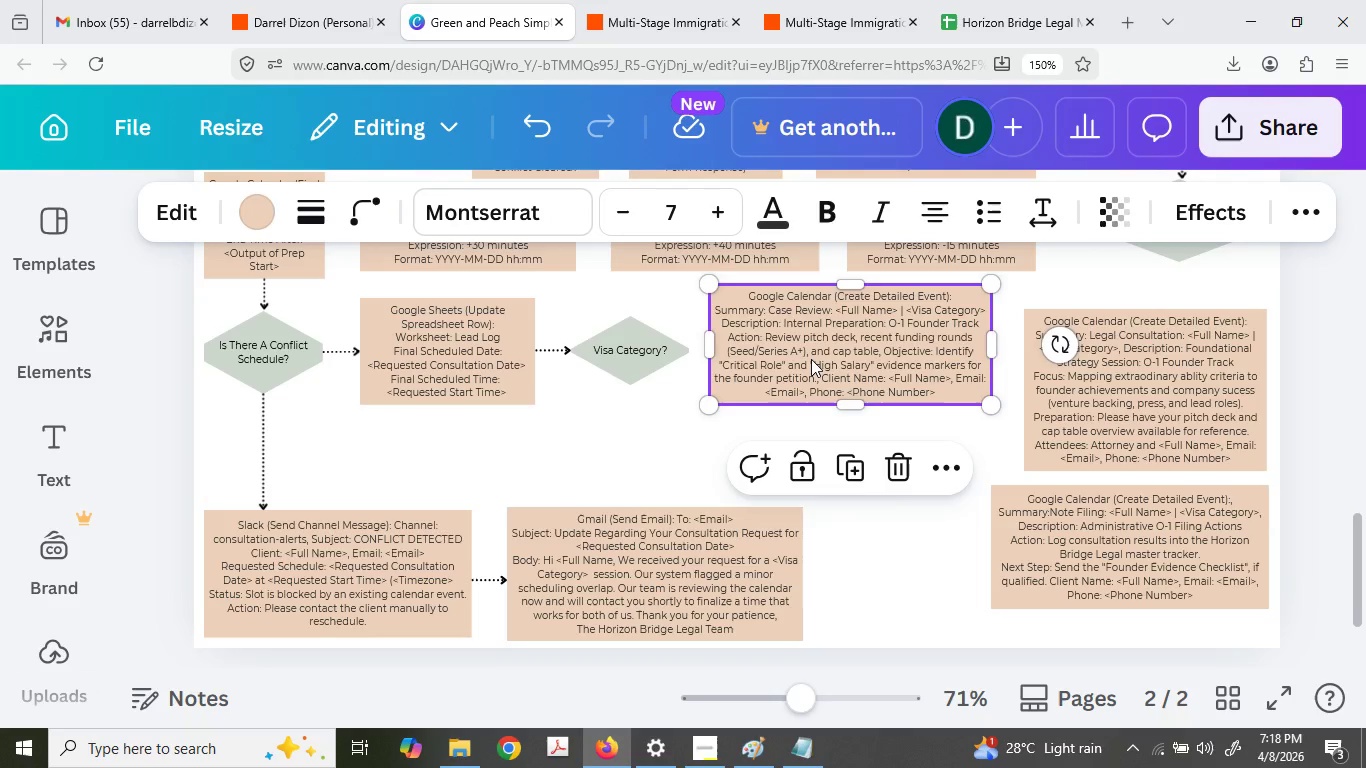 
key(Control+V)
 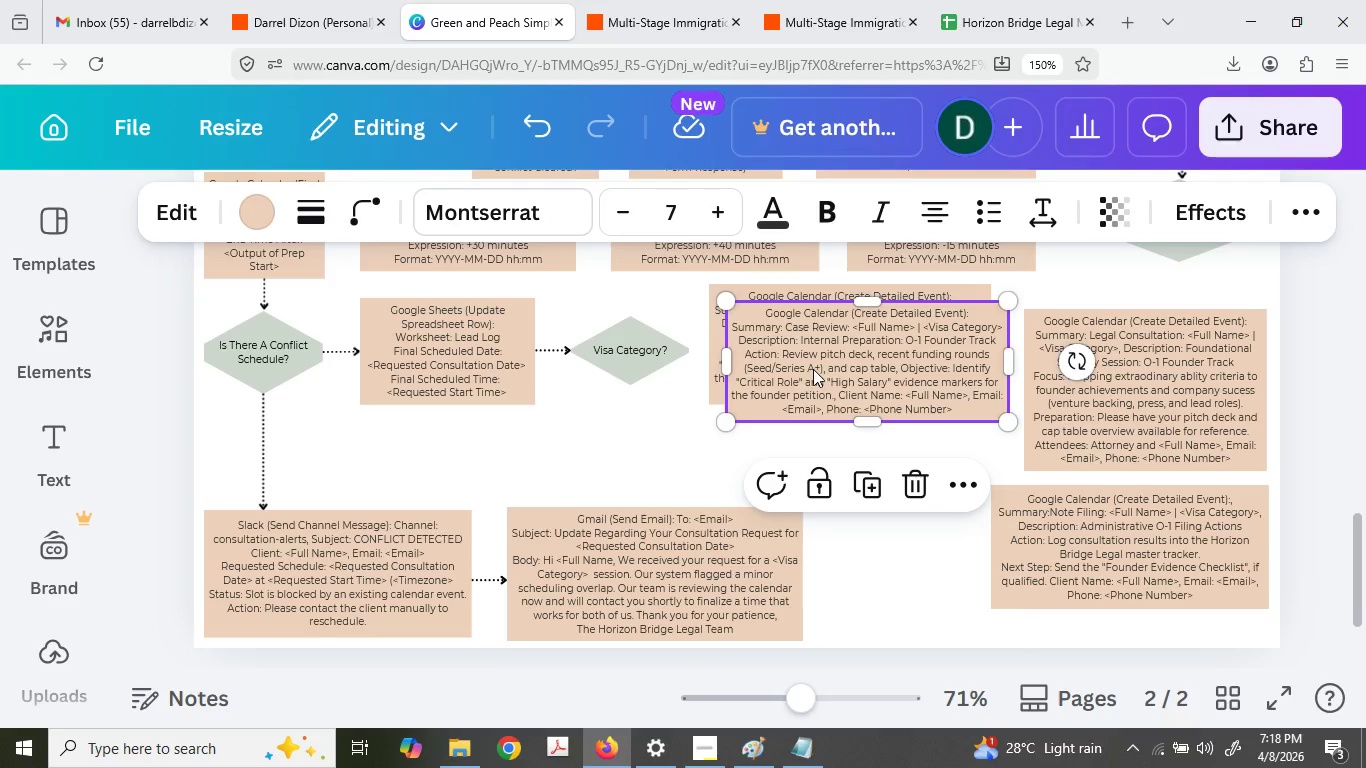 
left_click_drag(start_coordinate=[813, 369], to_coordinate=[594, 451])
 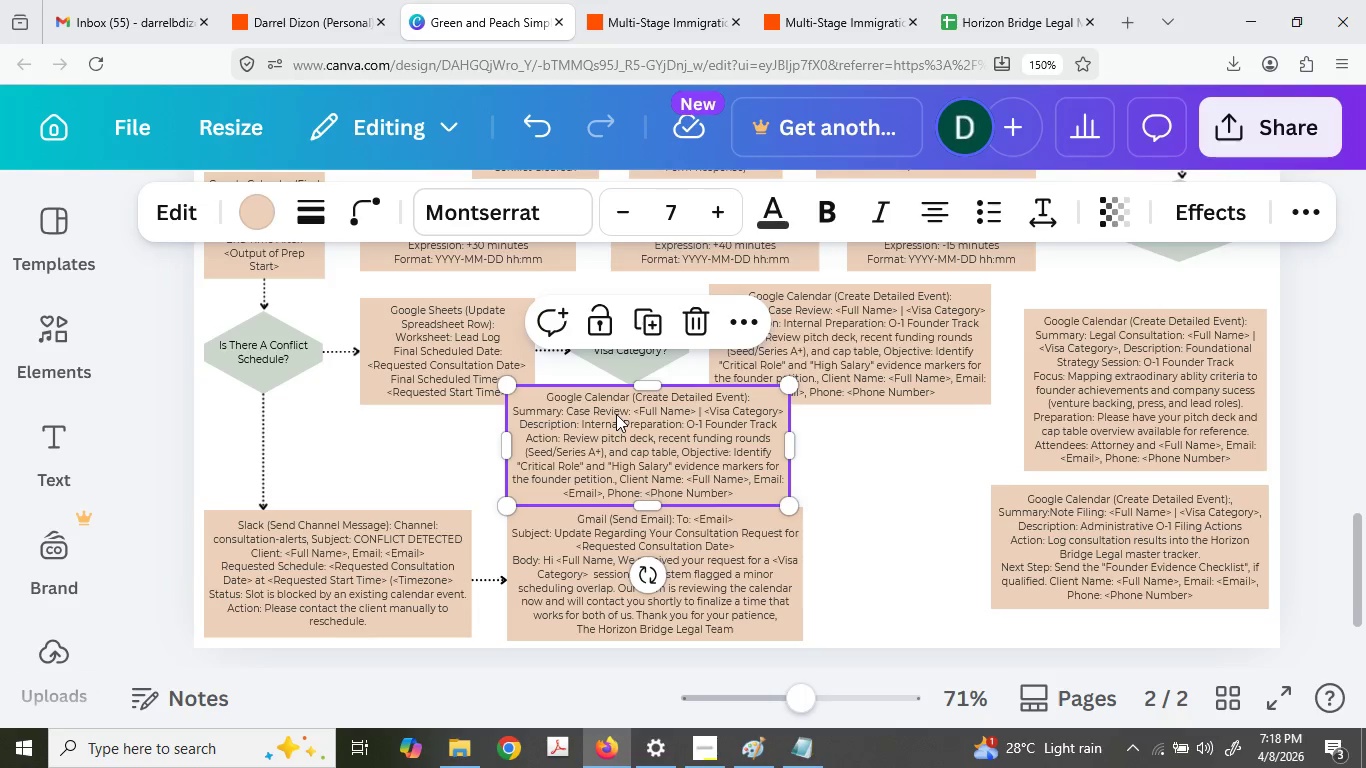 
hold_key(key=ControlLeft, duration=1.19)
 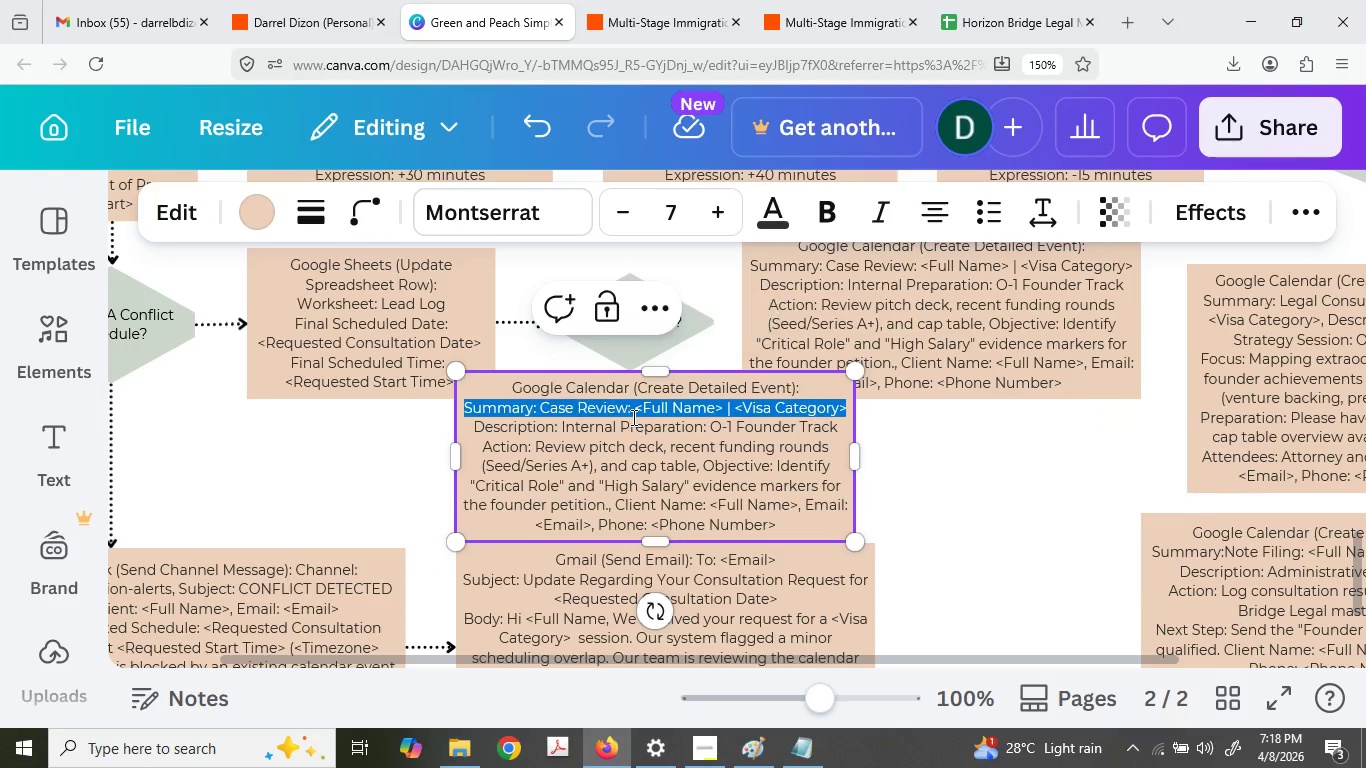 
double_click([632, 417])
 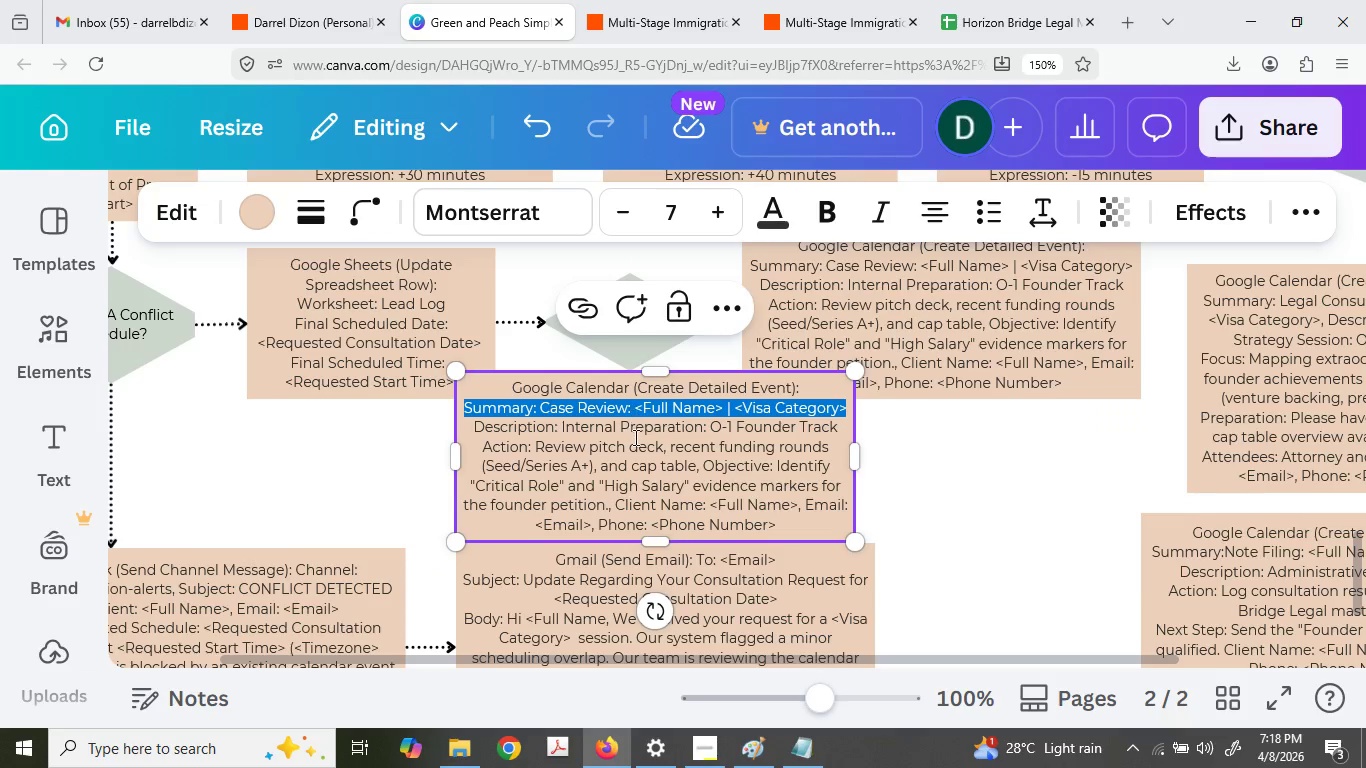 
scroll: coordinate [632, 418], scroll_direction: up, amount: 2.0
 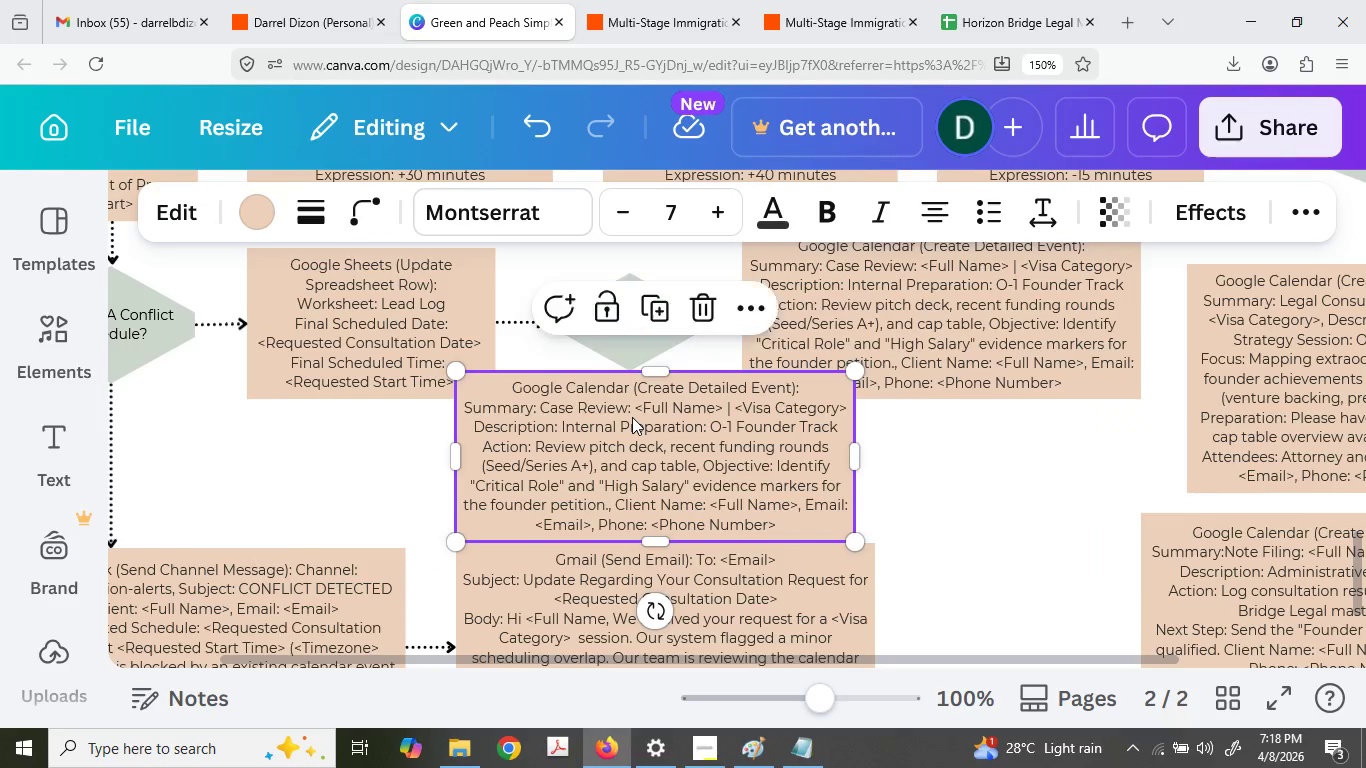 
left_click([634, 437])
 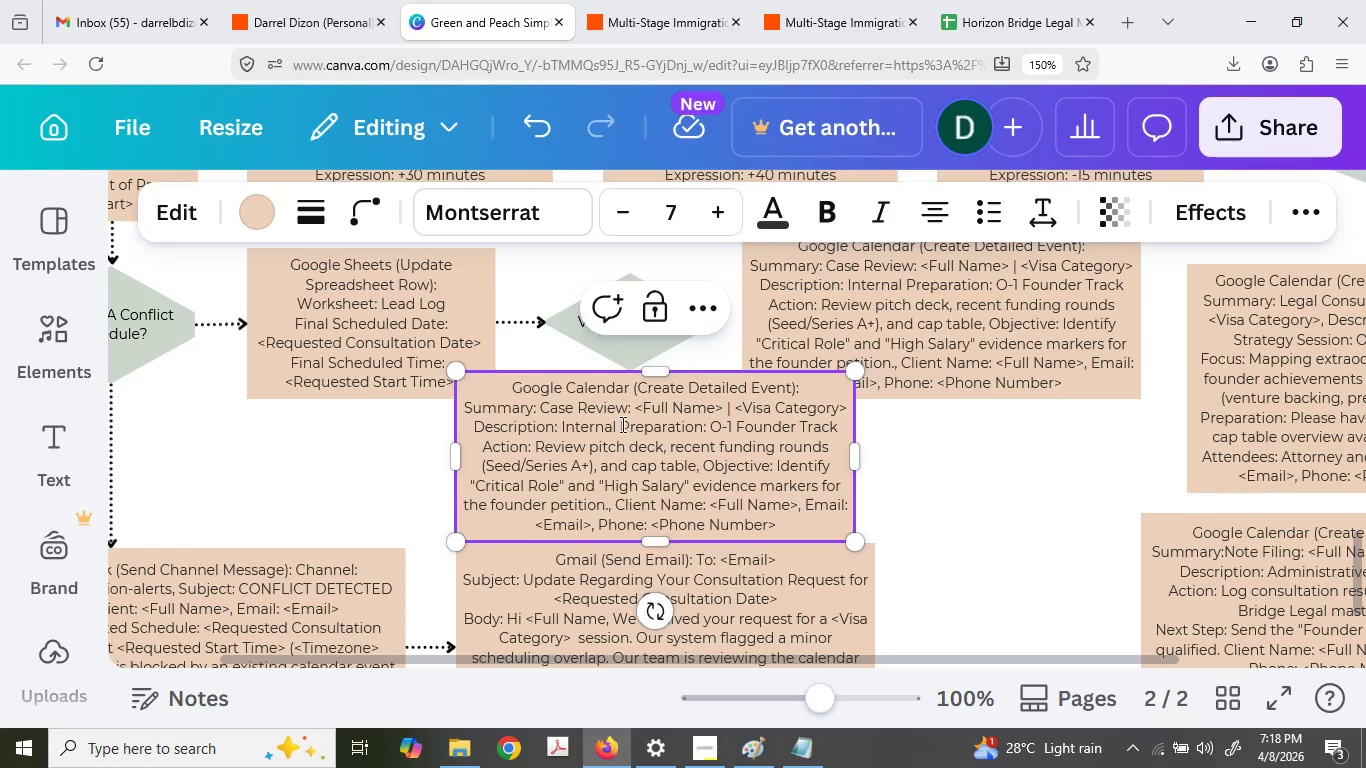 
left_click([649, 0])
 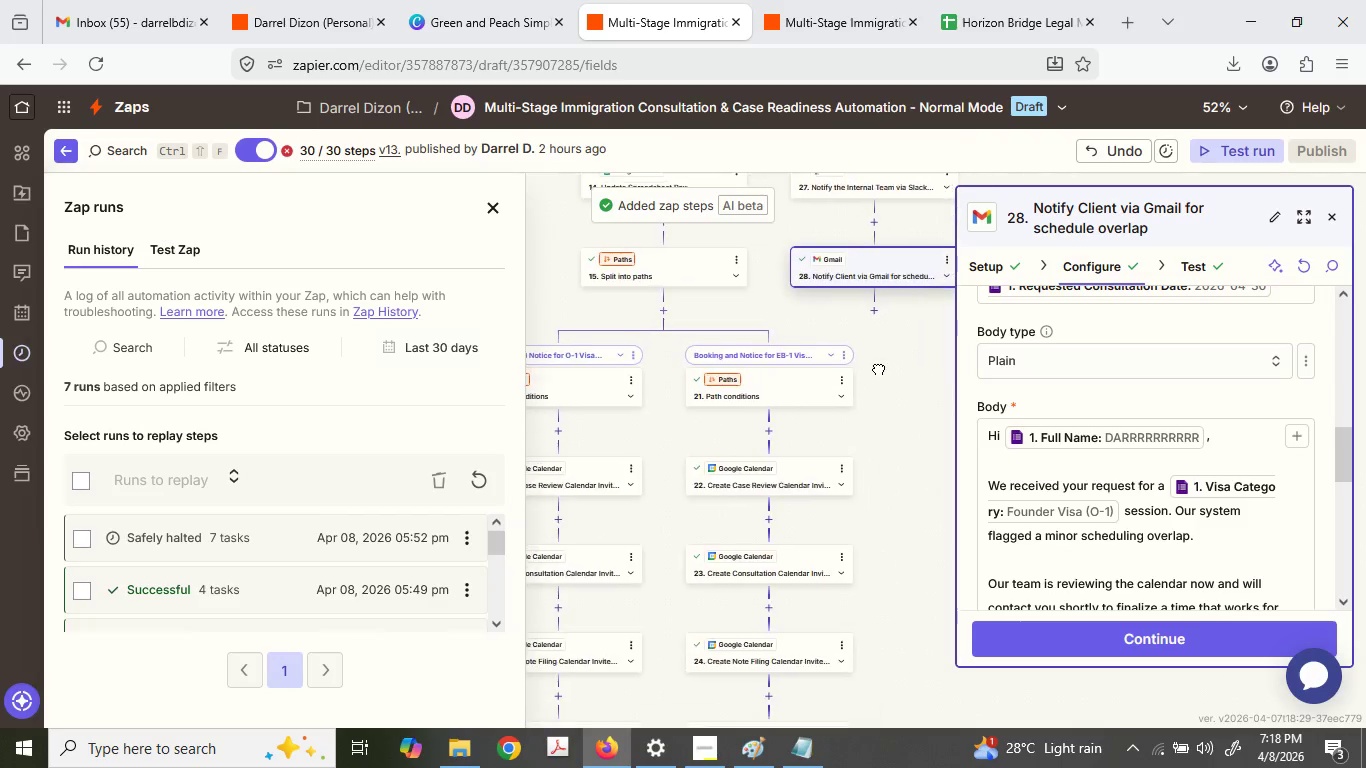 
left_click([754, 480])
 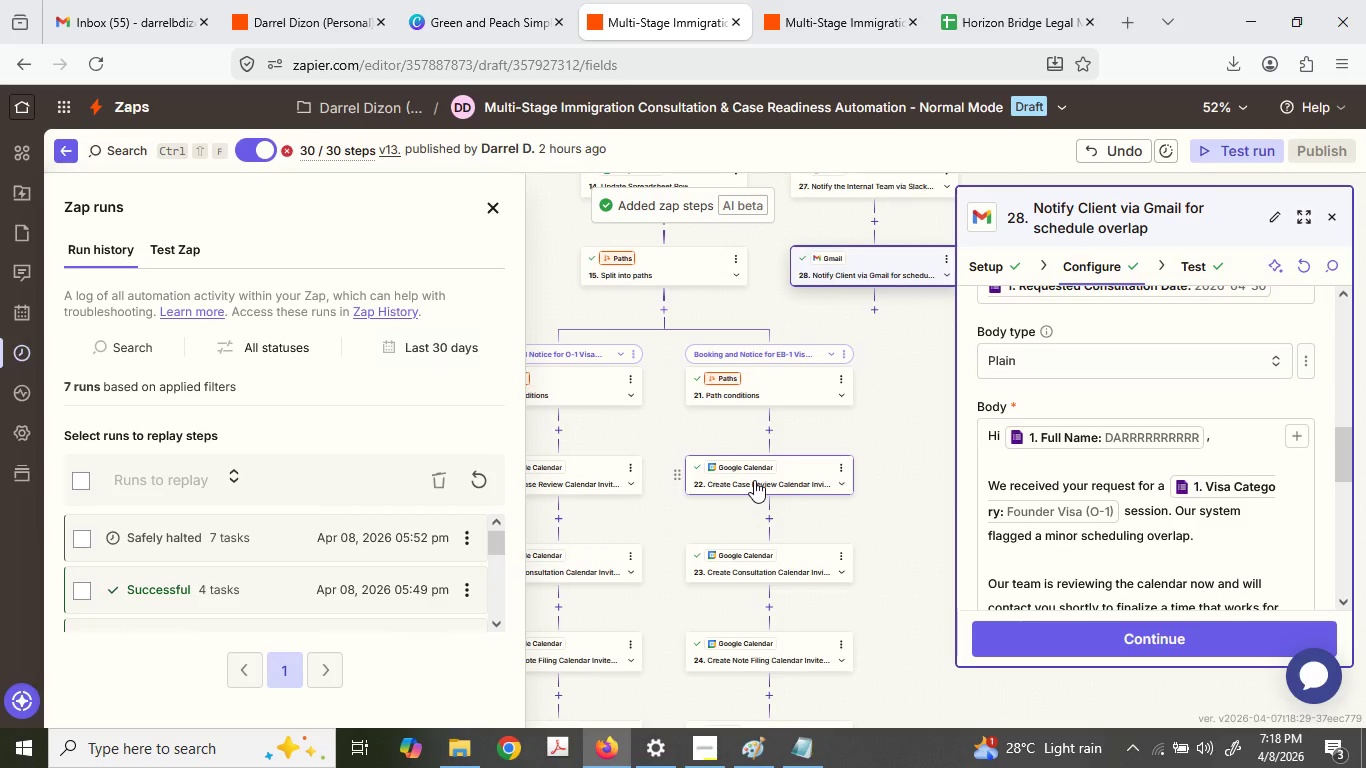 
left_click([758, 480])
 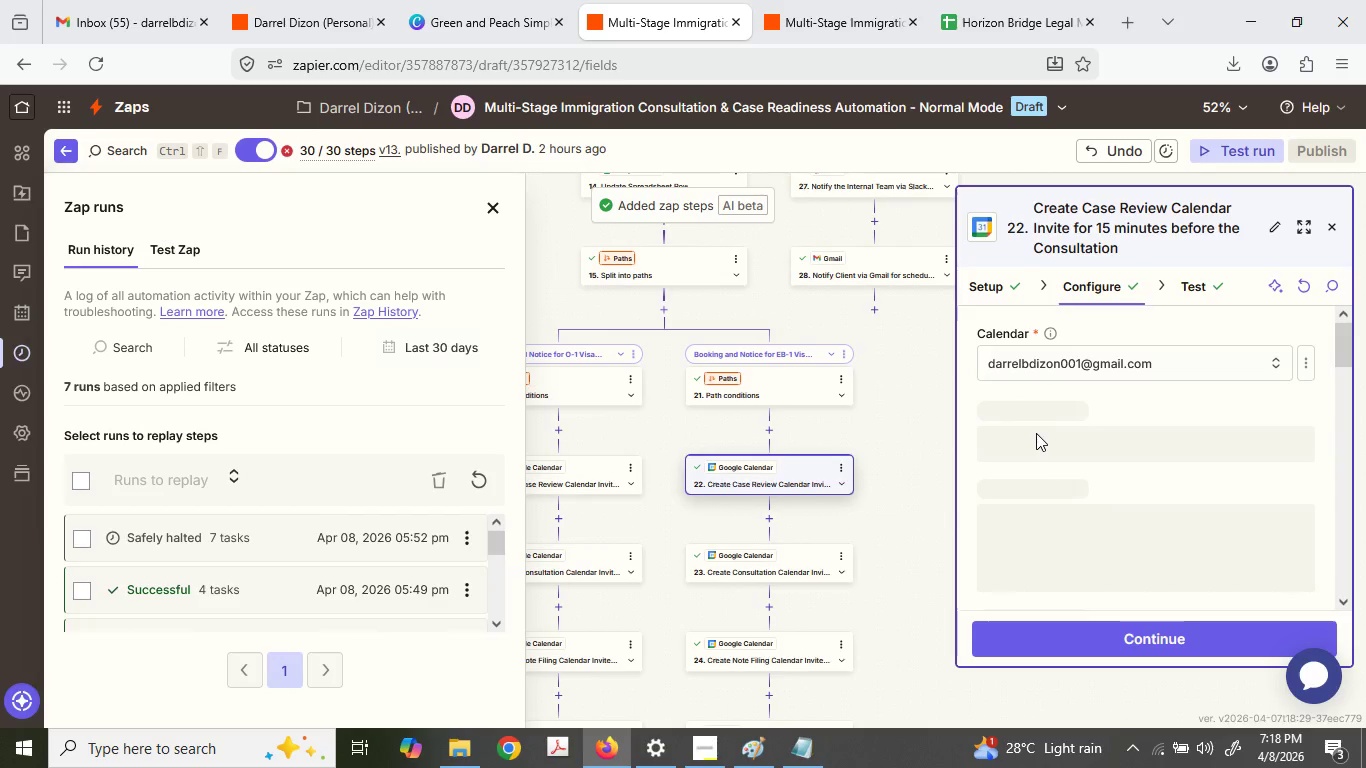 
scroll: coordinate [1036, 432], scroll_direction: down, amount: 2.0
 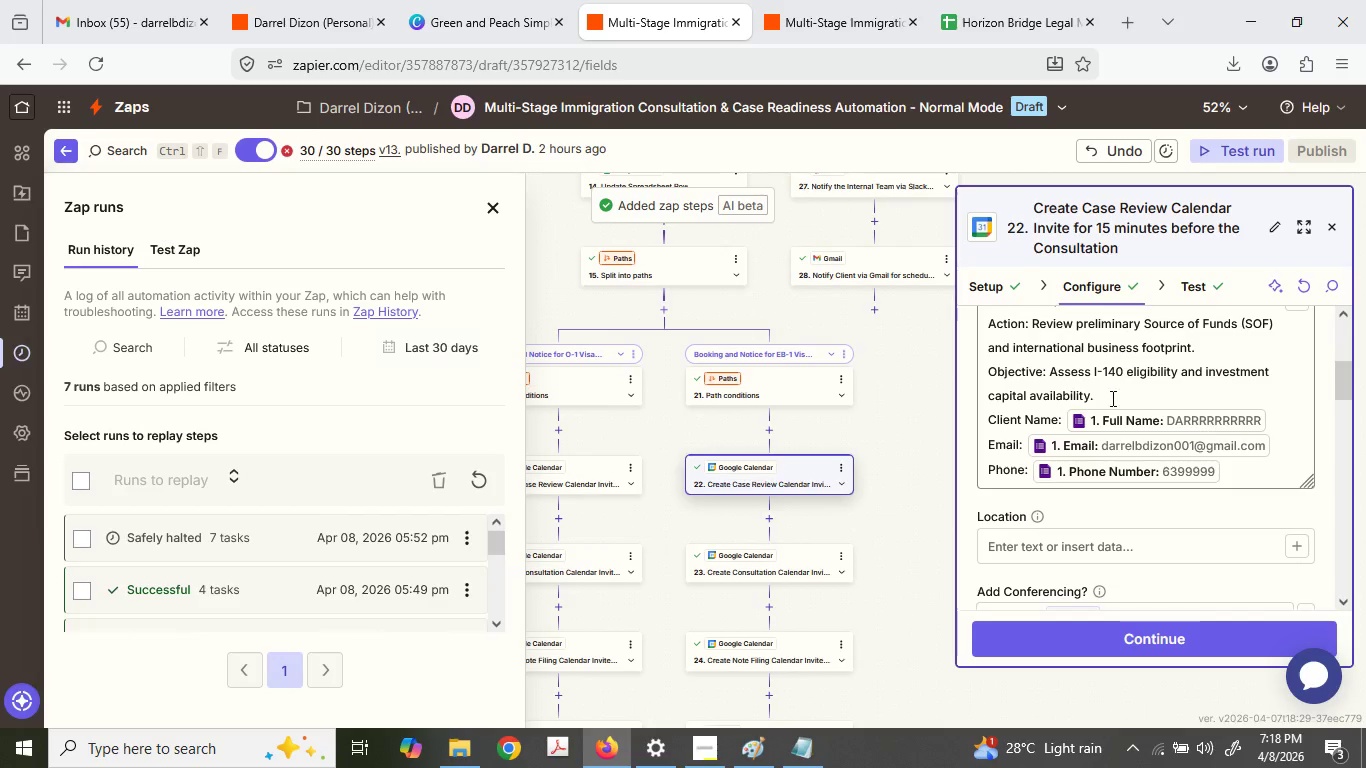 
left_click_drag(start_coordinate=[1106, 517], to_coordinate=[974, 412])
 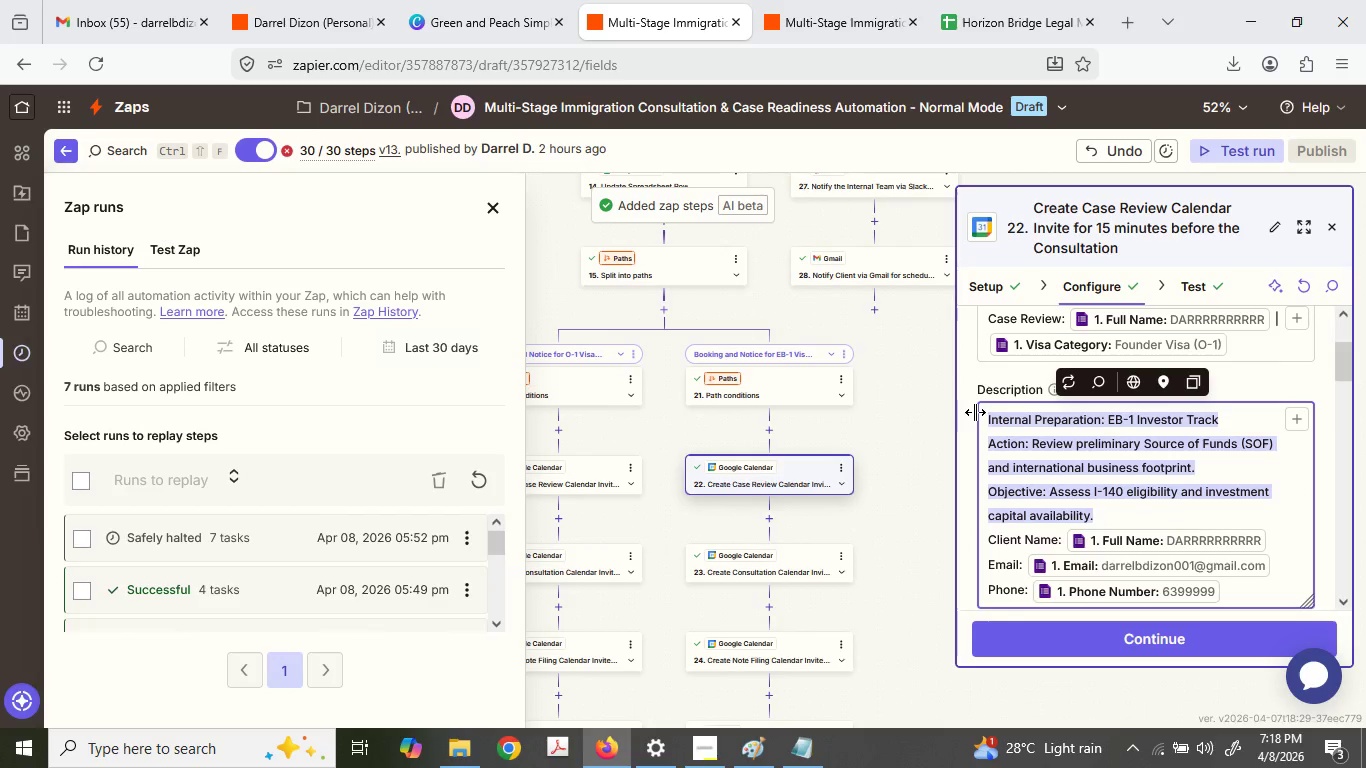 
scroll: coordinate [1086, 499], scroll_direction: none, amount: 0.0
 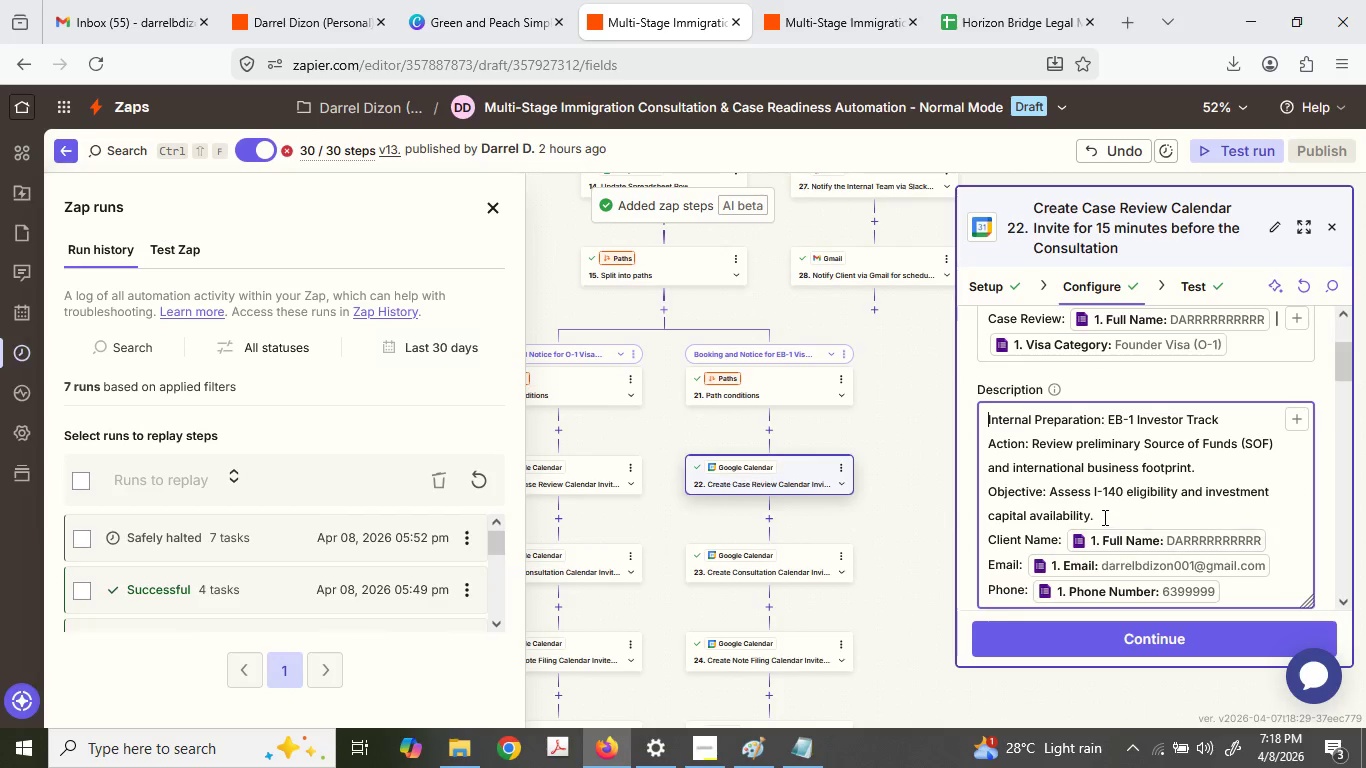 
key(Control+C)
 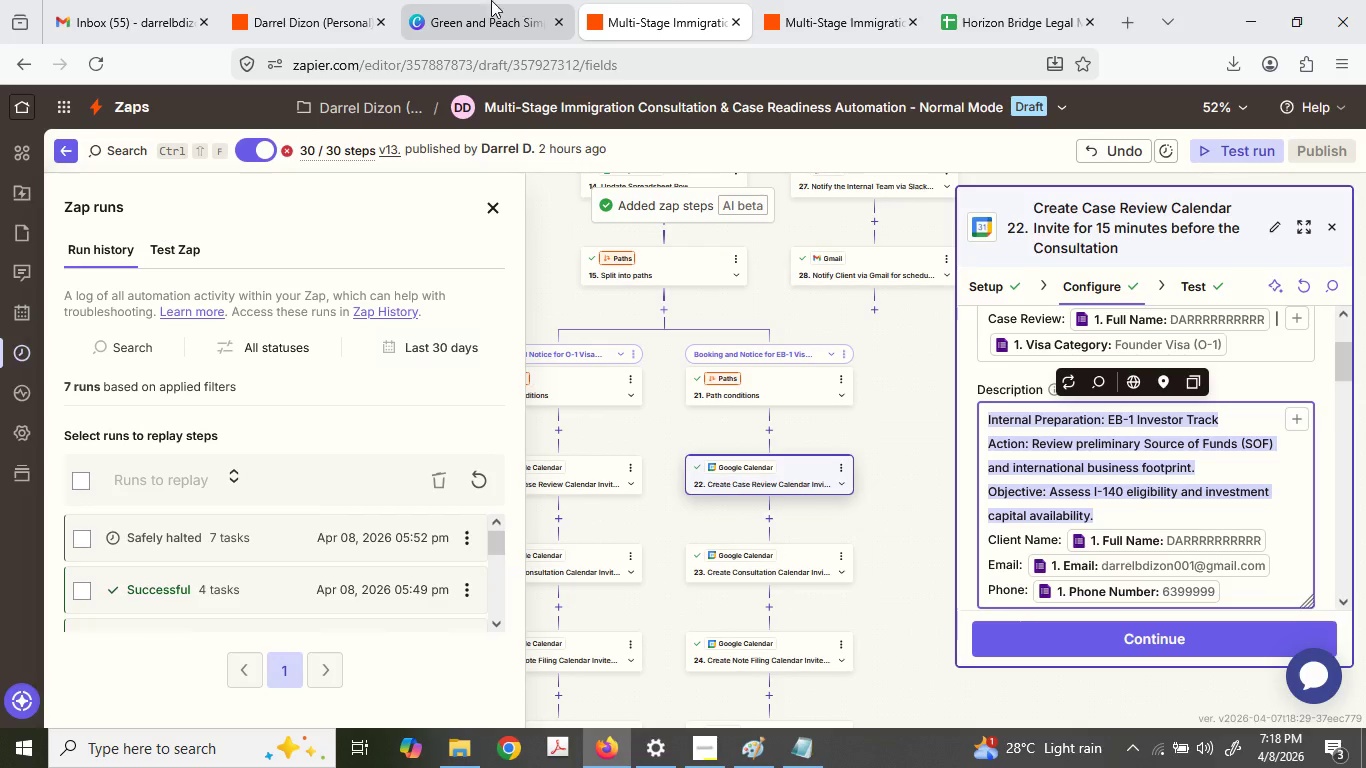 
left_click([487, 0])
 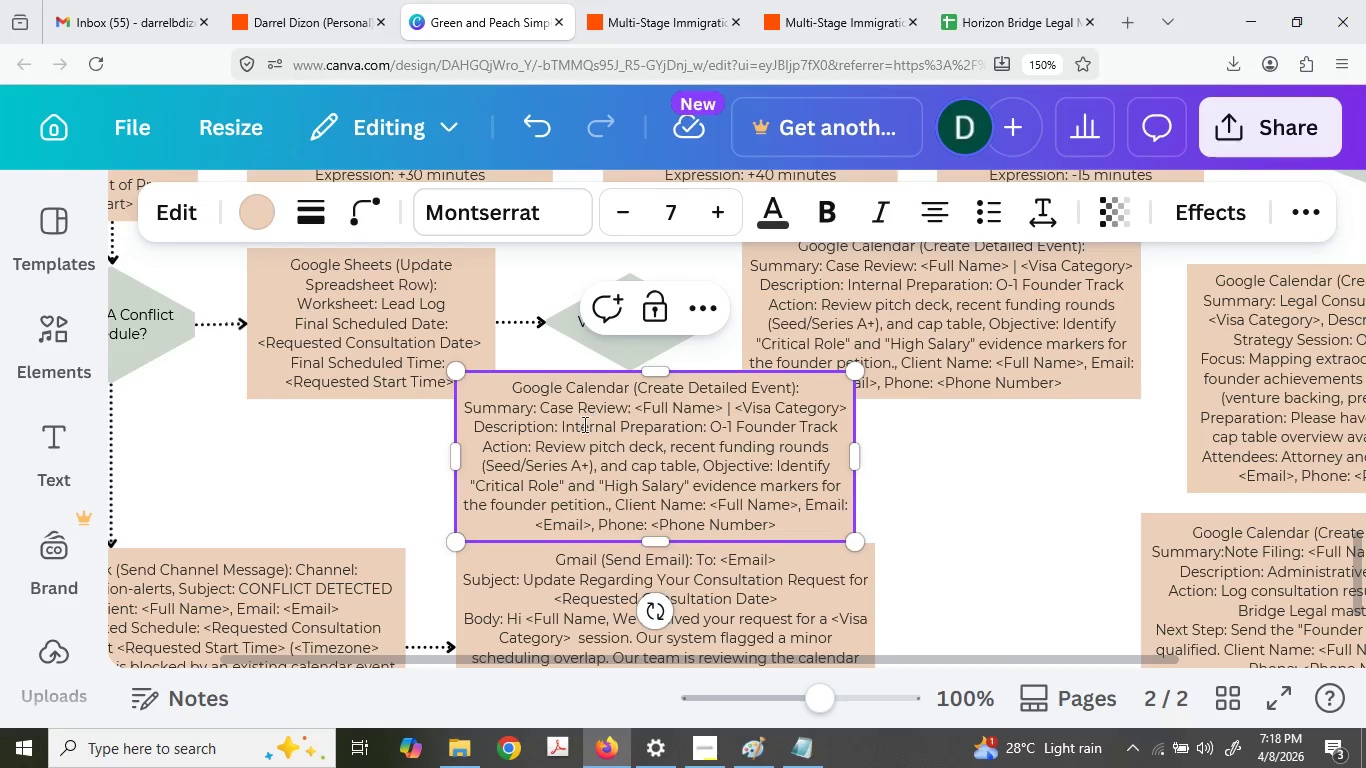 
left_click_drag(start_coordinate=[562, 424], to_coordinate=[610, 510])
 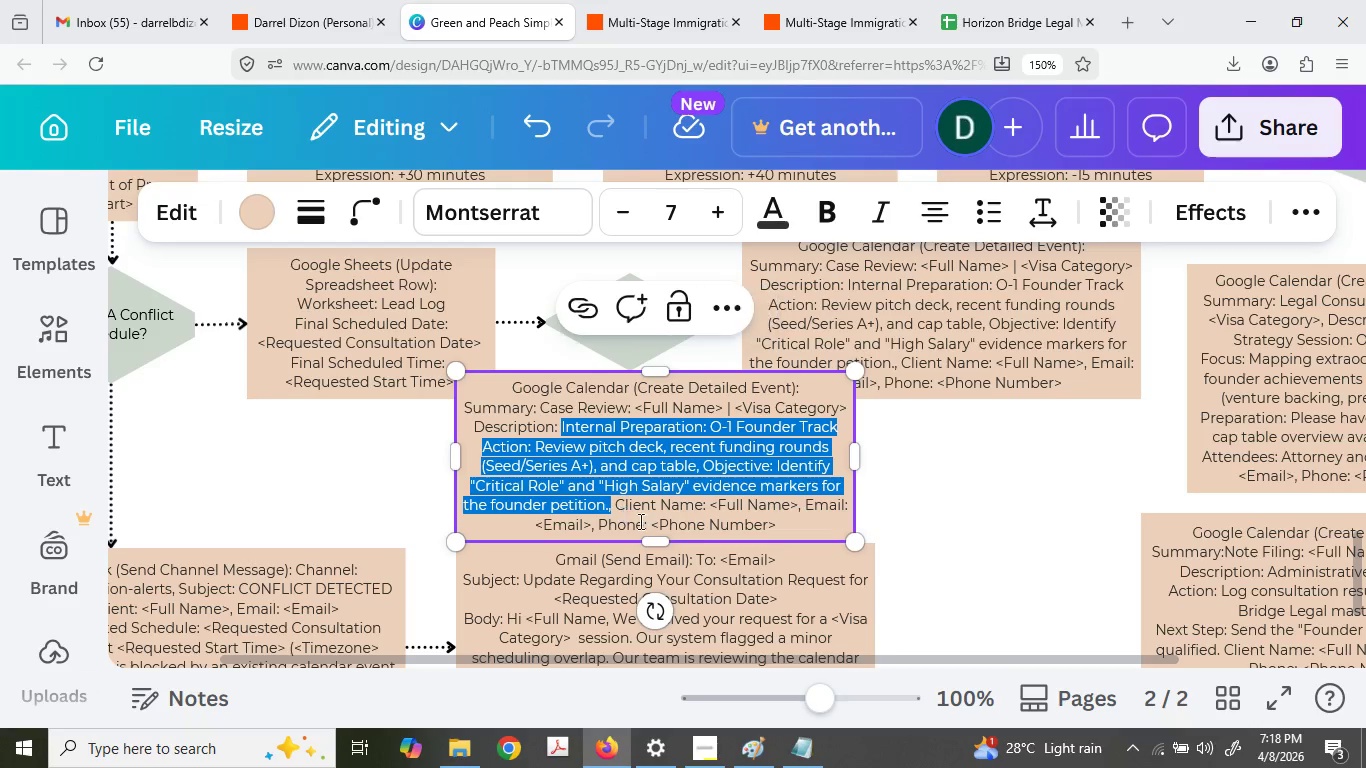 
key(Control+V)
 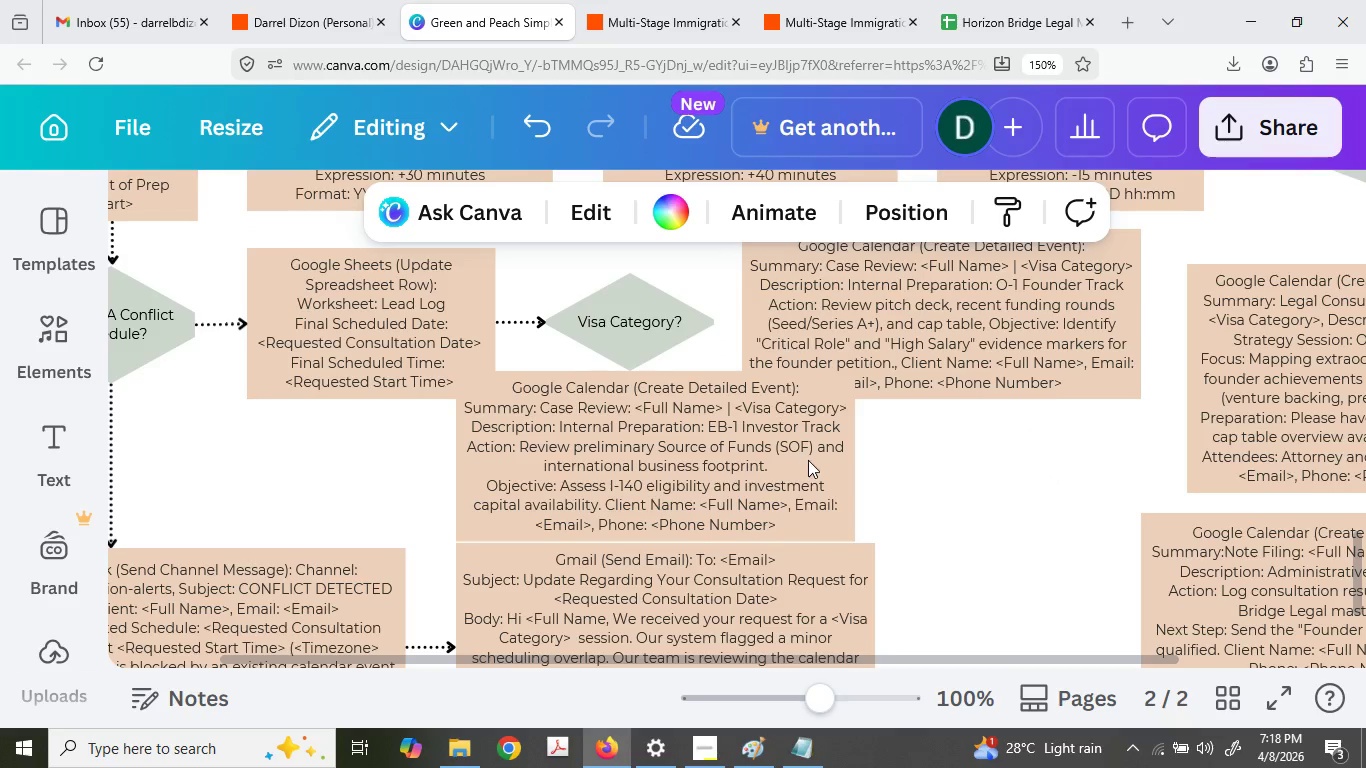 
left_click_drag(start_coordinate=[851, 455], to_coordinate=[914, 452])
 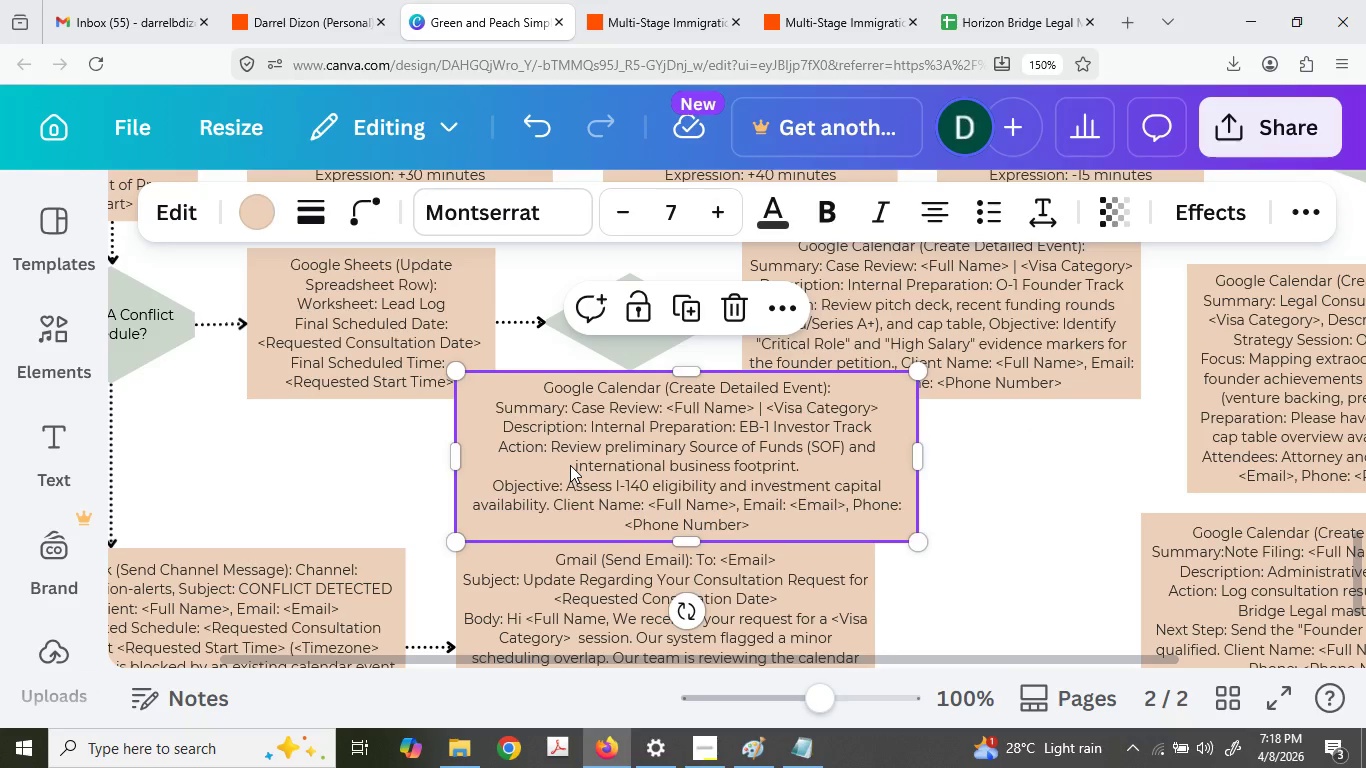 
double_click([527, 507])
 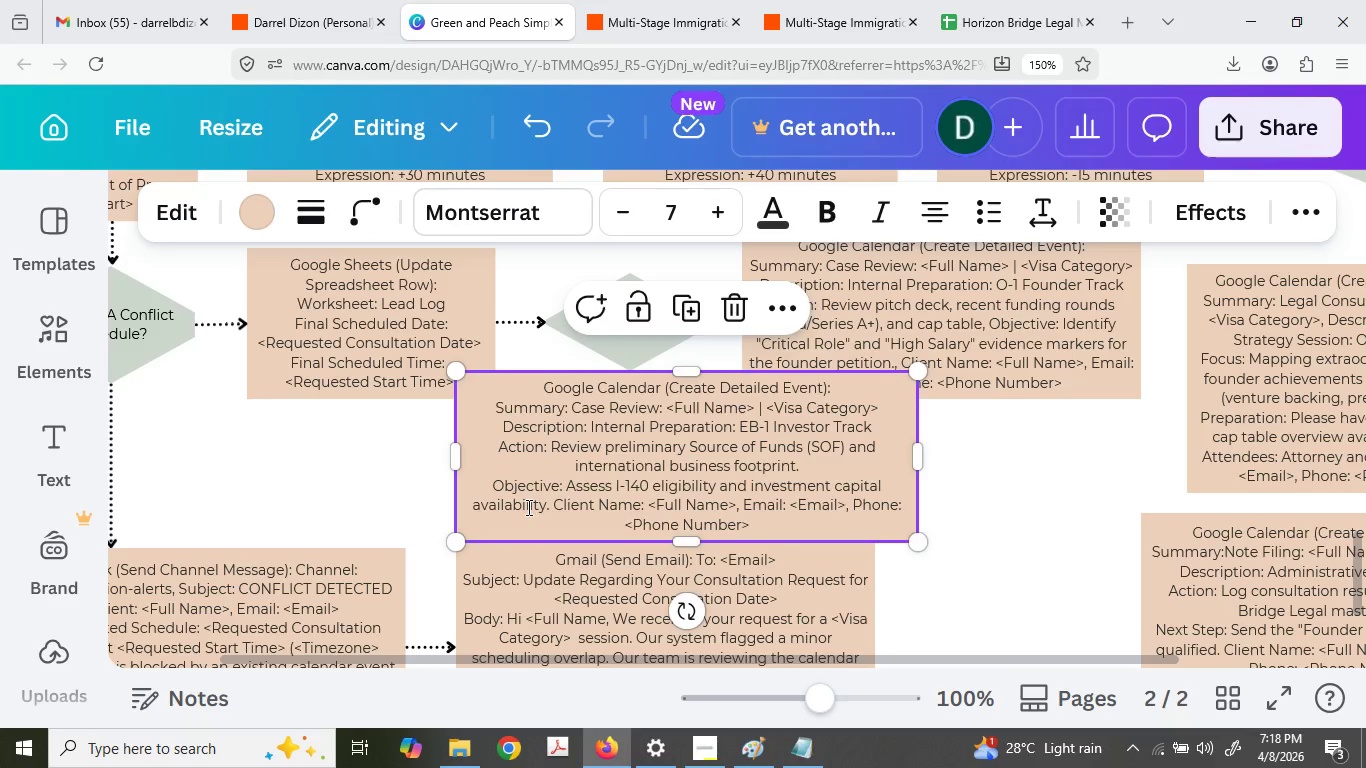 
triple_click([527, 507])
 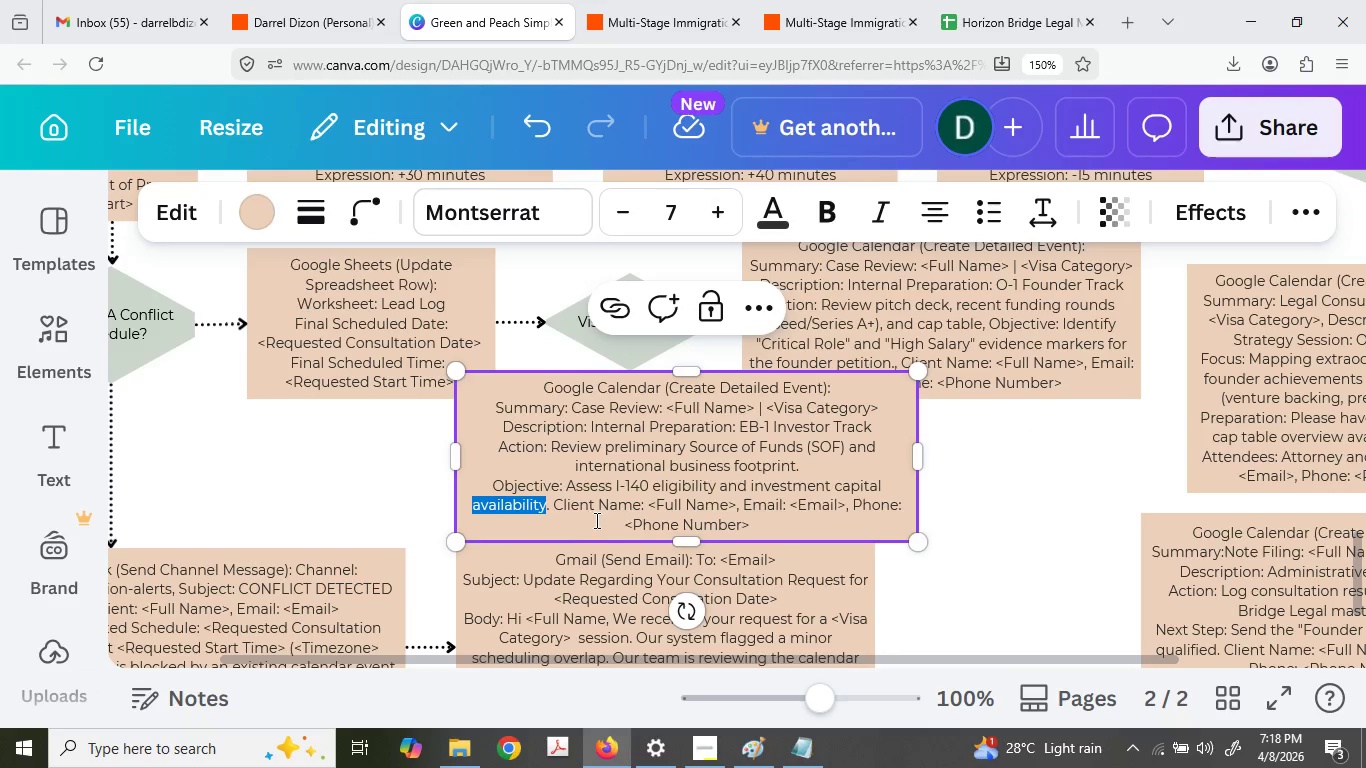 
left_click([598, 521])
 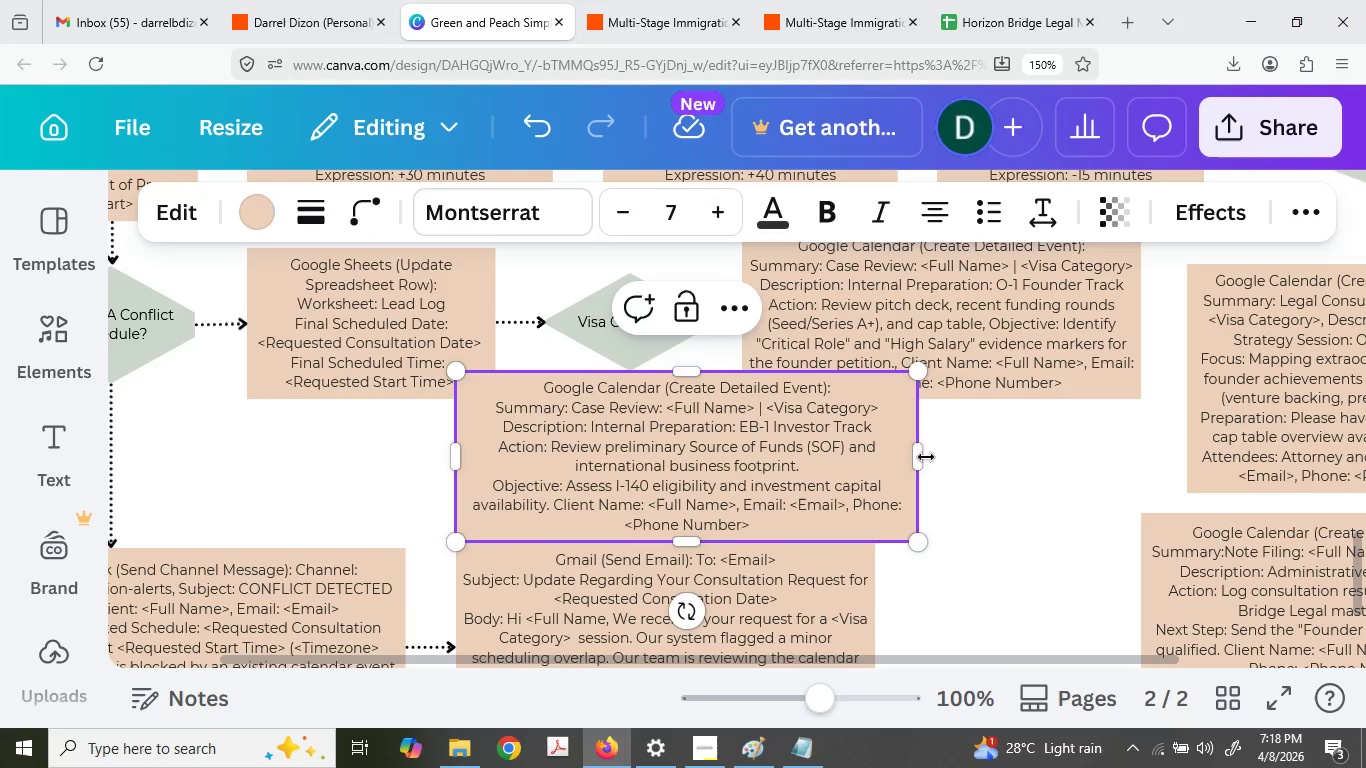 
left_click_drag(start_coordinate=[924, 456], to_coordinate=[958, 456])
 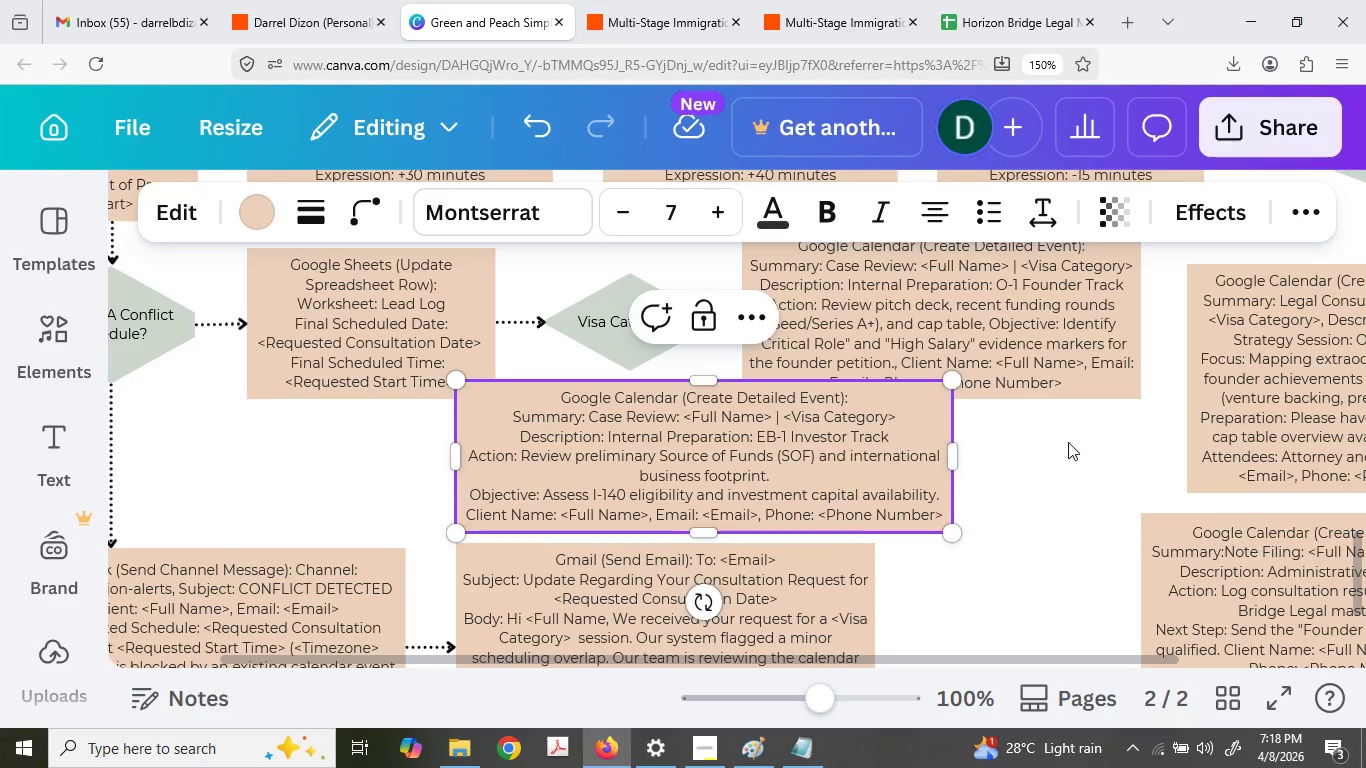 
left_click([1068, 442])
 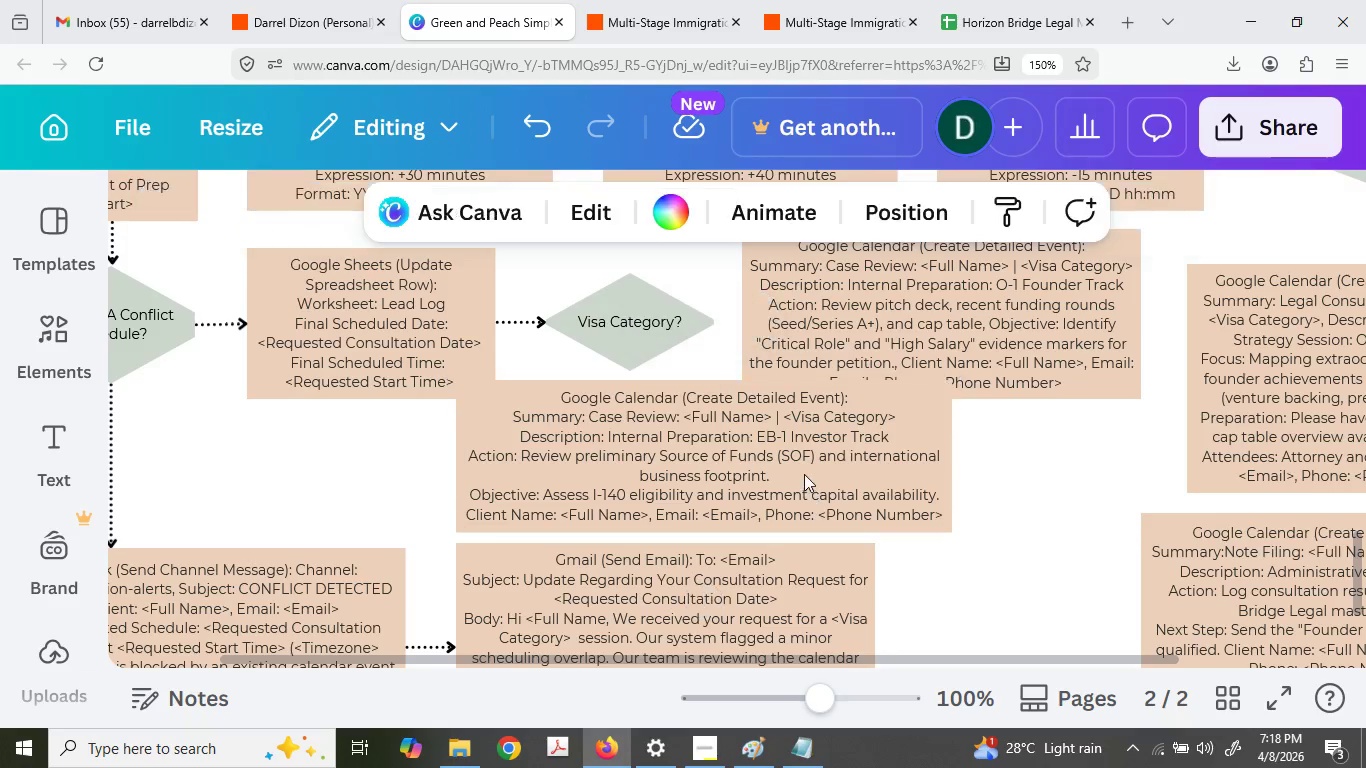 
left_click_drag(start_coordinate=[598, 358], to_coordinate=[297, 370])
 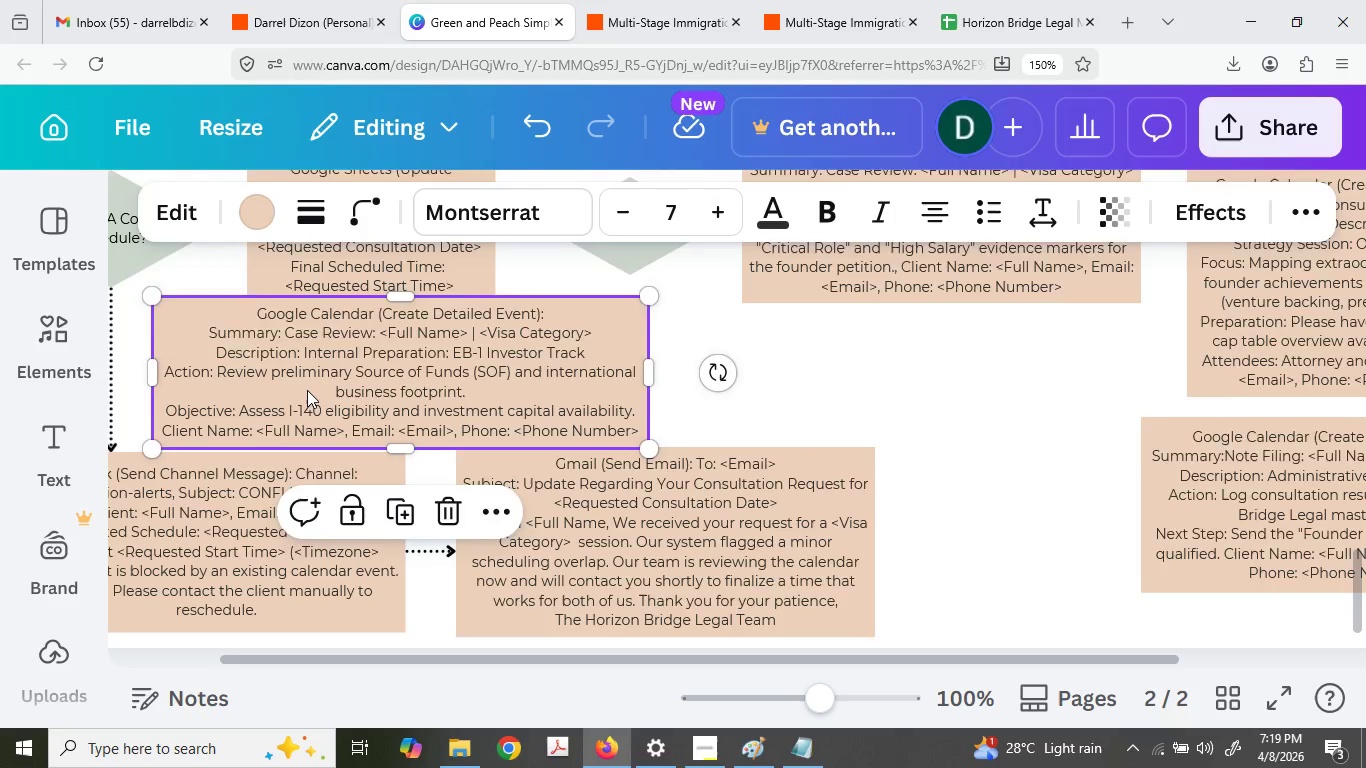 
scroll: coordinate [804, 474], scroll_direction: down, amount: 1.0
 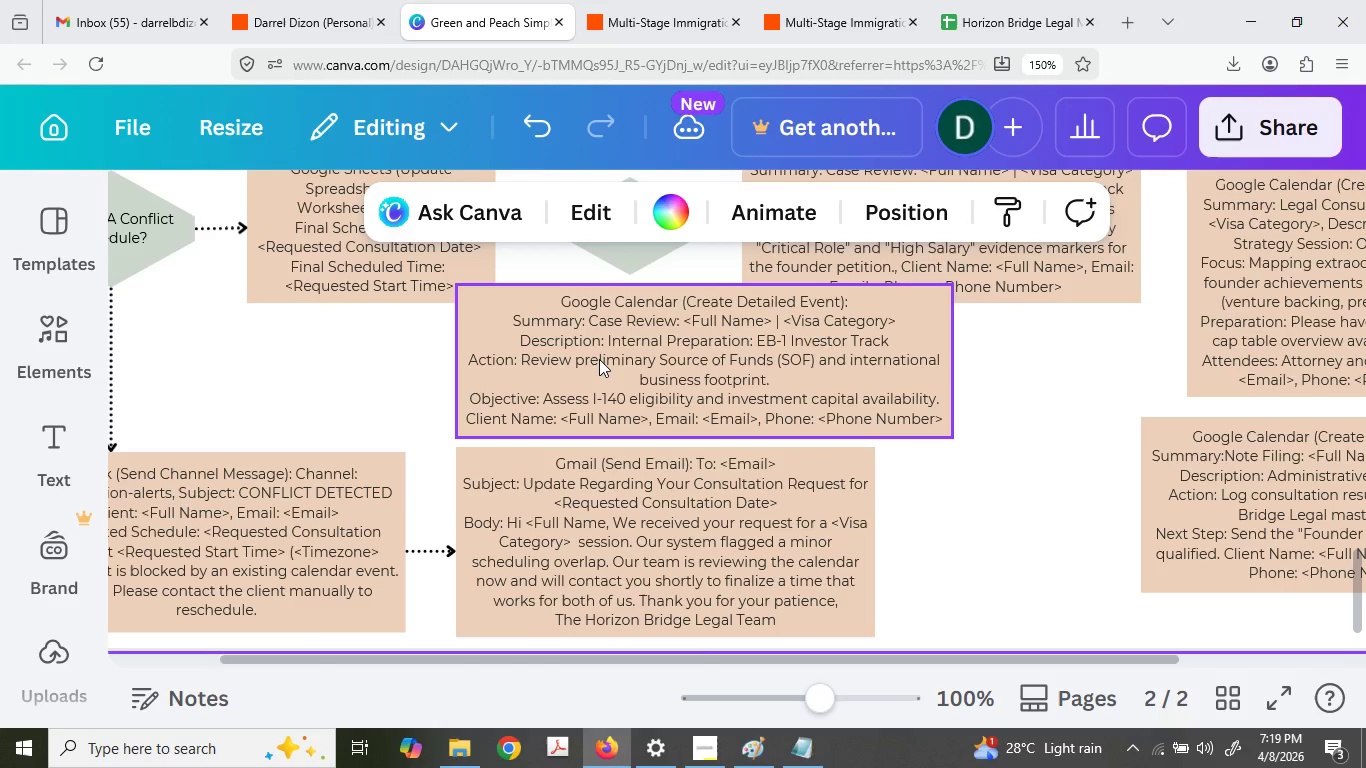 
left_click([349, 356])
 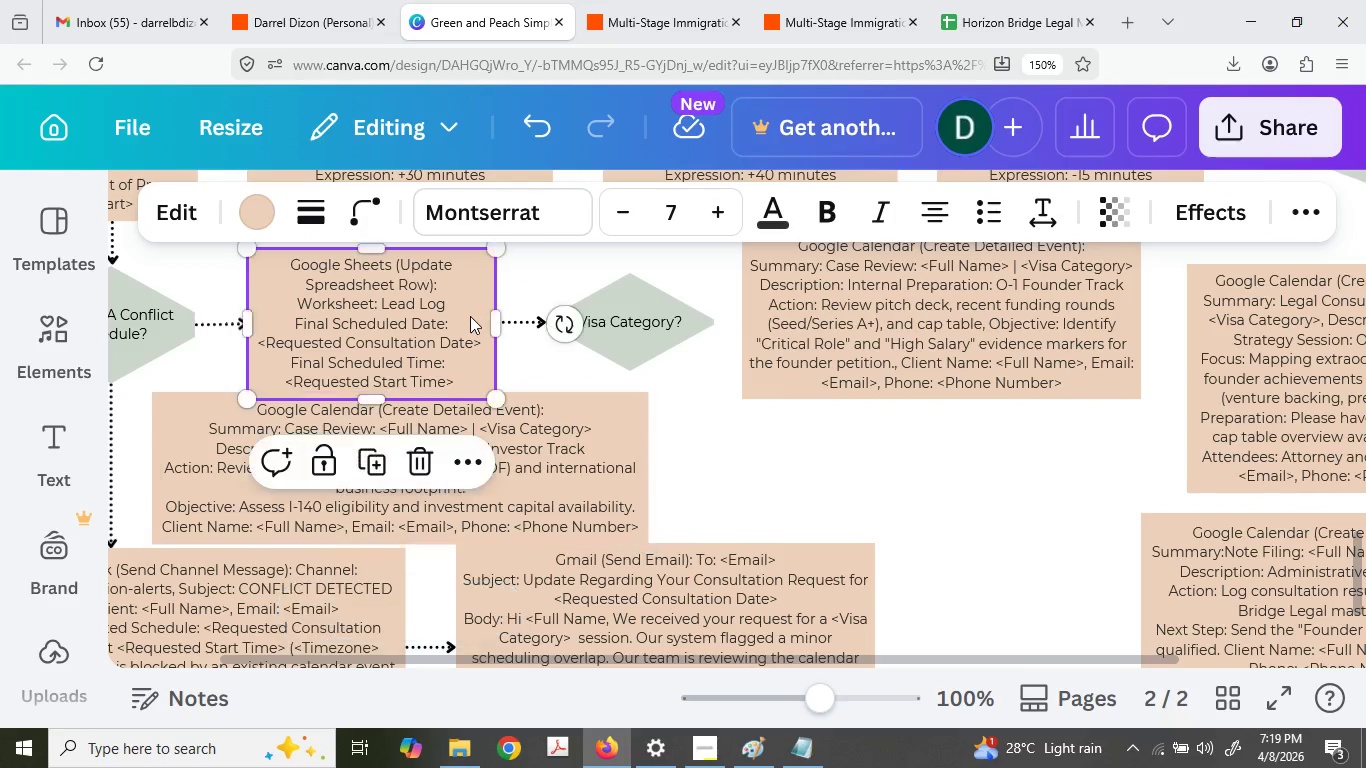 
scroll: coordinate [307, 390], scroll_direction: up, amount: 1.0
 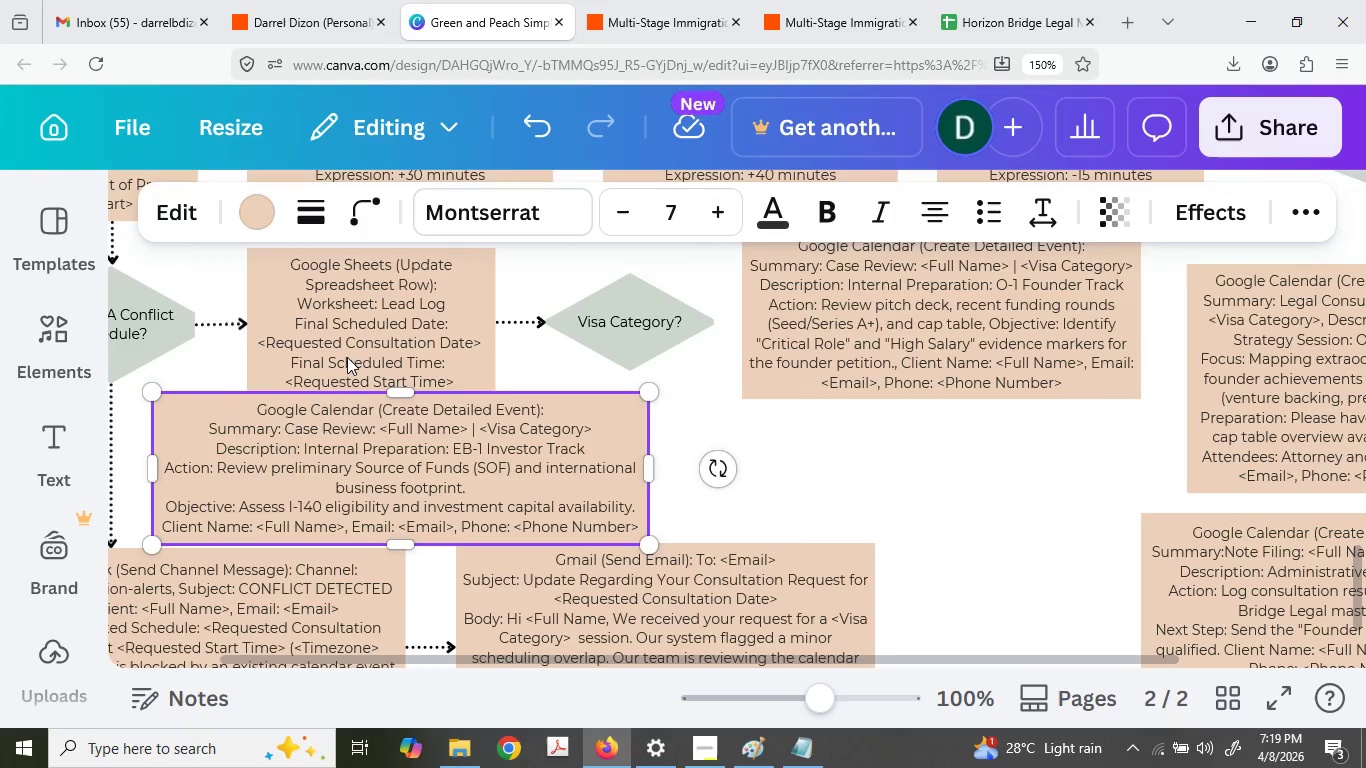 
double_click([470, 316])
 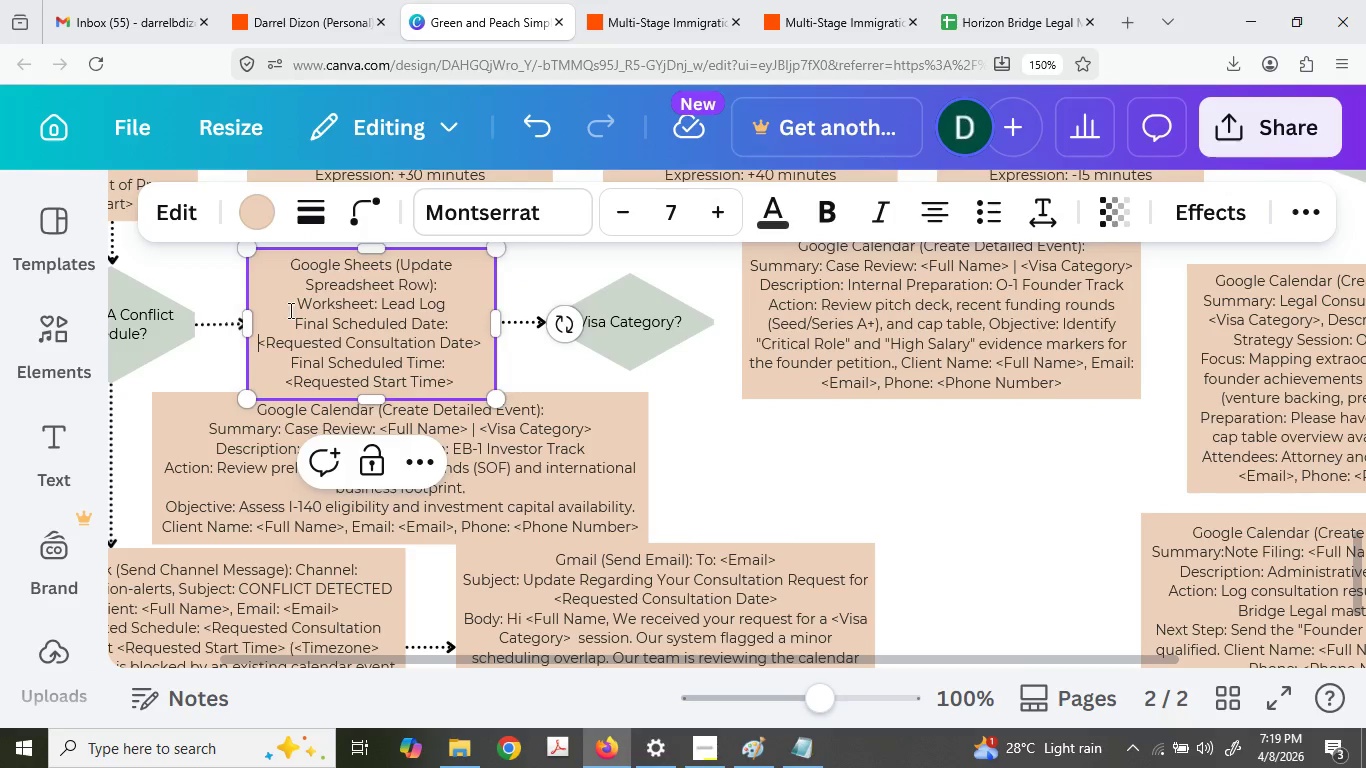 
left_click([290, 310])
 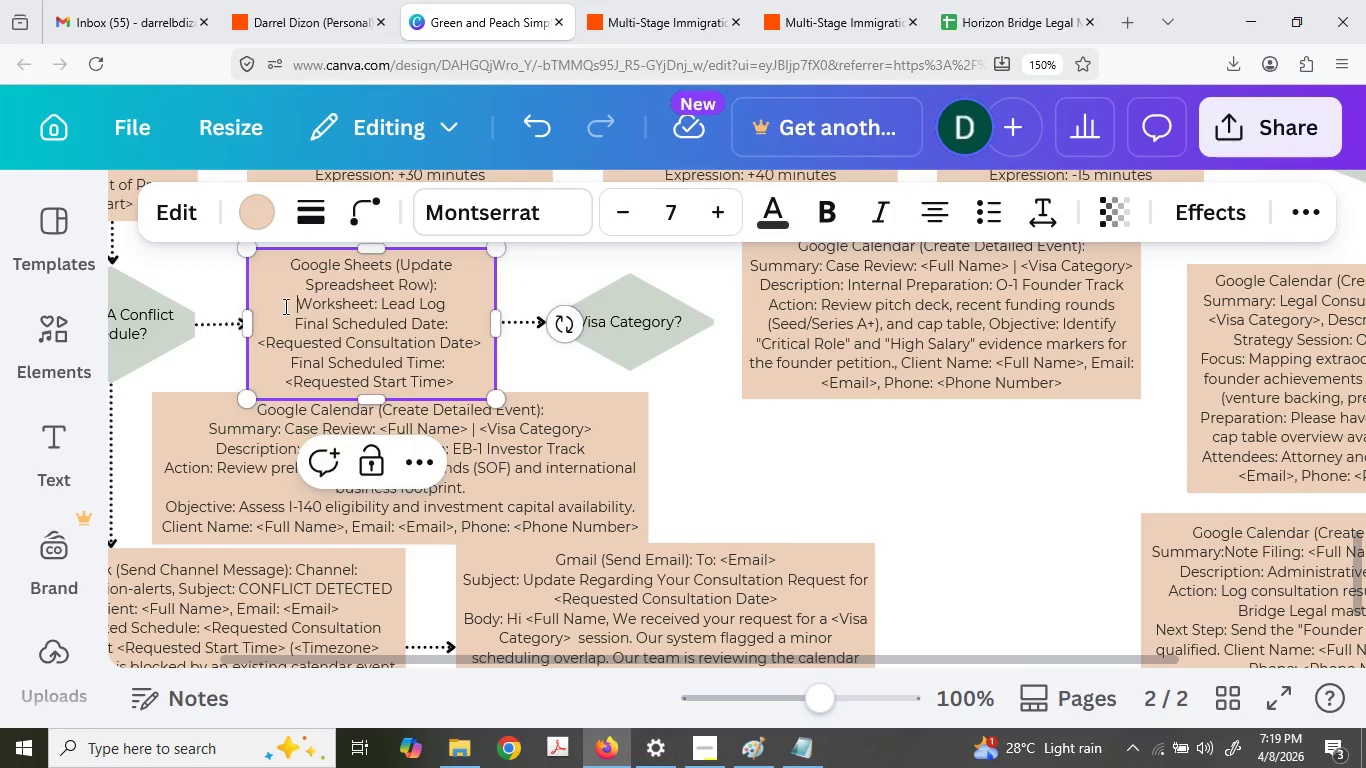 
double_click([284, 306])
 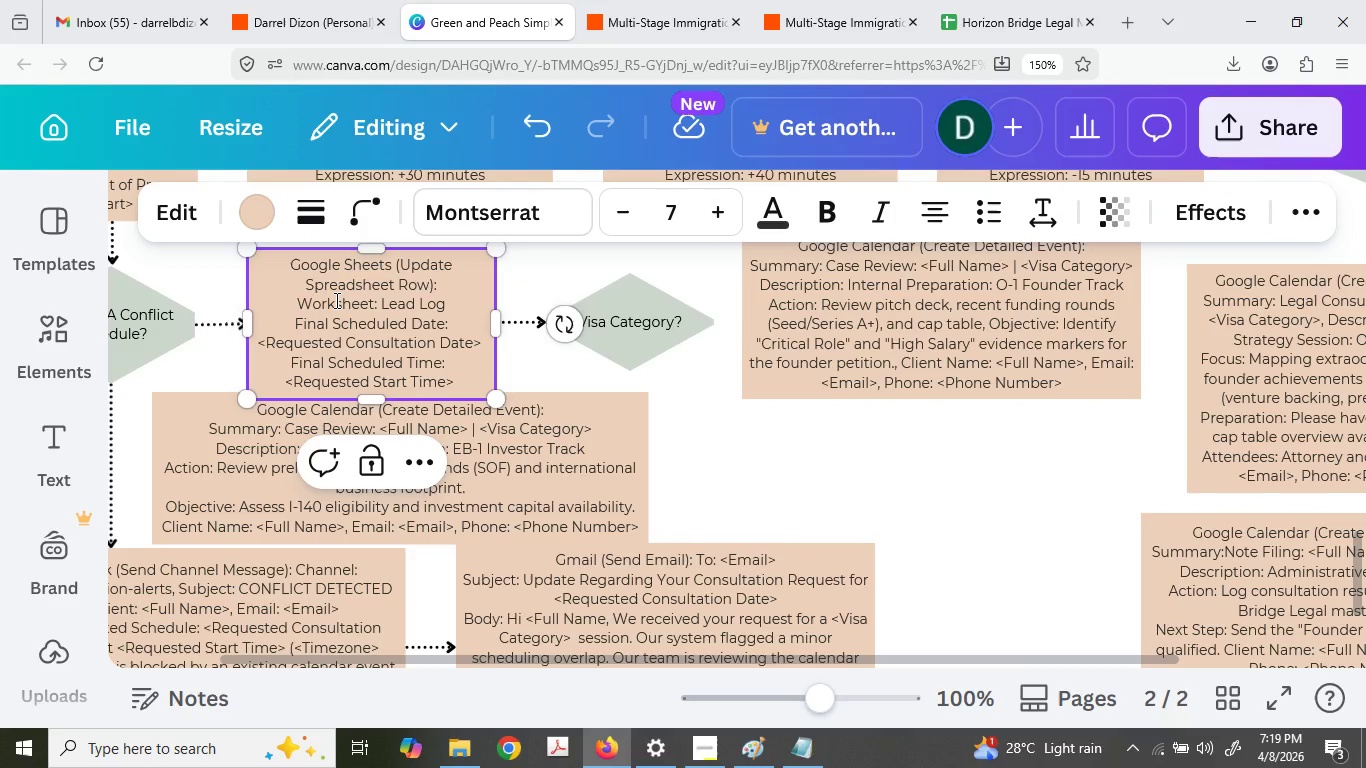 
key(Backspace)
 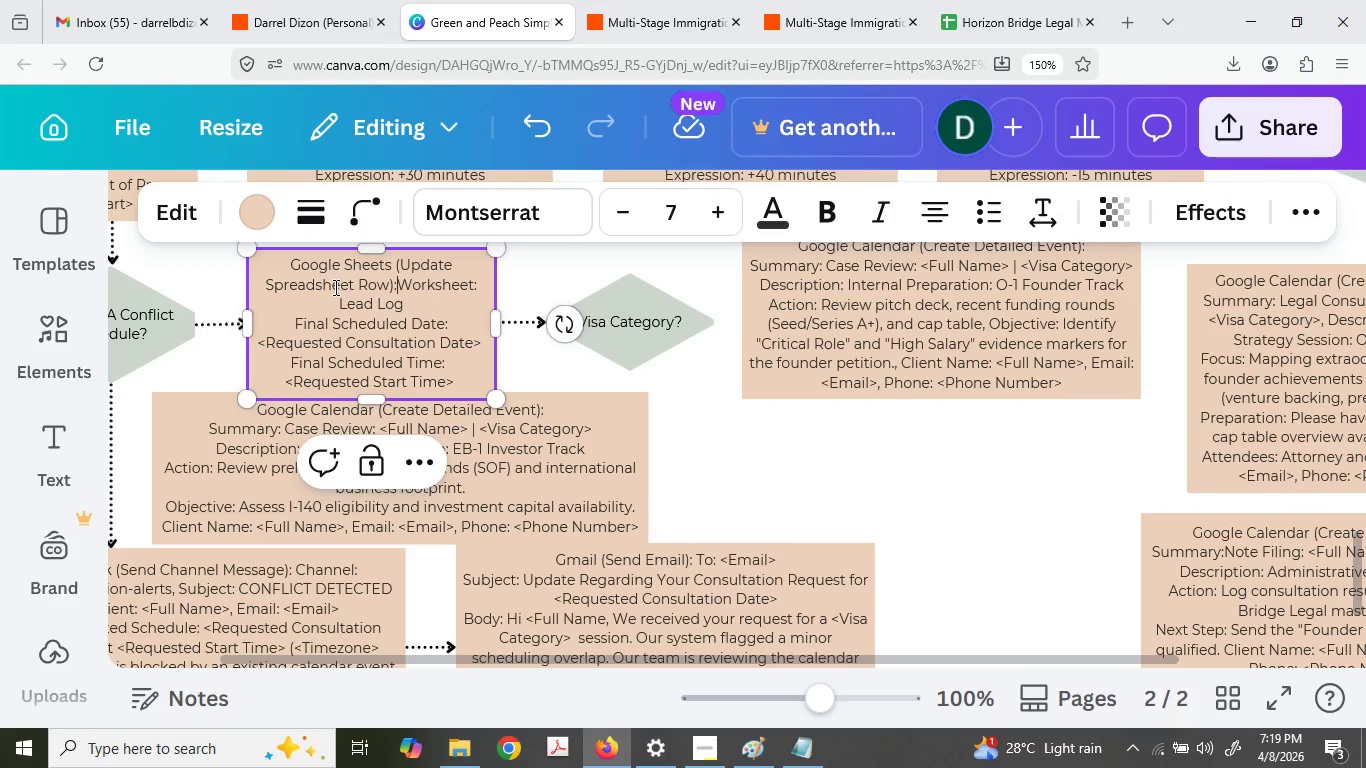 
key(Space)
 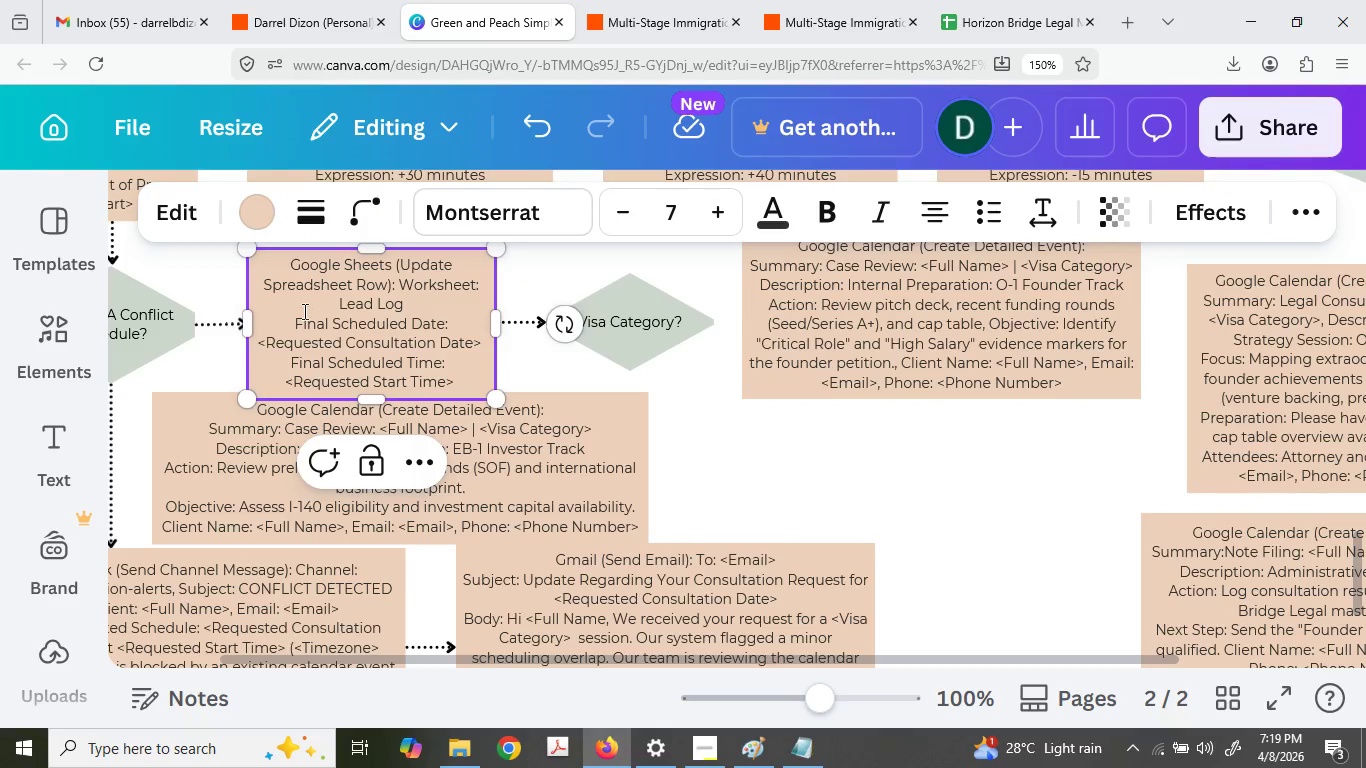 
left_click([284, 321])
 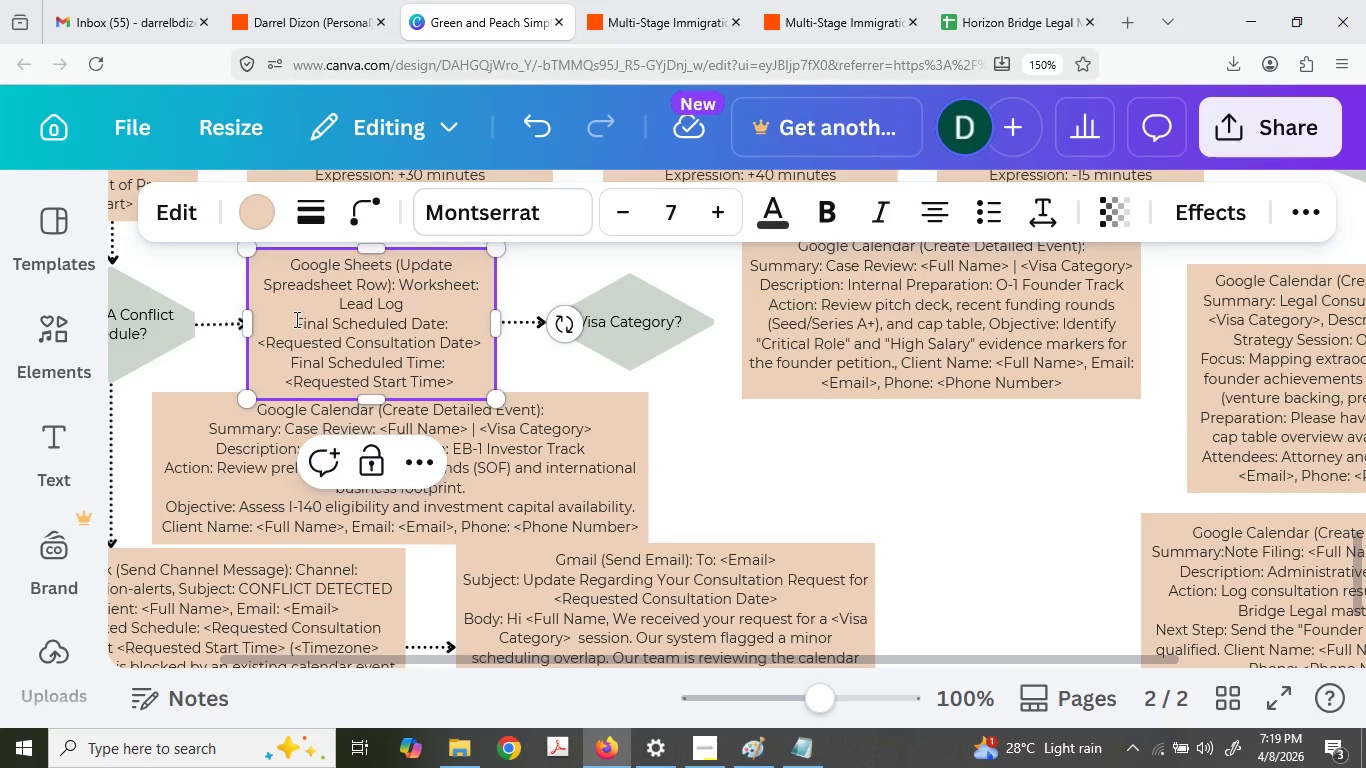 
key(Backspace)
 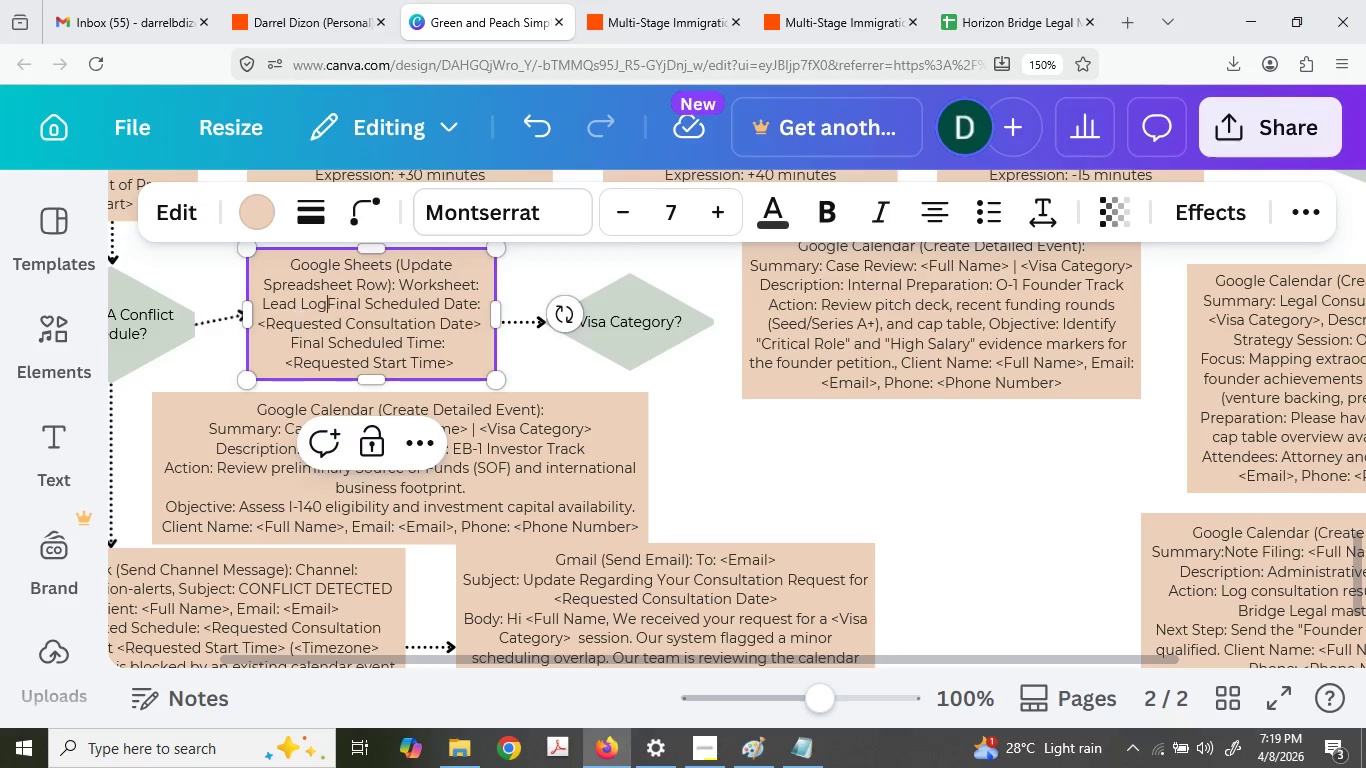 
key(Comma)
 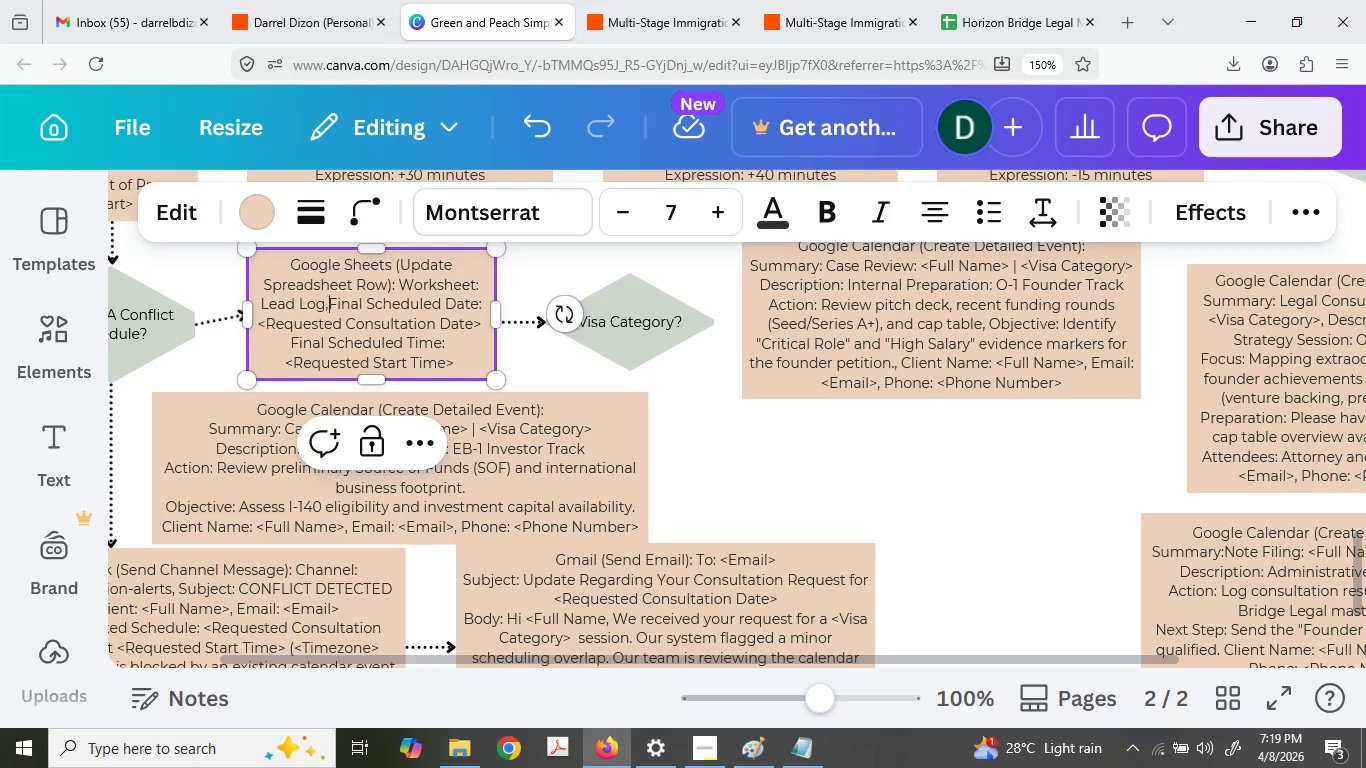 
key(Space)
 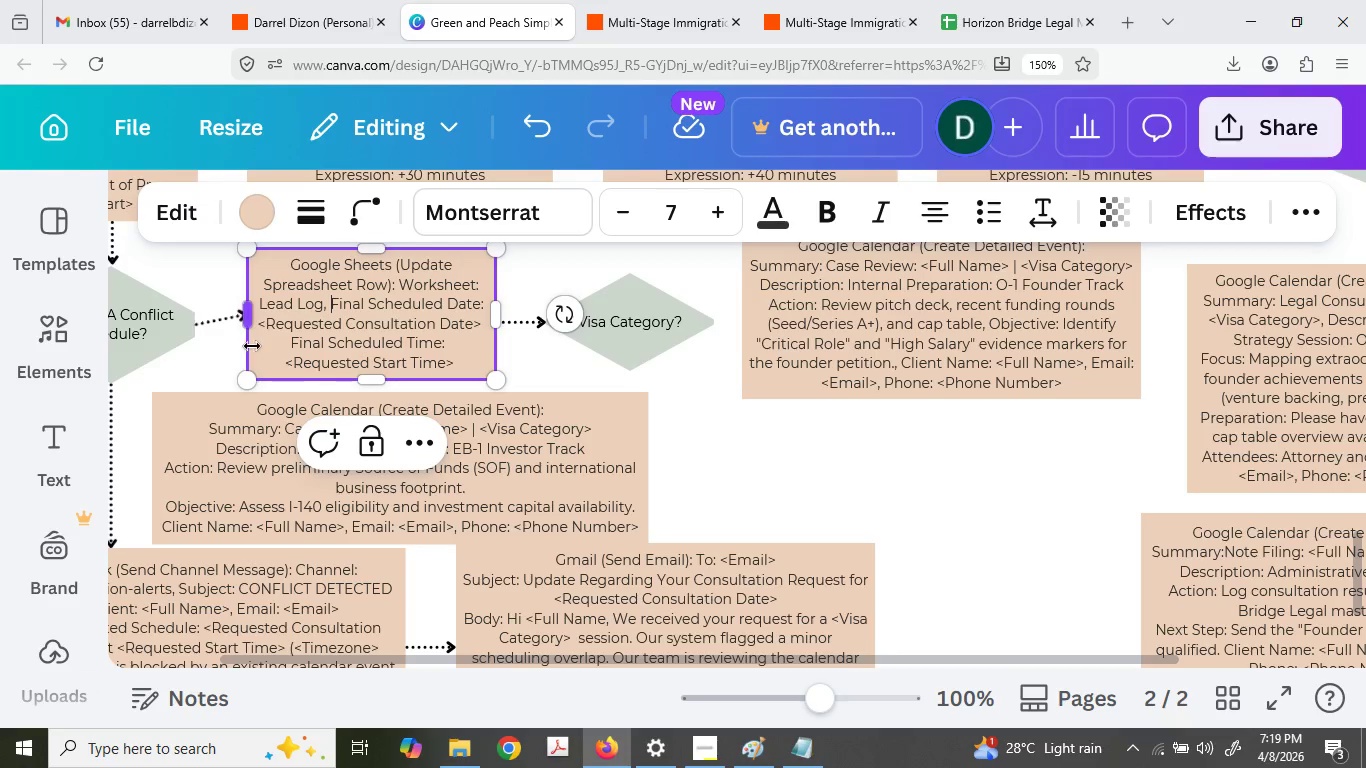 
left_click([289, 347])
 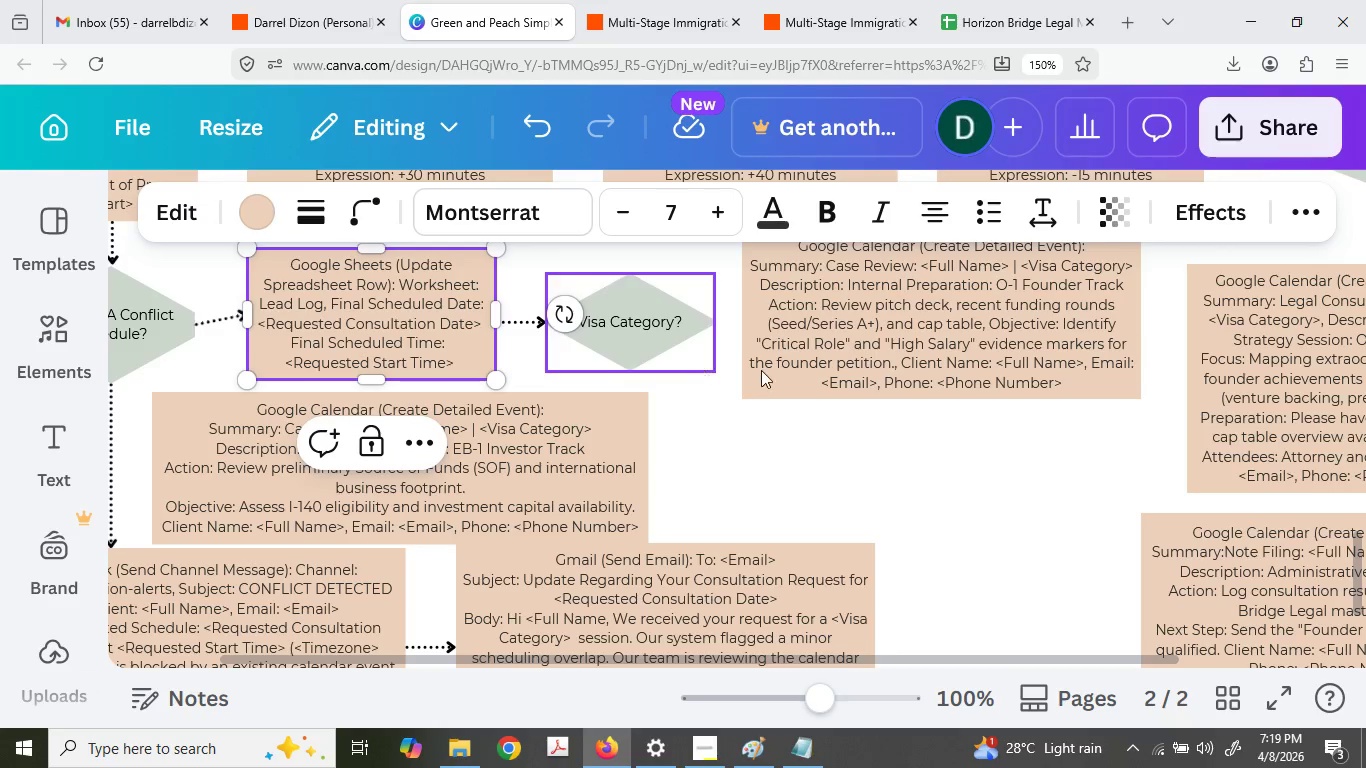 
left_click([785, 410])
 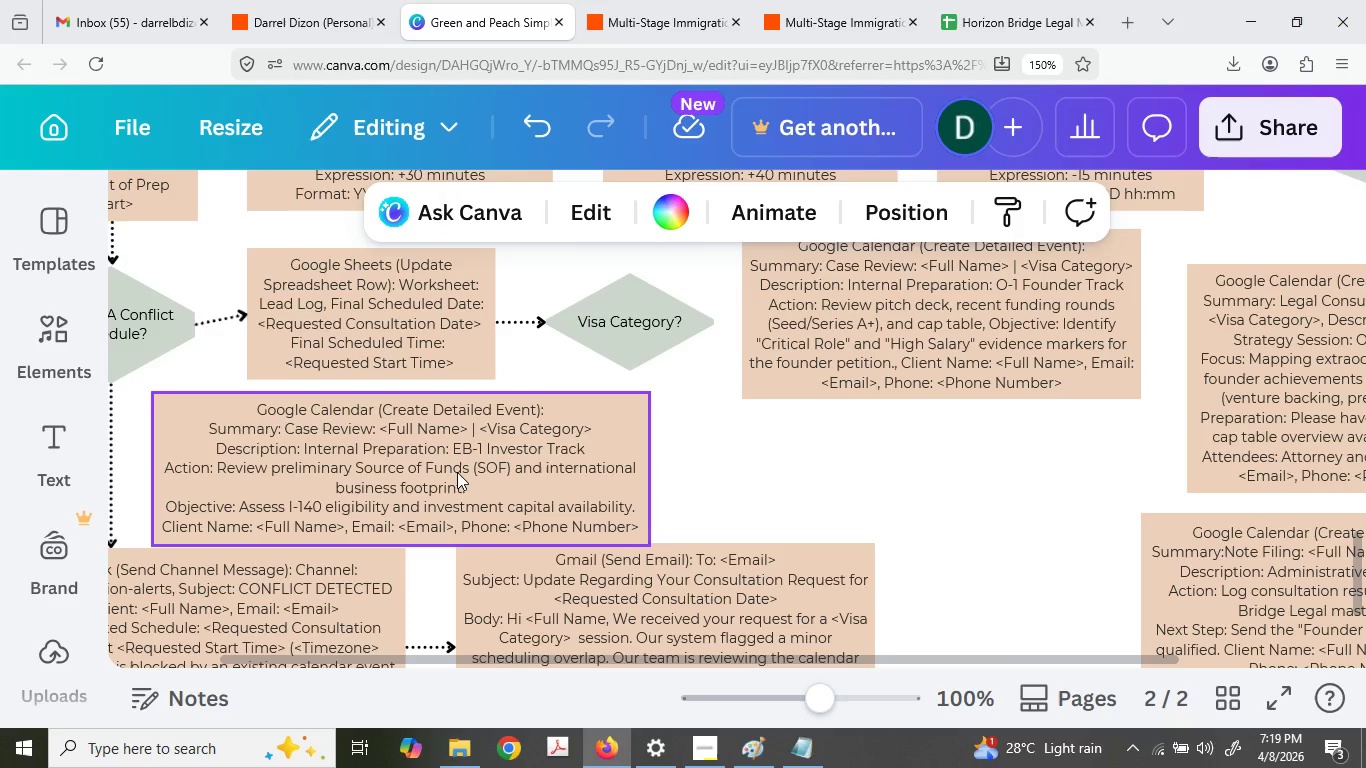 
left_click_drag(start_coordinate=[457, 472], to_coordinate=[445, 467])
 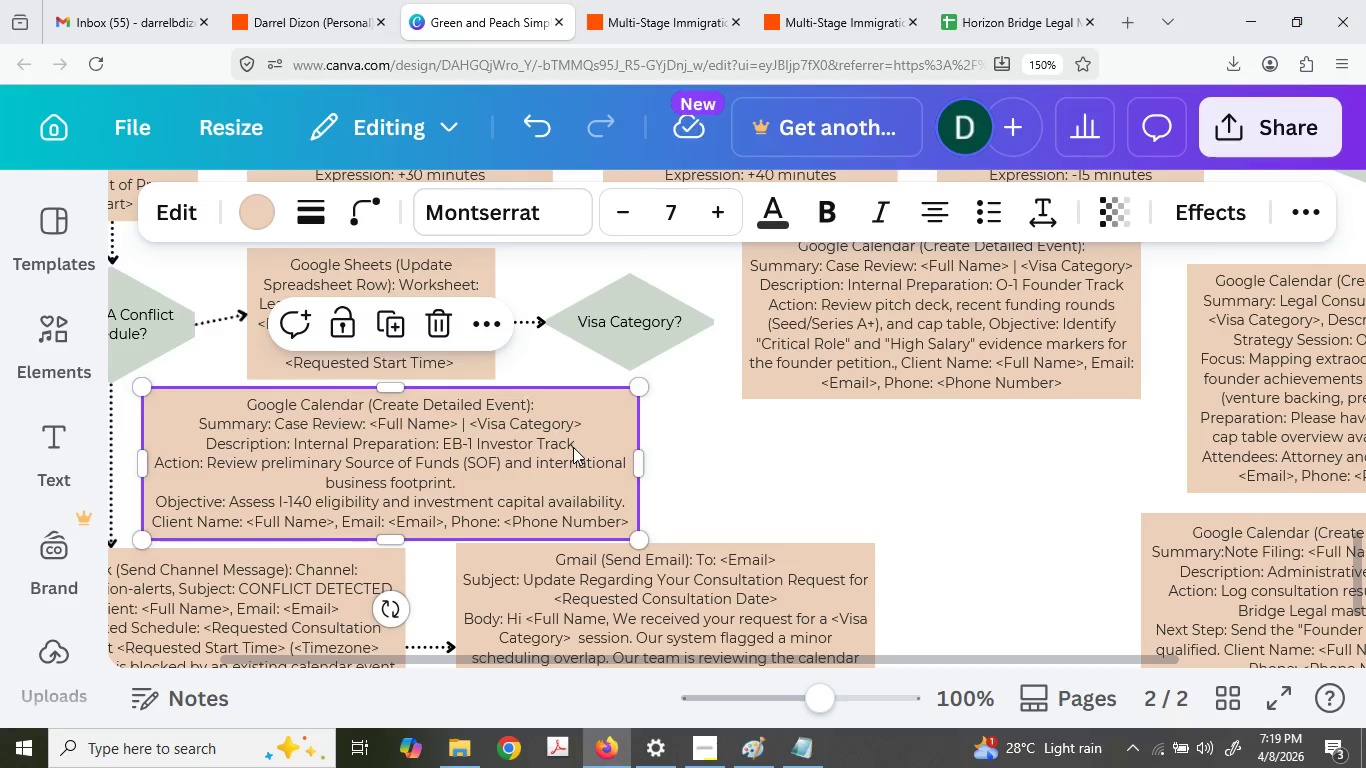 
scroll: coordinate [573, 447], scroll_direction: down, amount: 1.0
 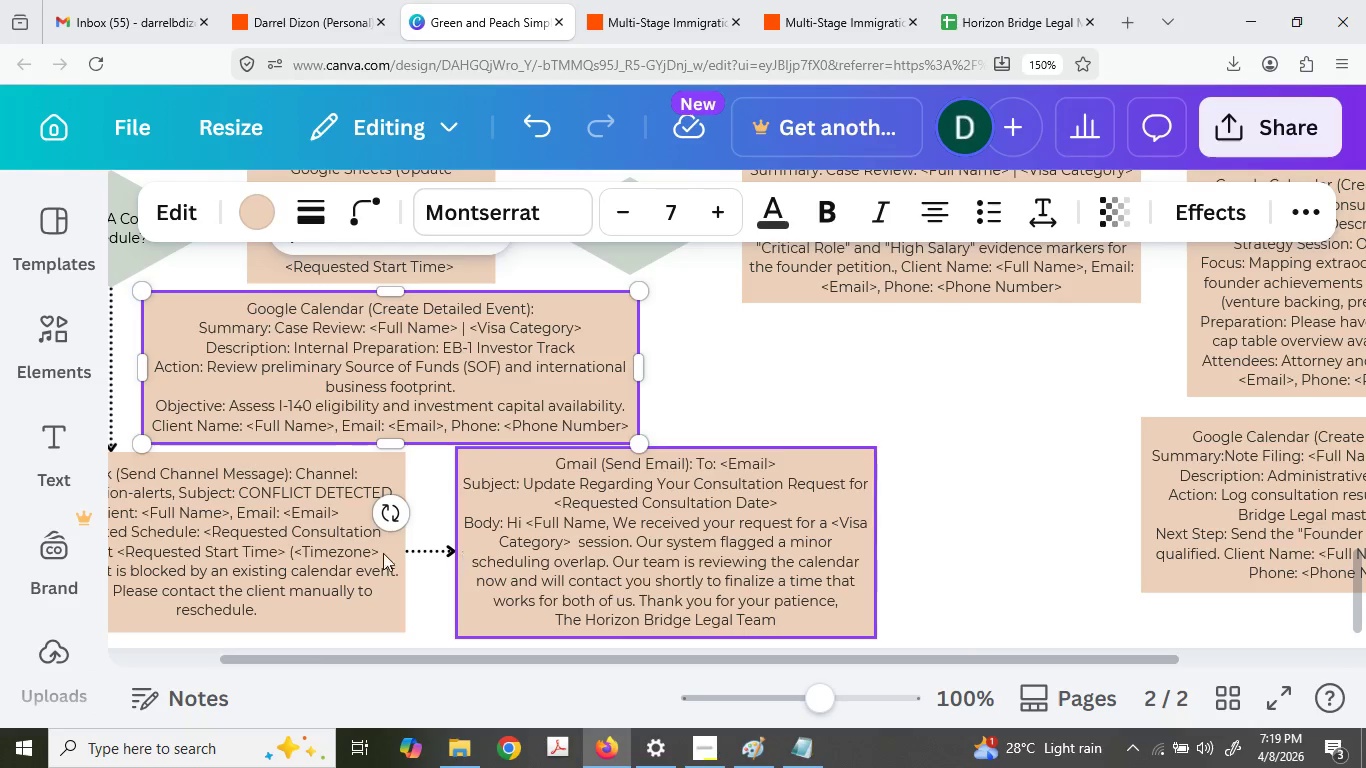 
left_click_drag(start_coordinate=[244, 501], to_coordinate=[246, 513])
 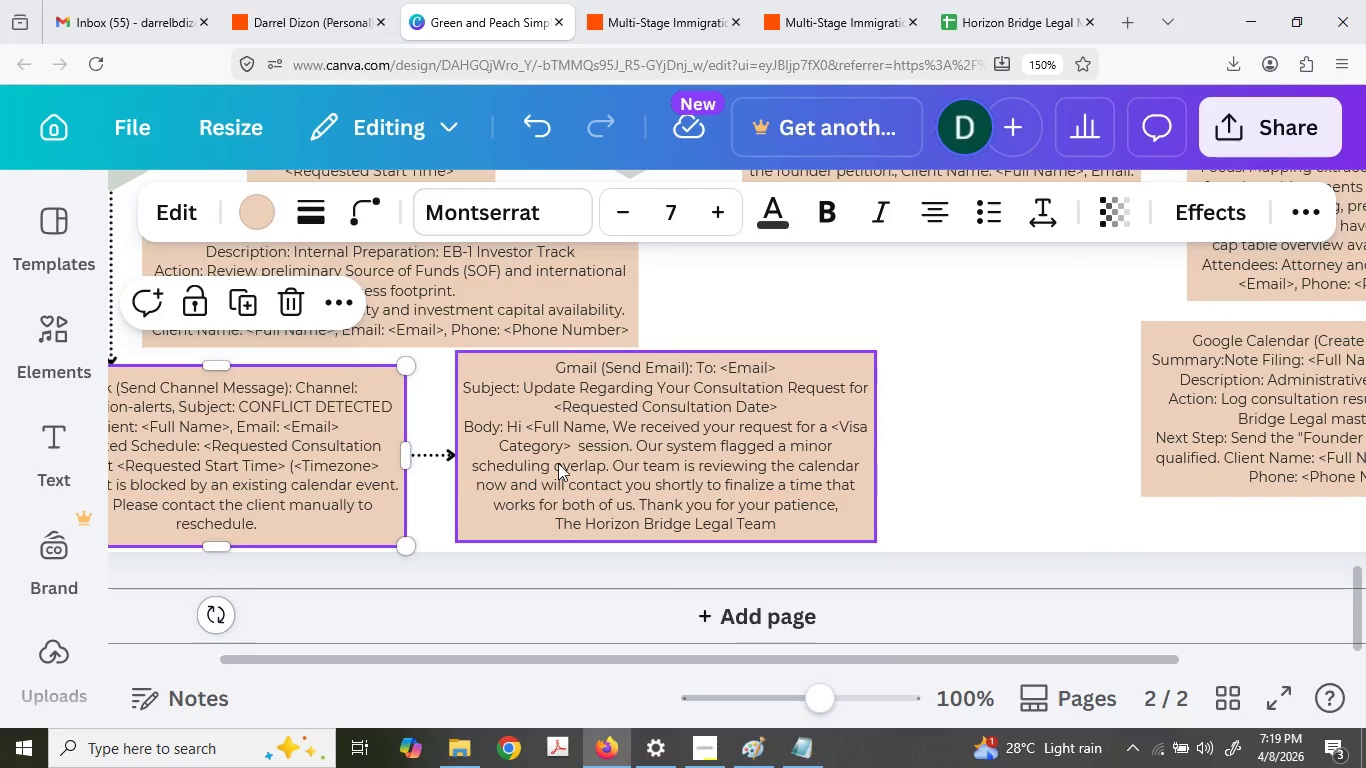 
scroll: coordinate [261, 540], scroll_direction: down, amount: 1.0
 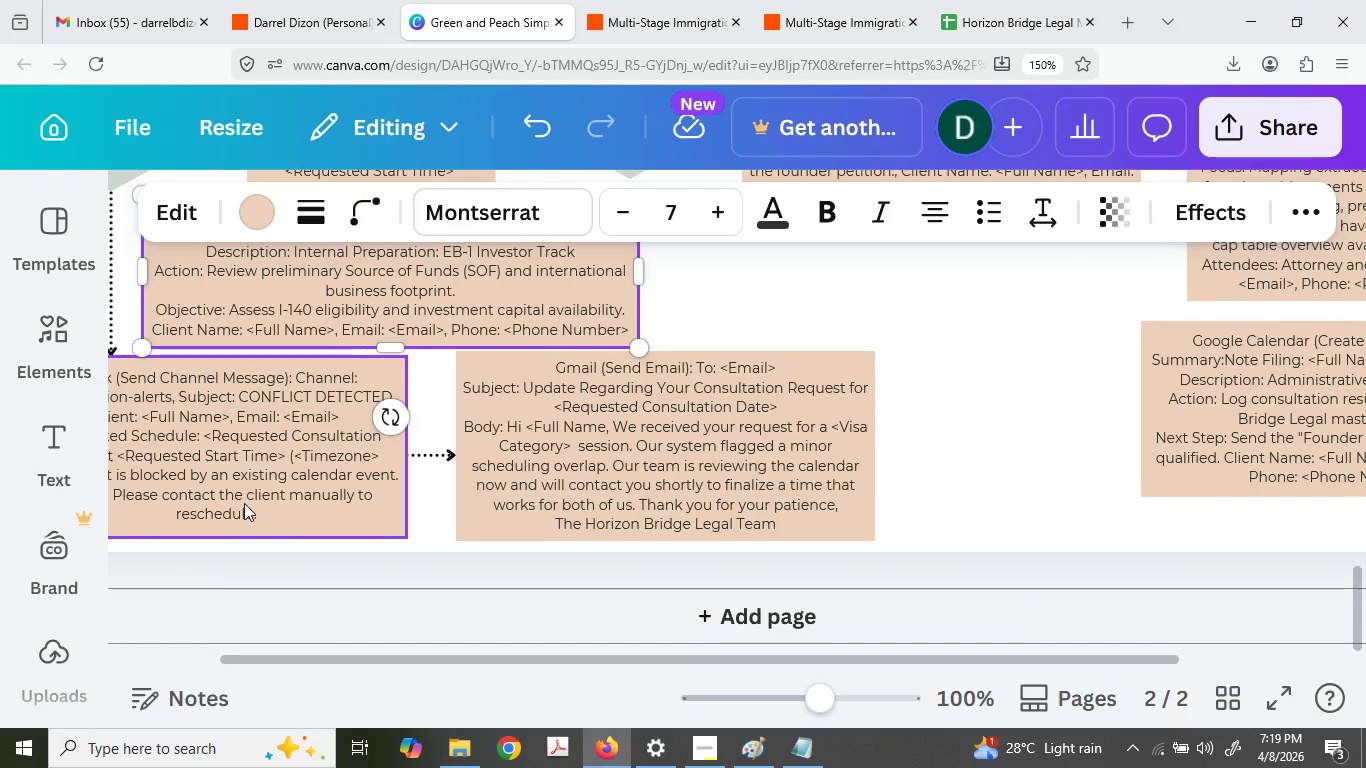 
left_click_drag(start_coordinate=[558, 463], to_coordinate=[552, 469])
 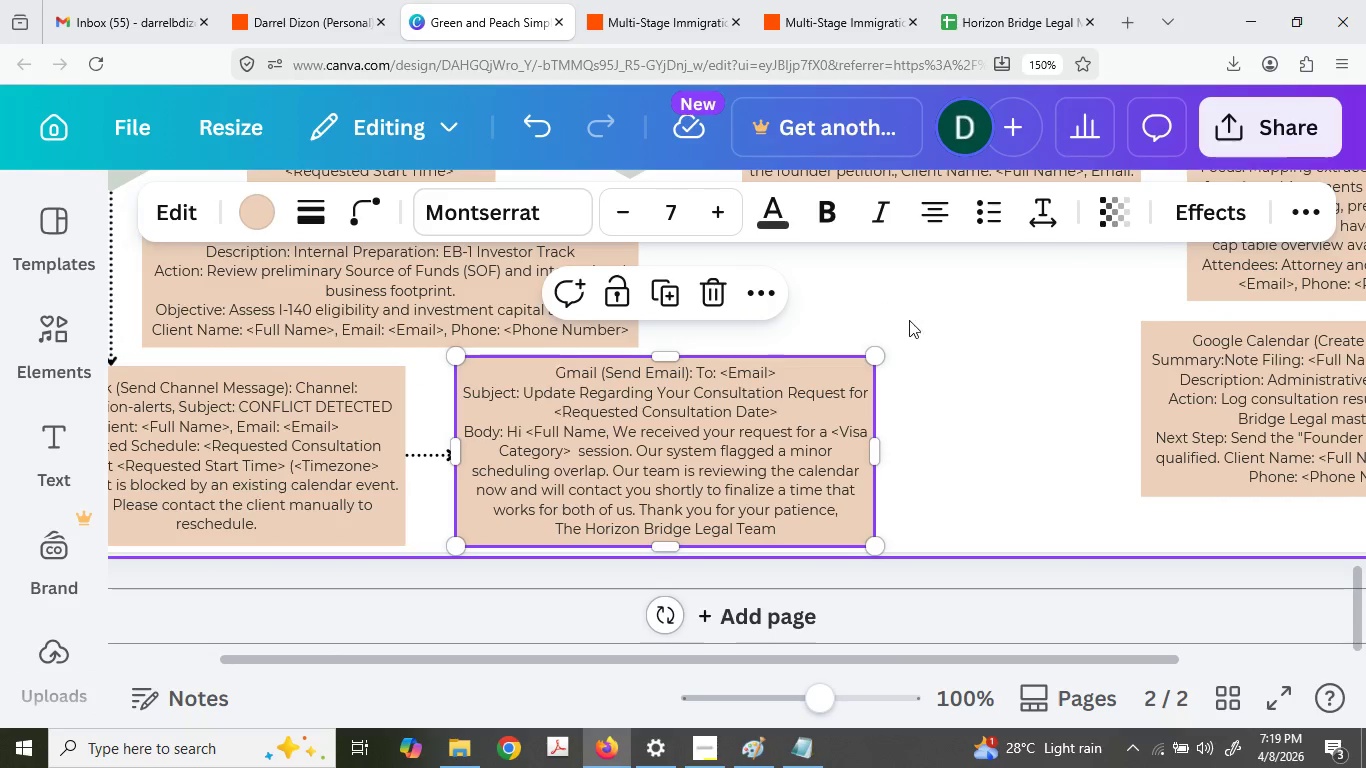 
left_click_drag(start_coordinate=[911, 322], to_coordinate=[906, 337])
 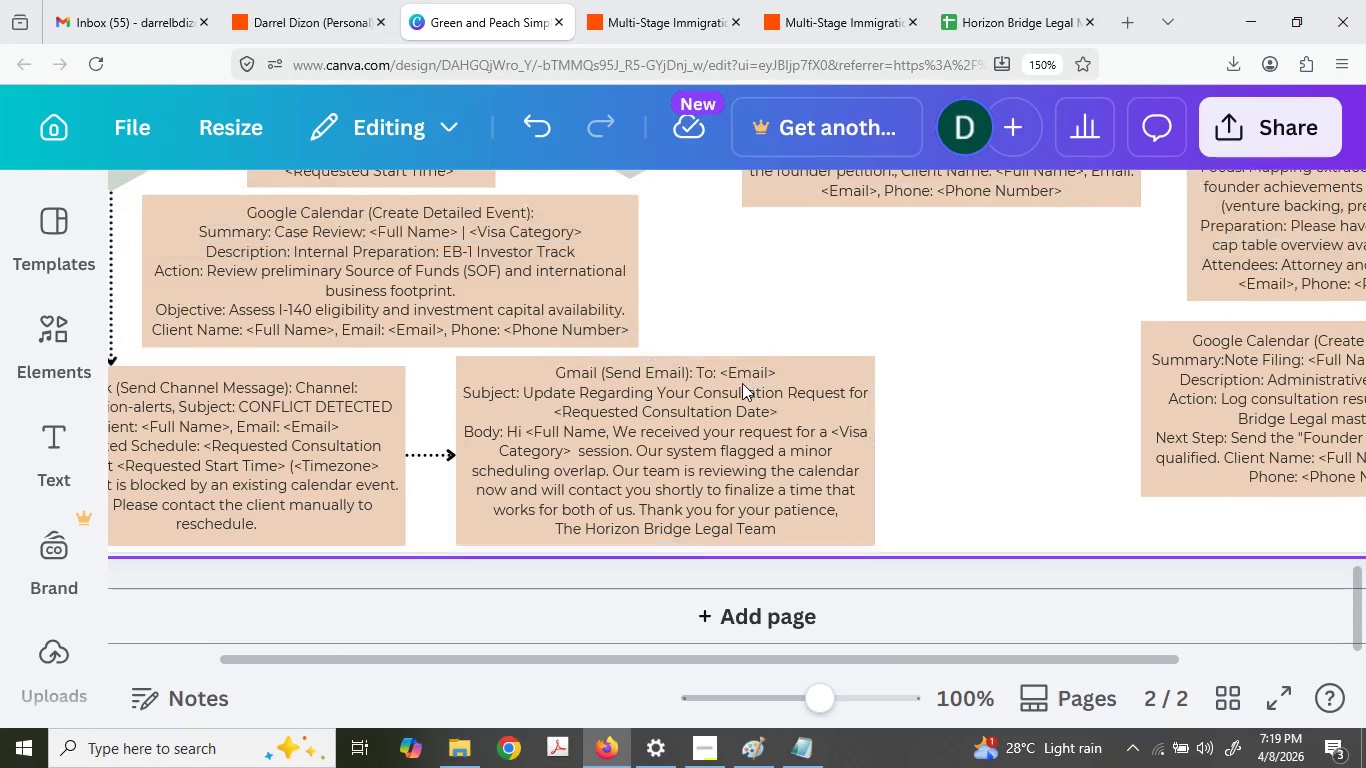 
scroll: coordinate [745, 384], scroll_direction: up, amount: 2.0
 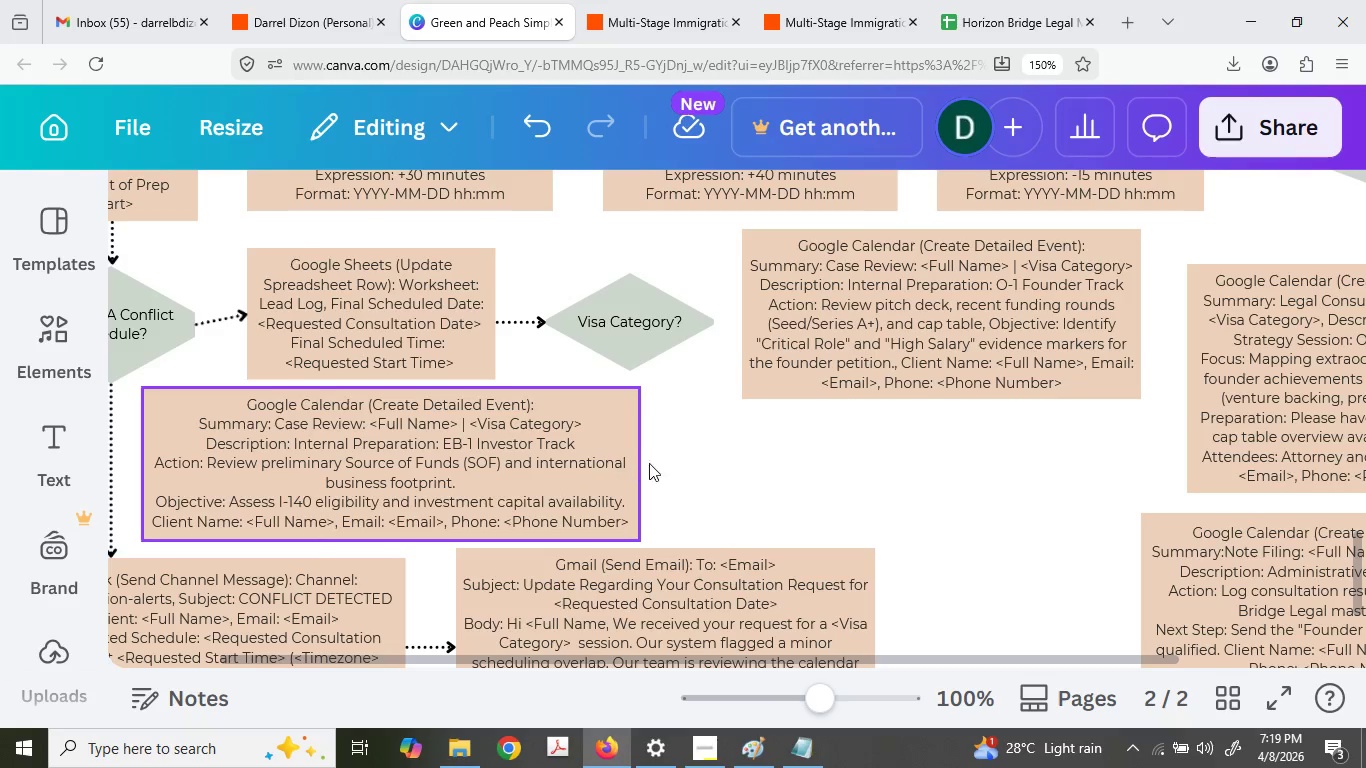 
hold_key(key=ControlLeft, duration=0.59)
scroll: coordinate [362, 455], scroll_direction: down, amount: 1.0
 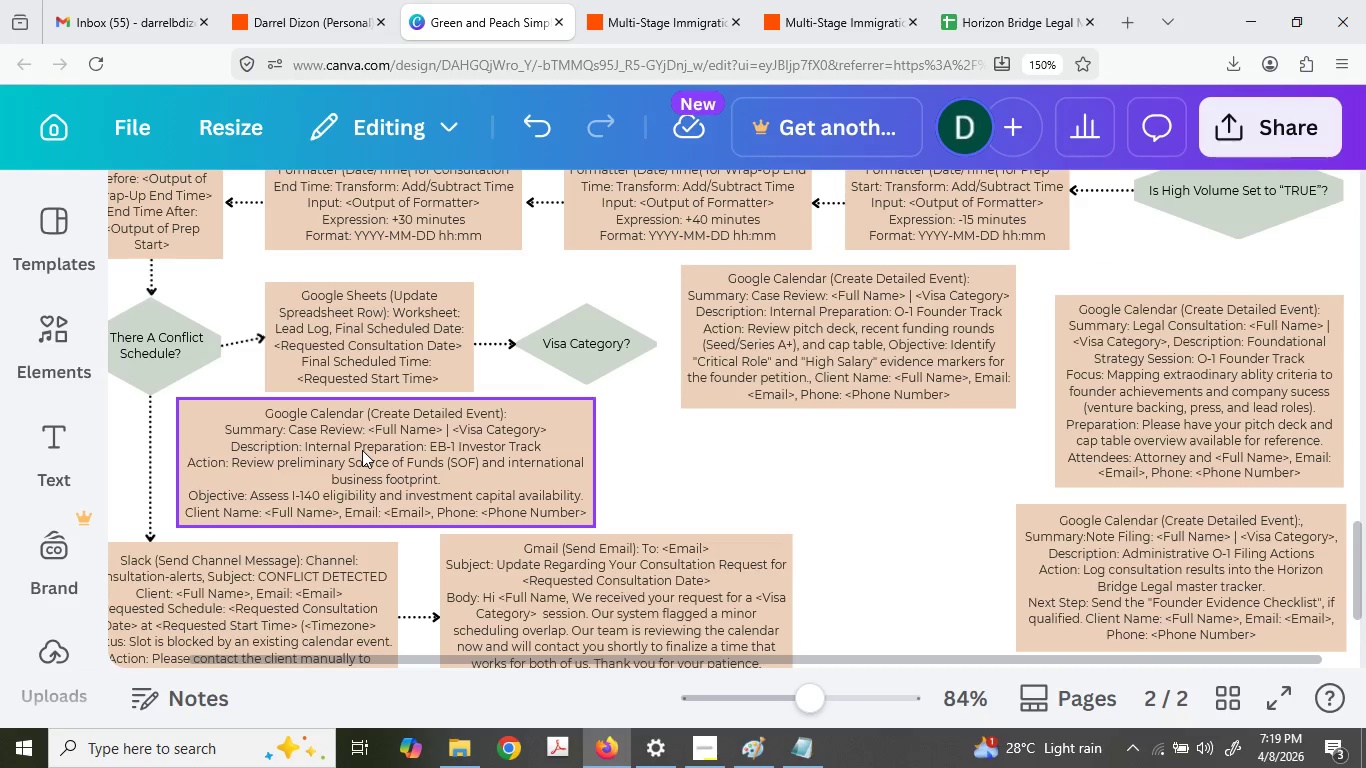 
left_click([350, 442])
 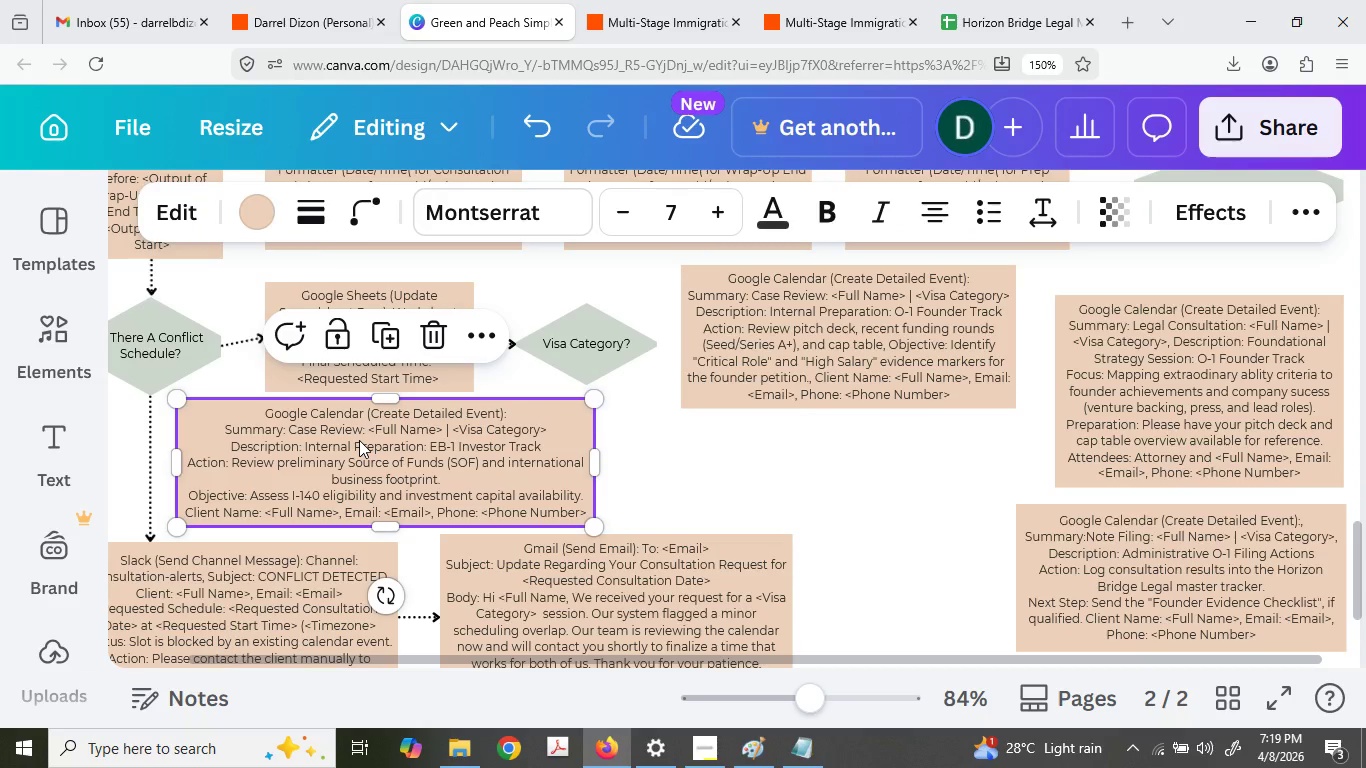 
hold_key(key=ControlLeft, duration=1.47)
 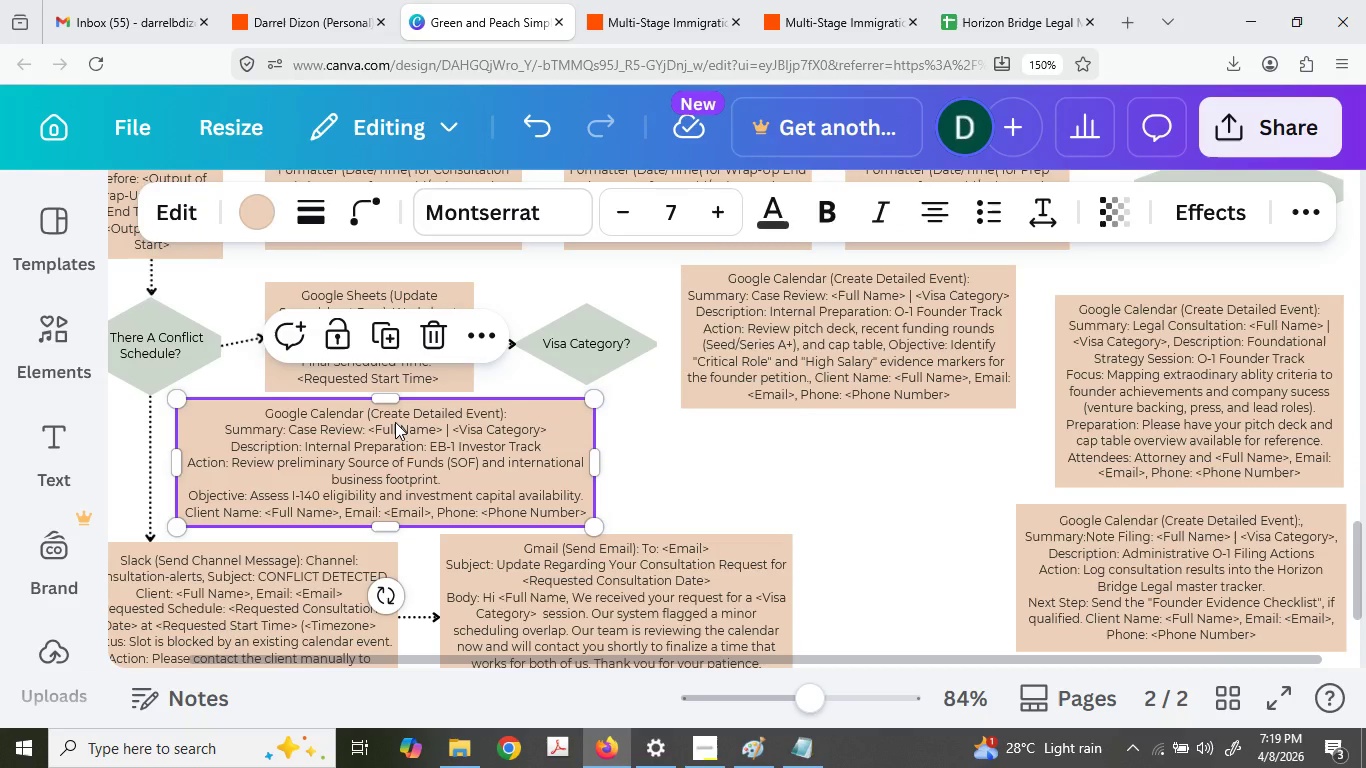 
wait(7.0)
 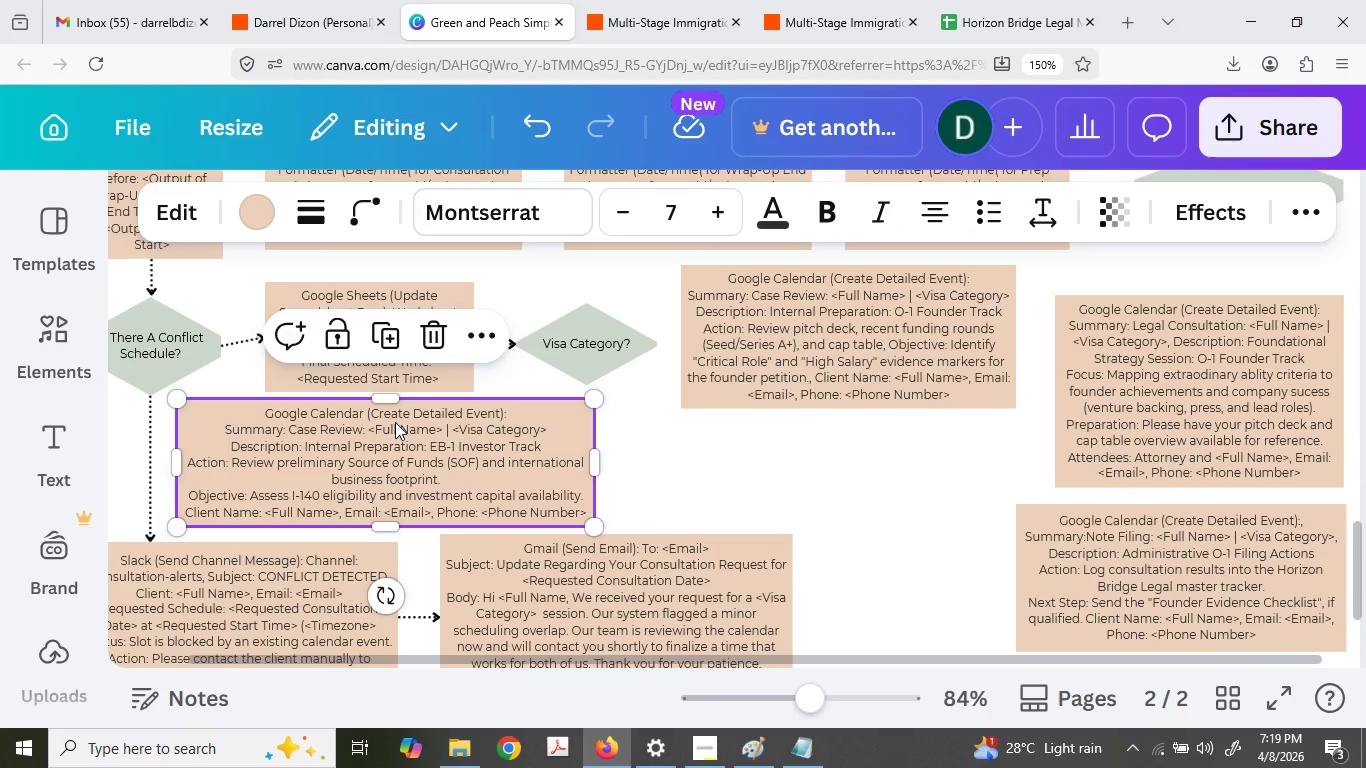 
hold_key(key=ControlLeft, duration=0.41)
 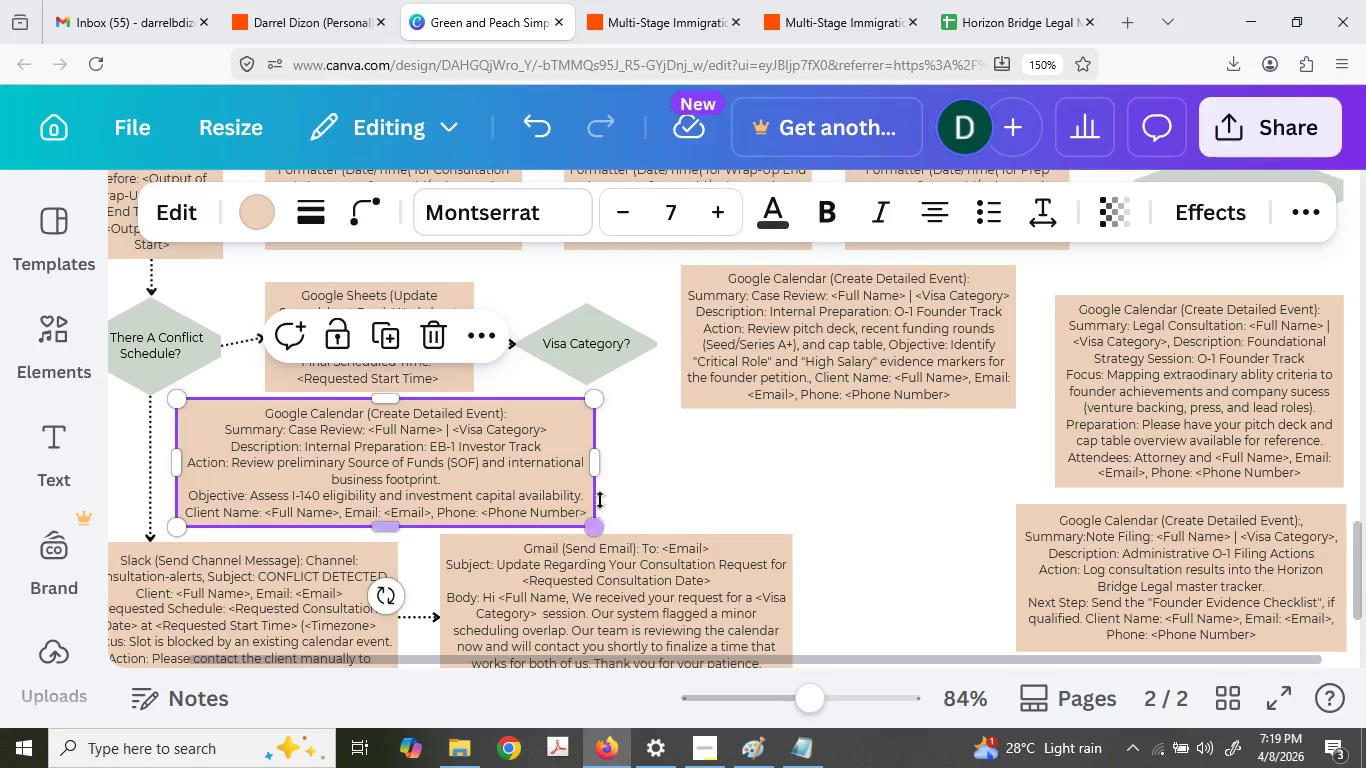 
left_click([1149, 374])
 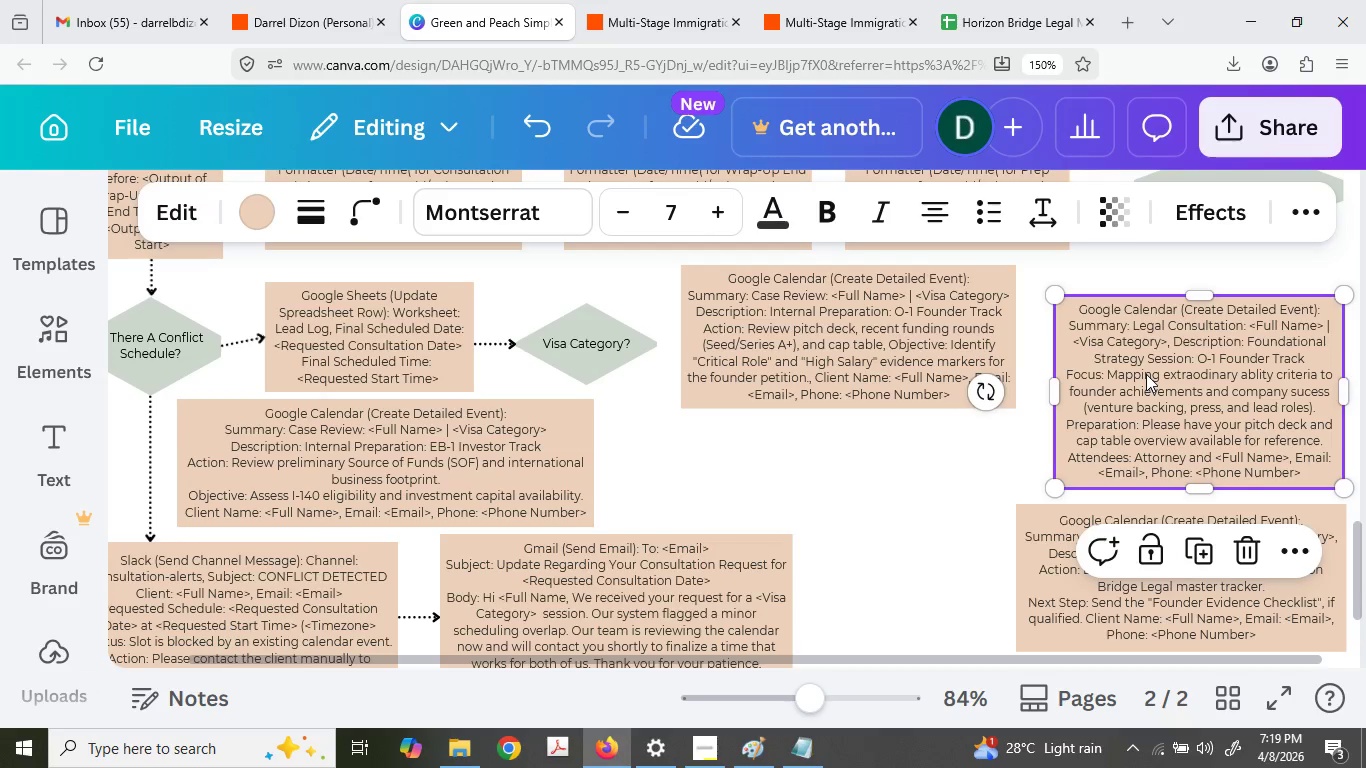 
key(Control+C)
 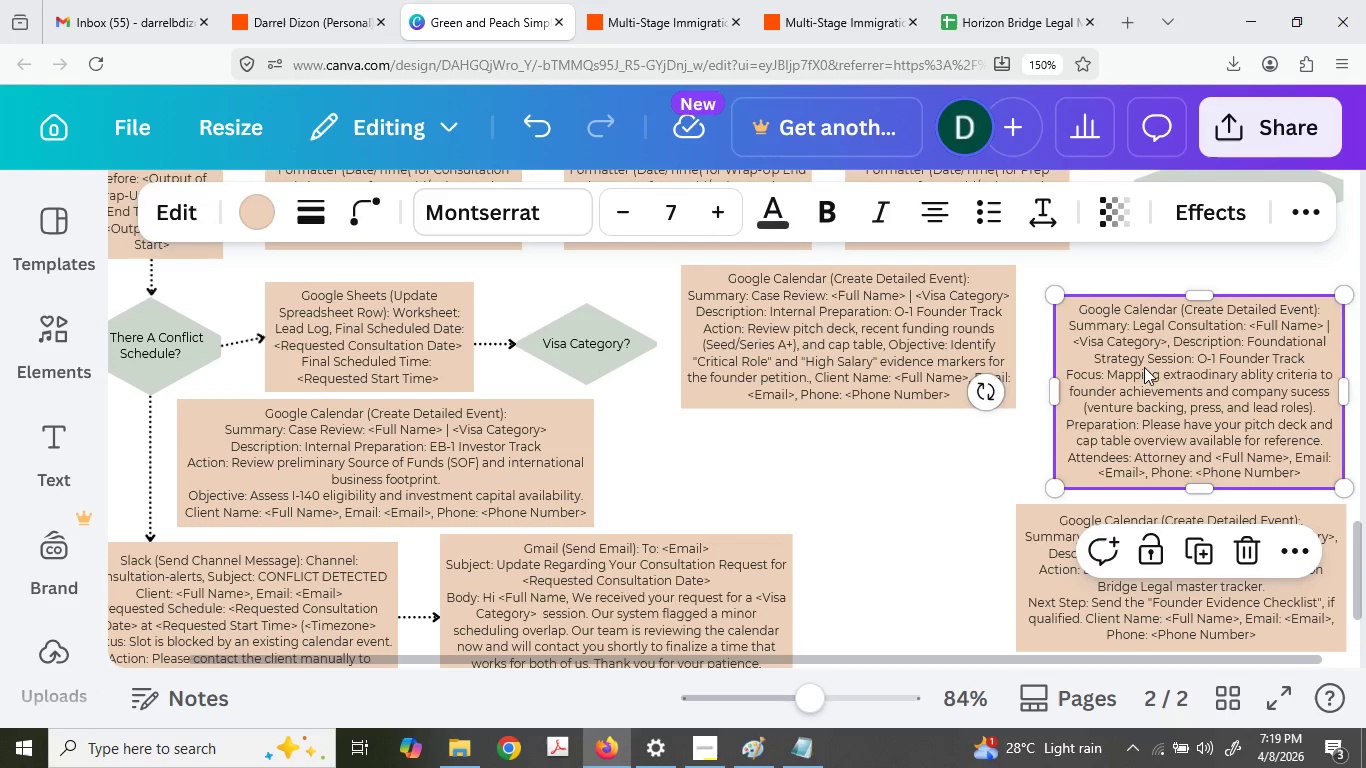 
key(Control+V)
 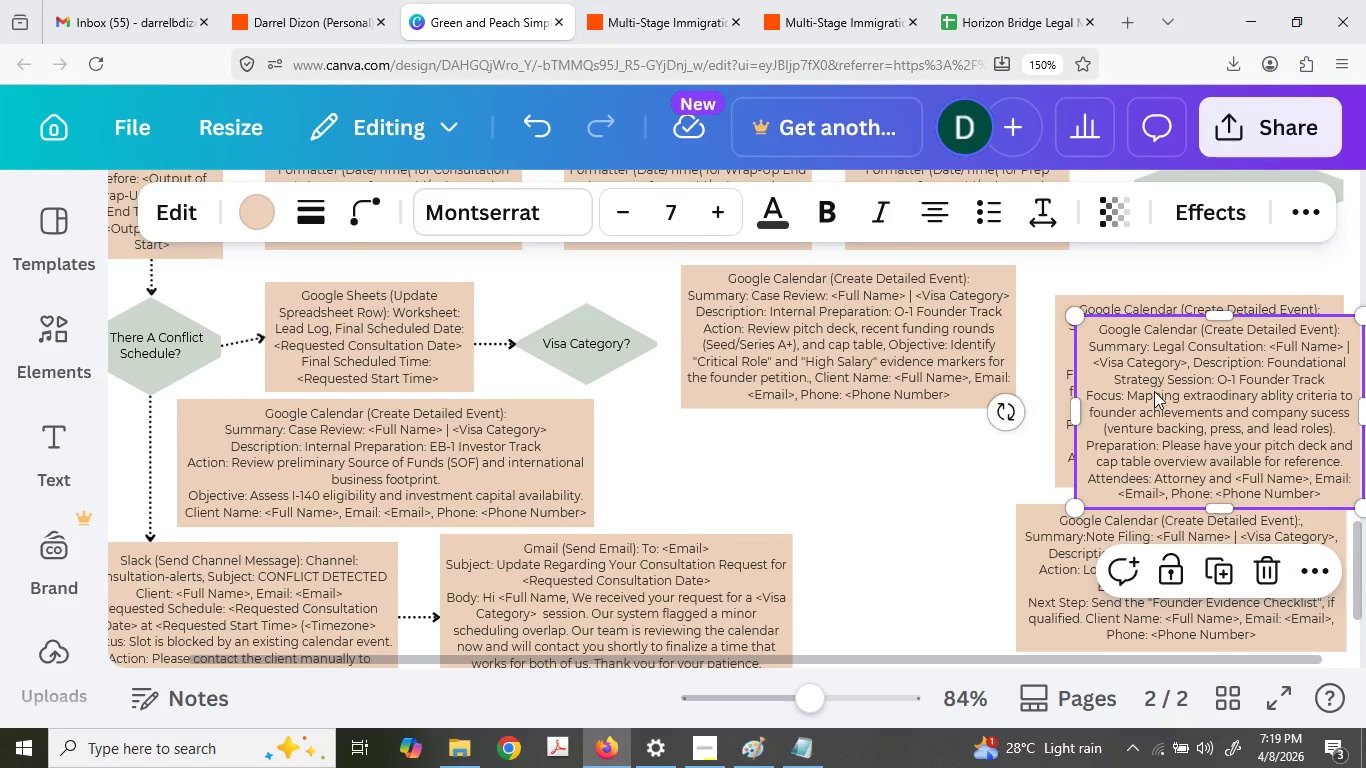 
left_click_drag(start_coordinate=[1154, 391], to_coordinate=[738, 461])
 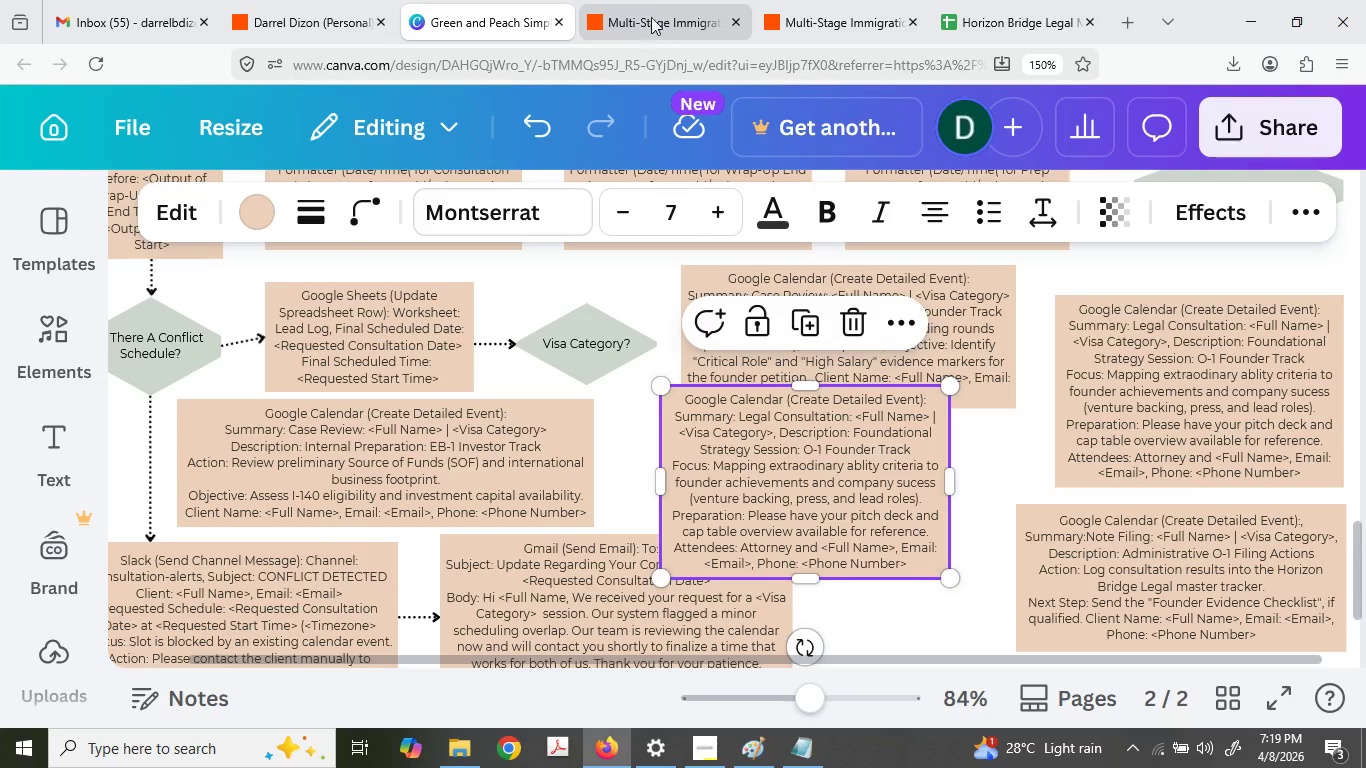 
left_click([644, 0])
 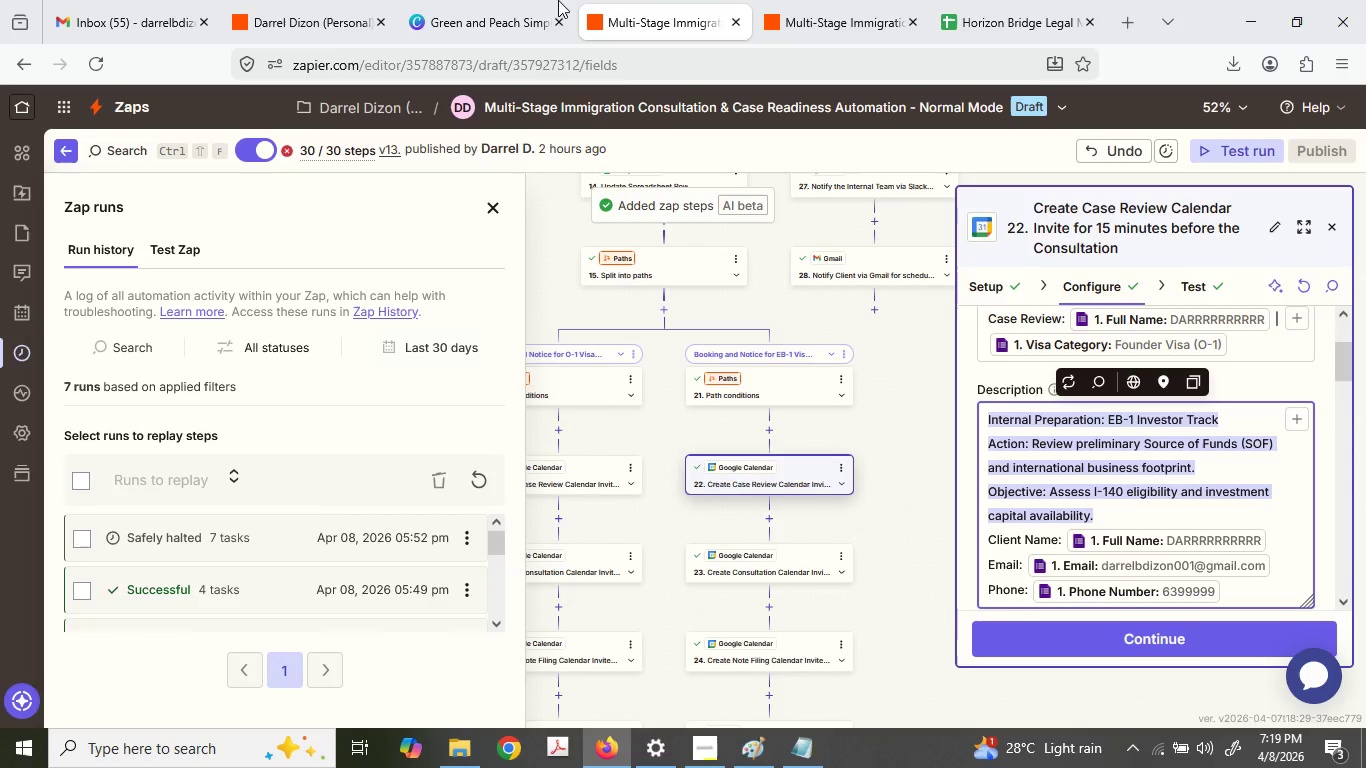 
left_click([494, 0])
 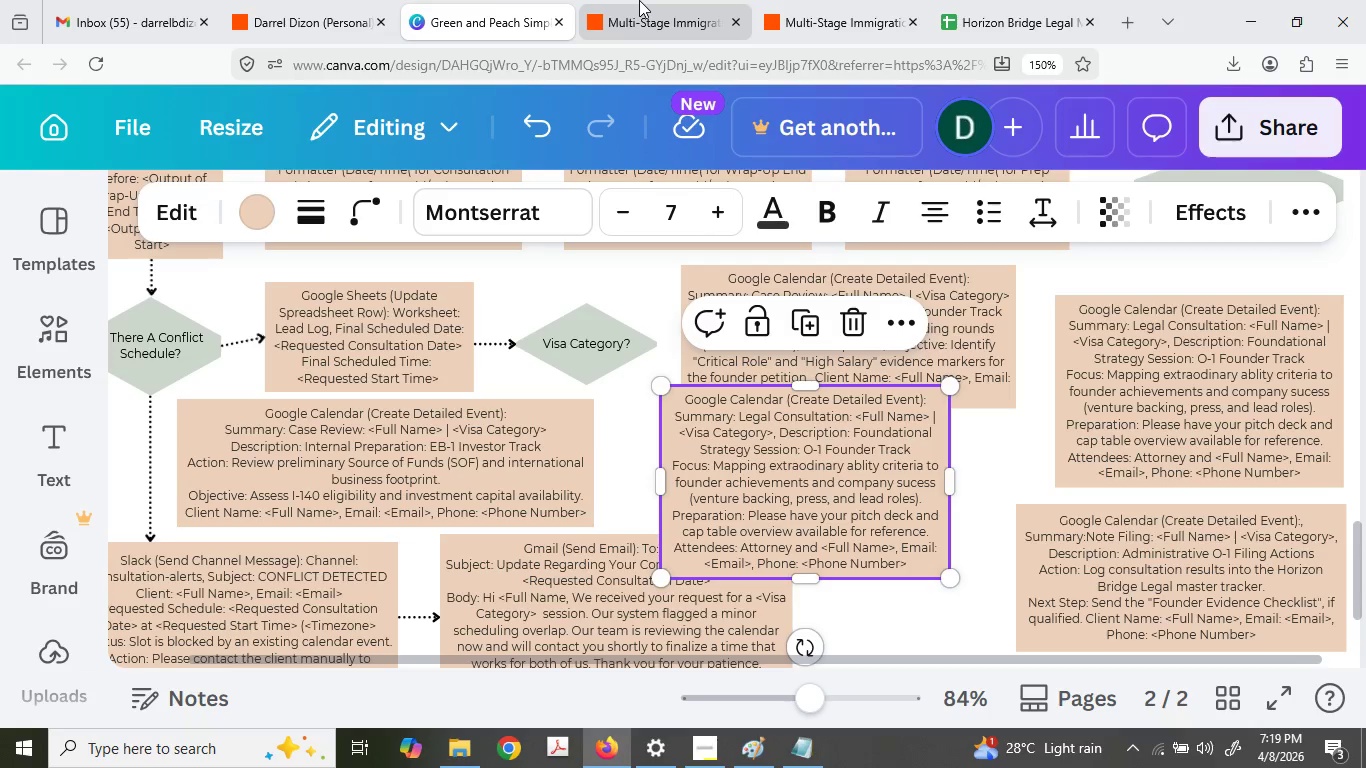 
left_click([639, 0])
 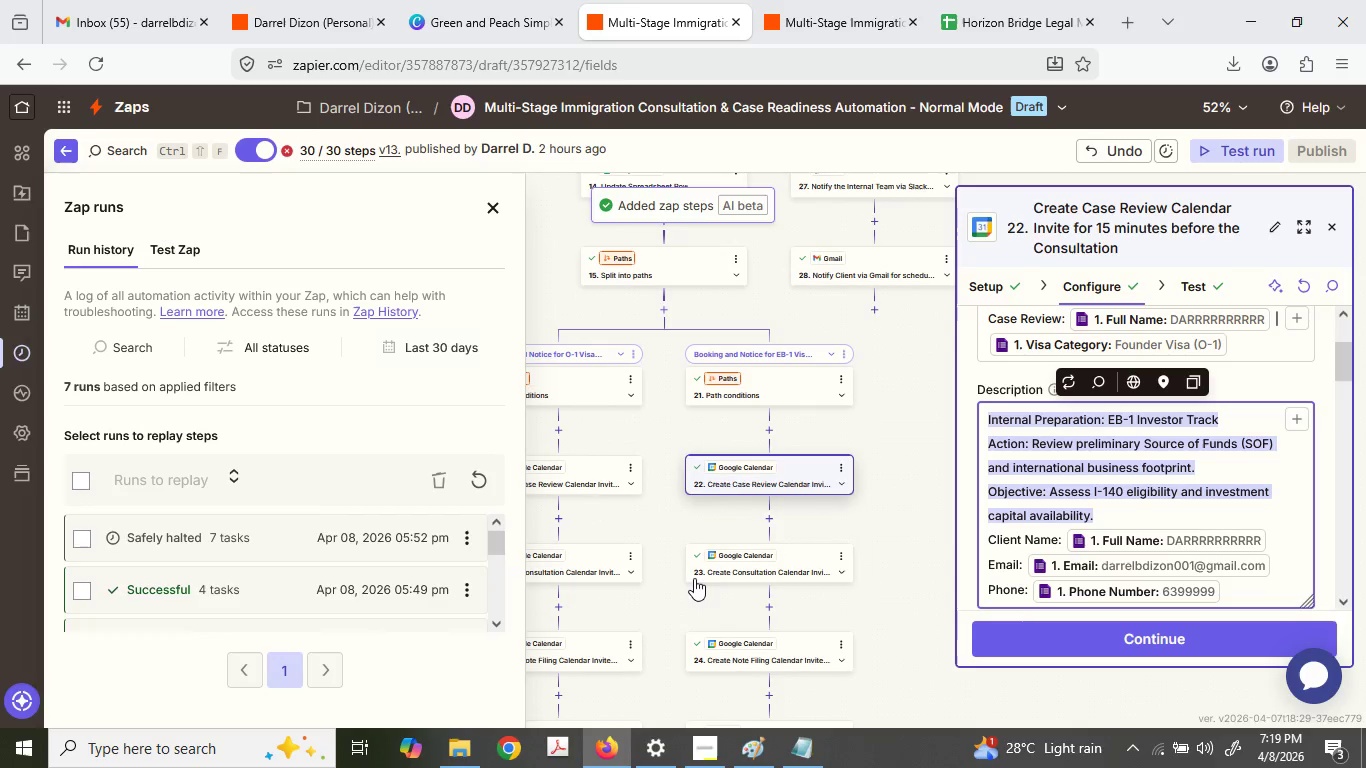 
left_click([714, 566])
 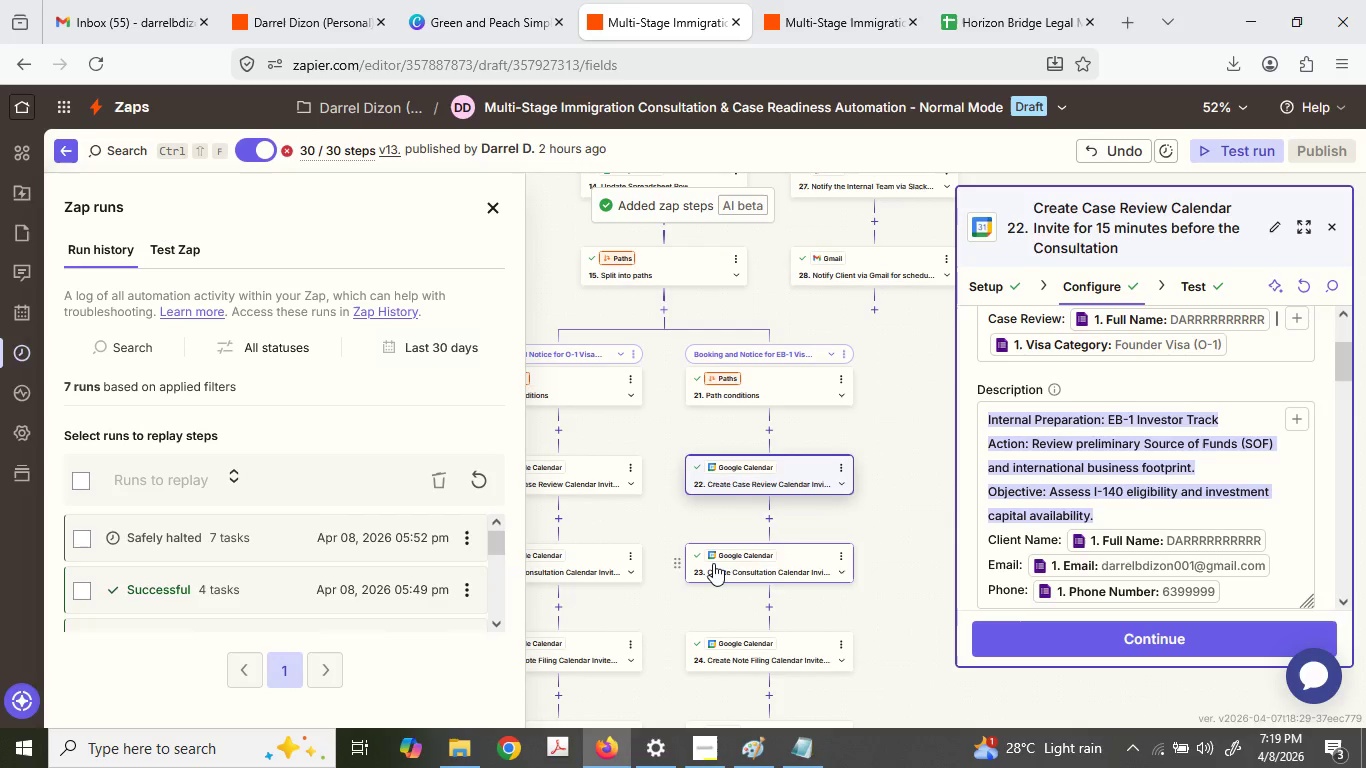 
left_click([713, 563])
 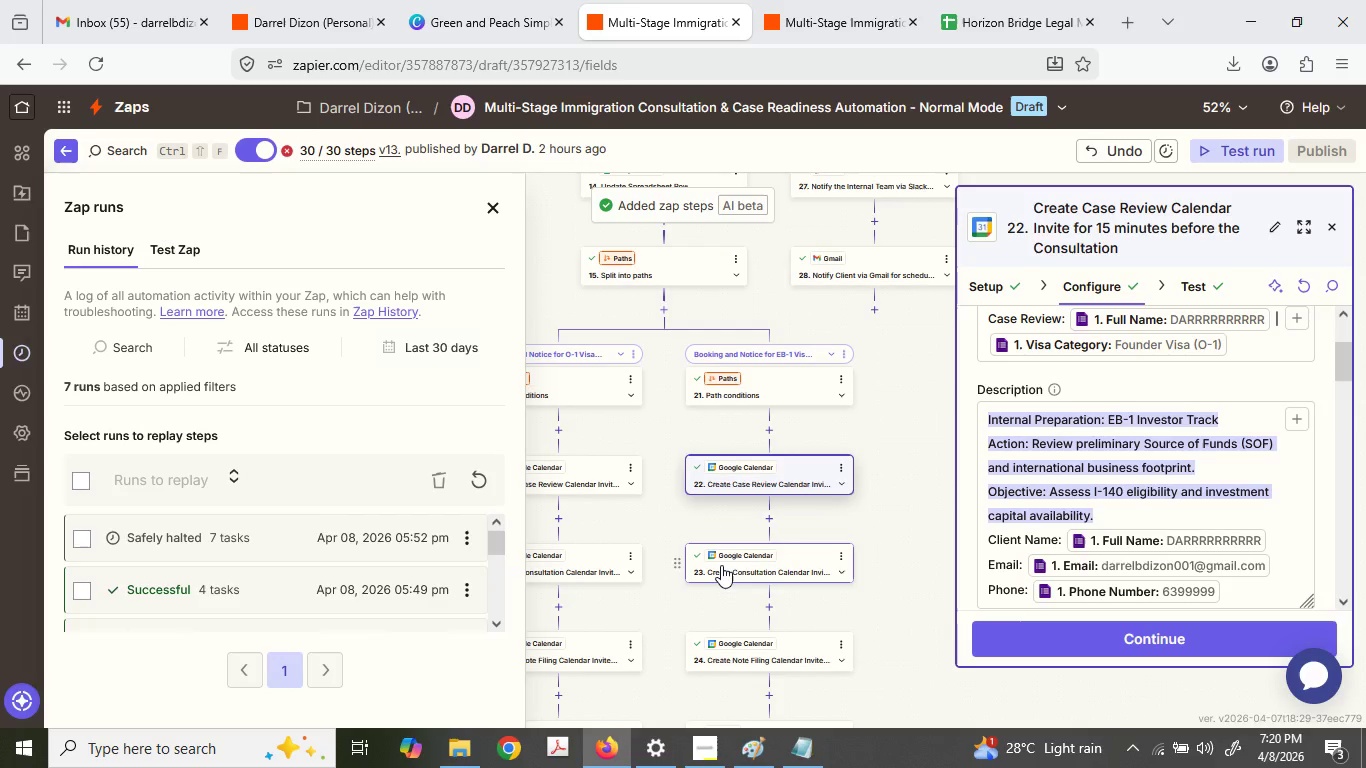 
left_click([721, 565])
 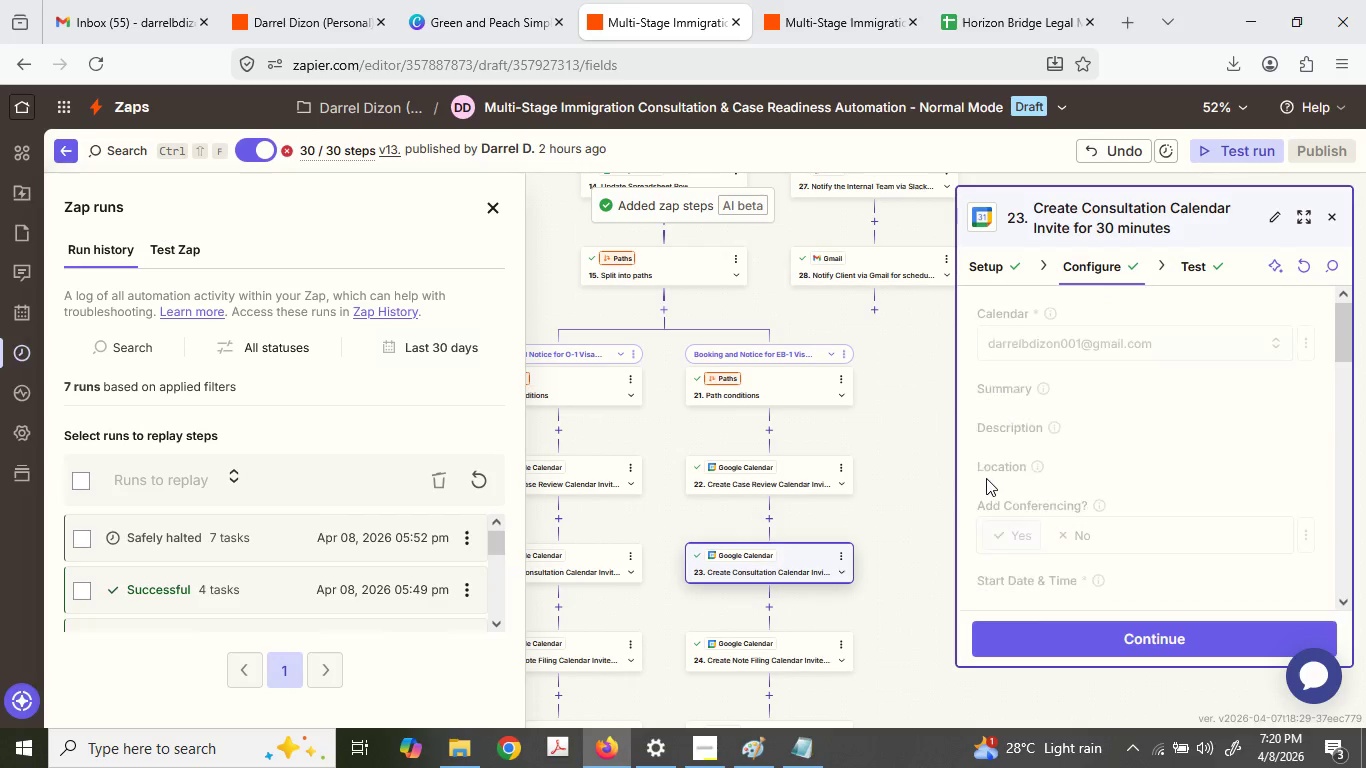 
scroll: coordinate [1028, 457], scroll_direction: down, amount: 3.0
 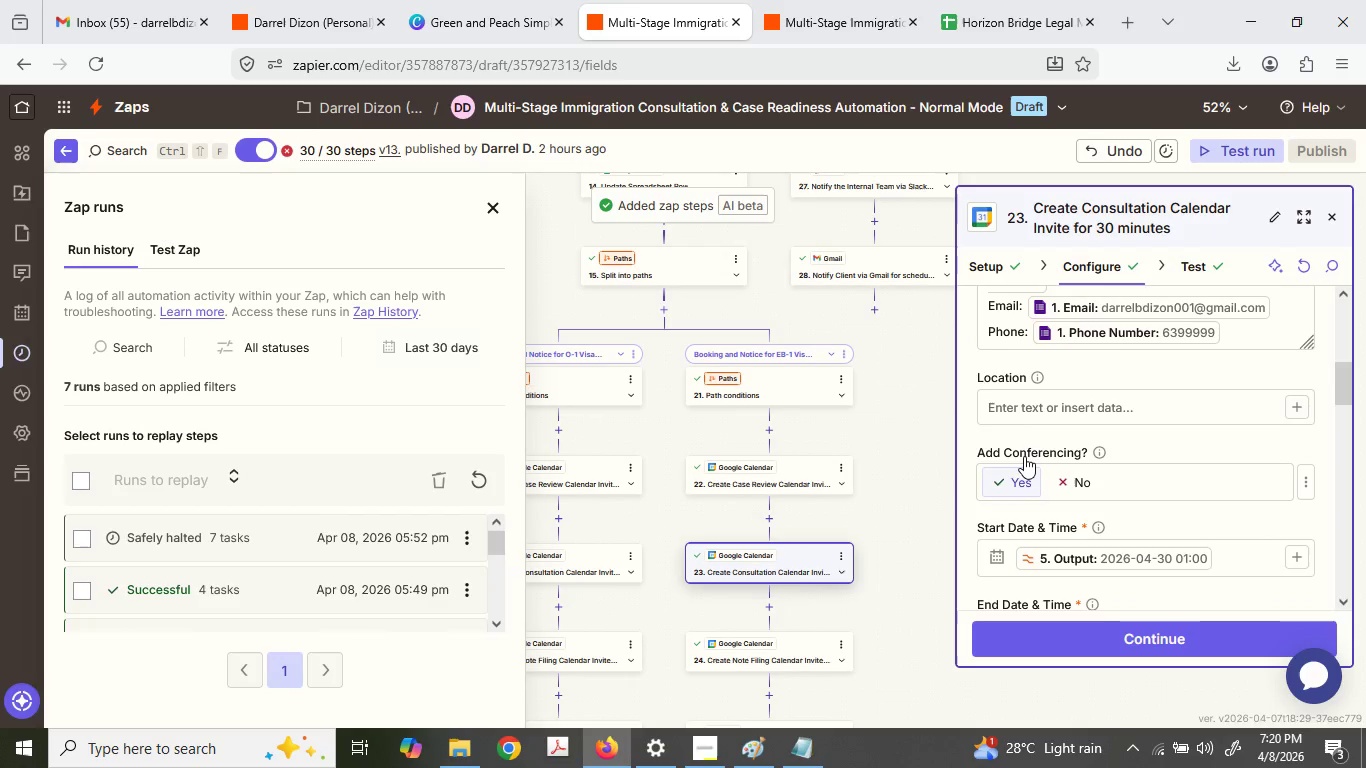 
scroll: coordinate [1024, 456], scroll_direction: up, amount: 2.0
 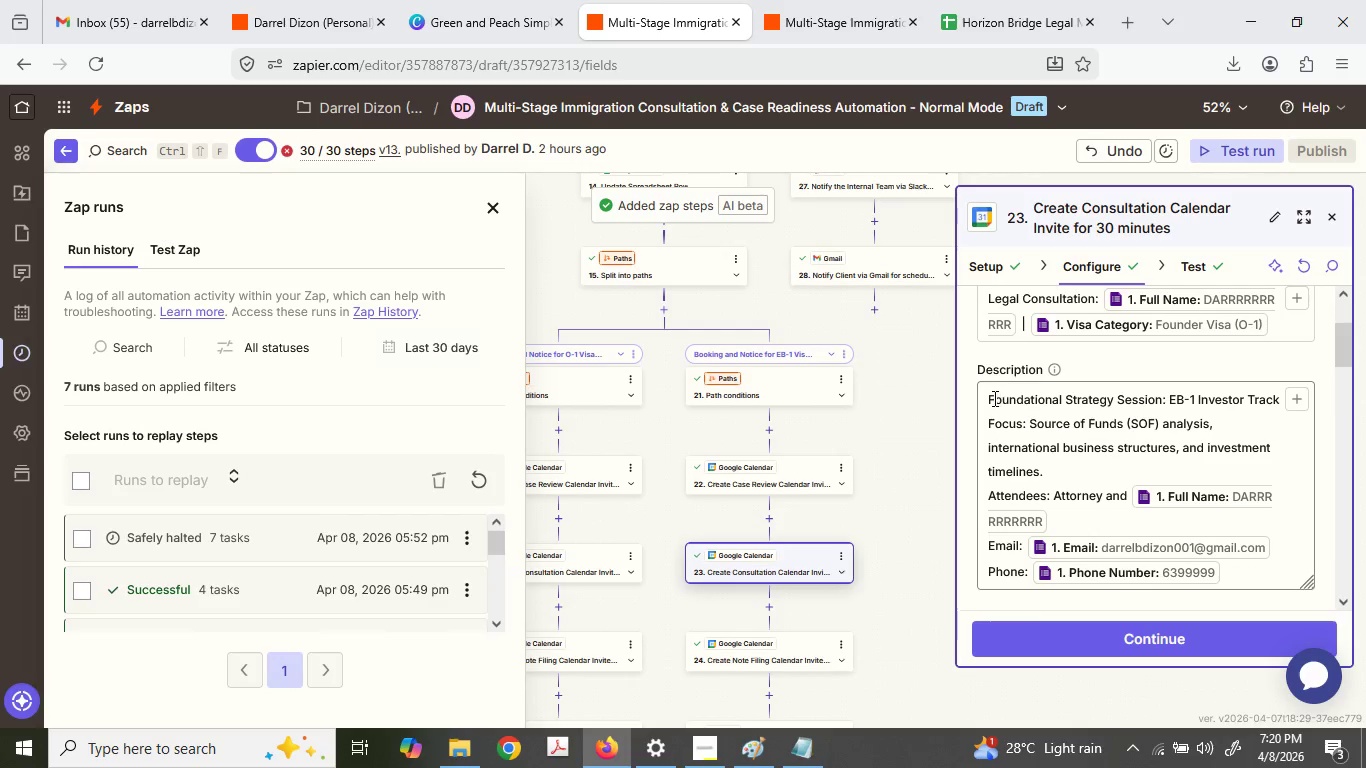 
left_click_drag(start_coordinate=[990, 398], to_coordinate=[1065, 459])
 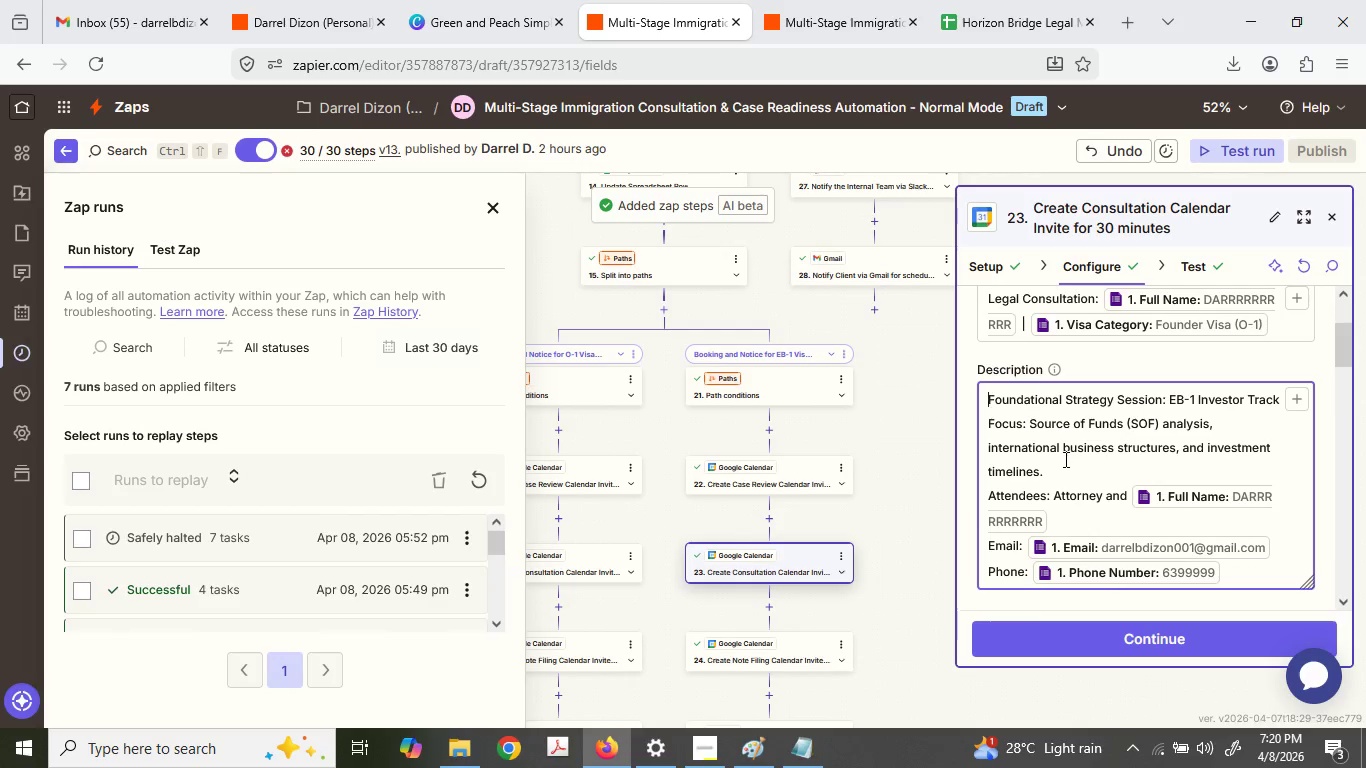 
left_click([1064, 459])
 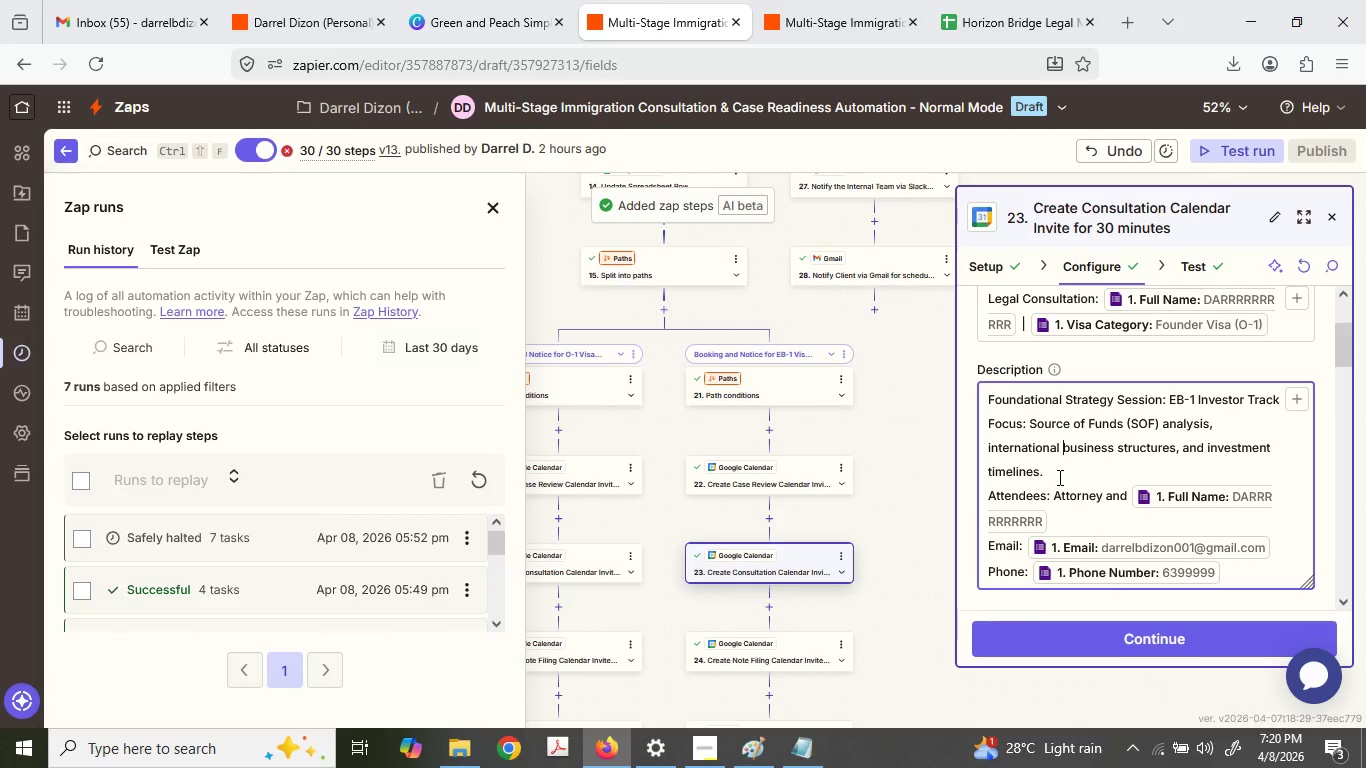 
left_click_drag(start_coordinate=[1058, 477], to_coordinate=[968, 387])
 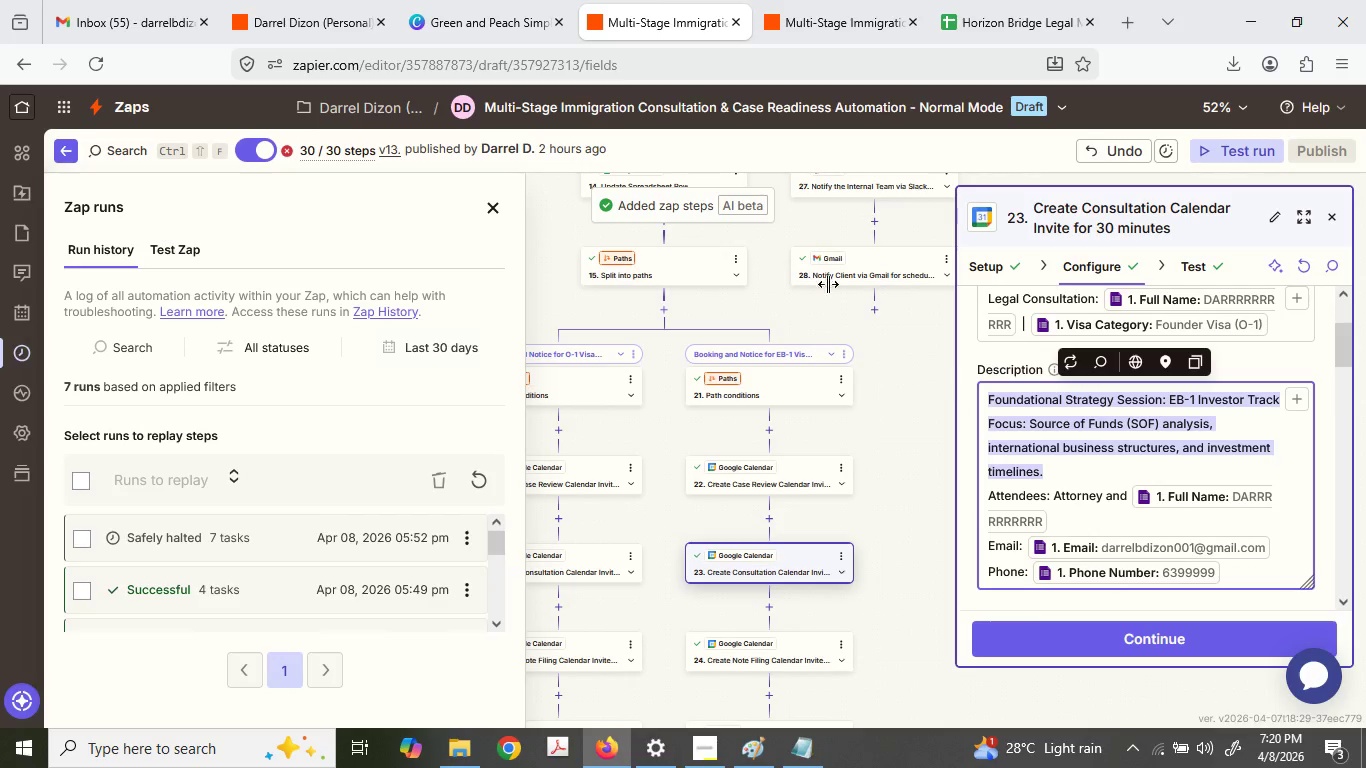 
key(Control+ControlLeft)
 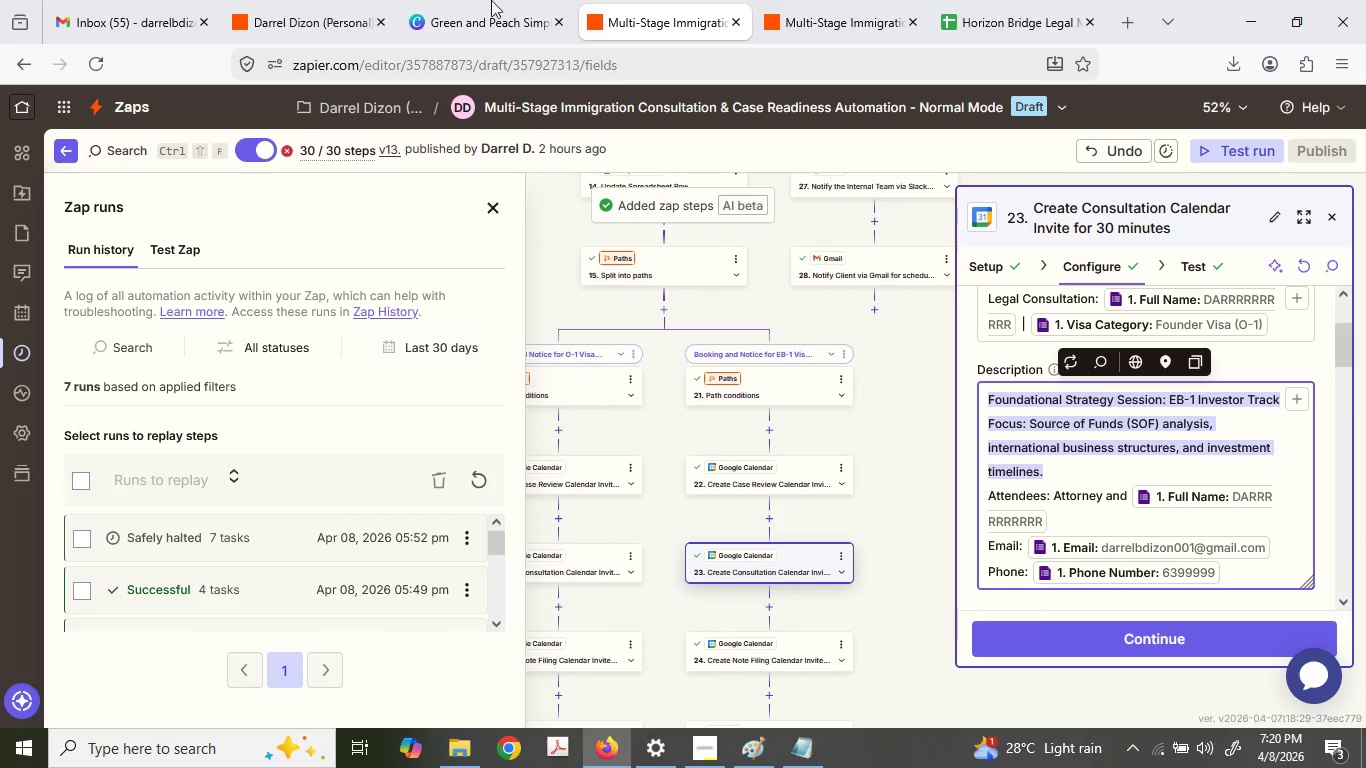 
key(Control+C)
 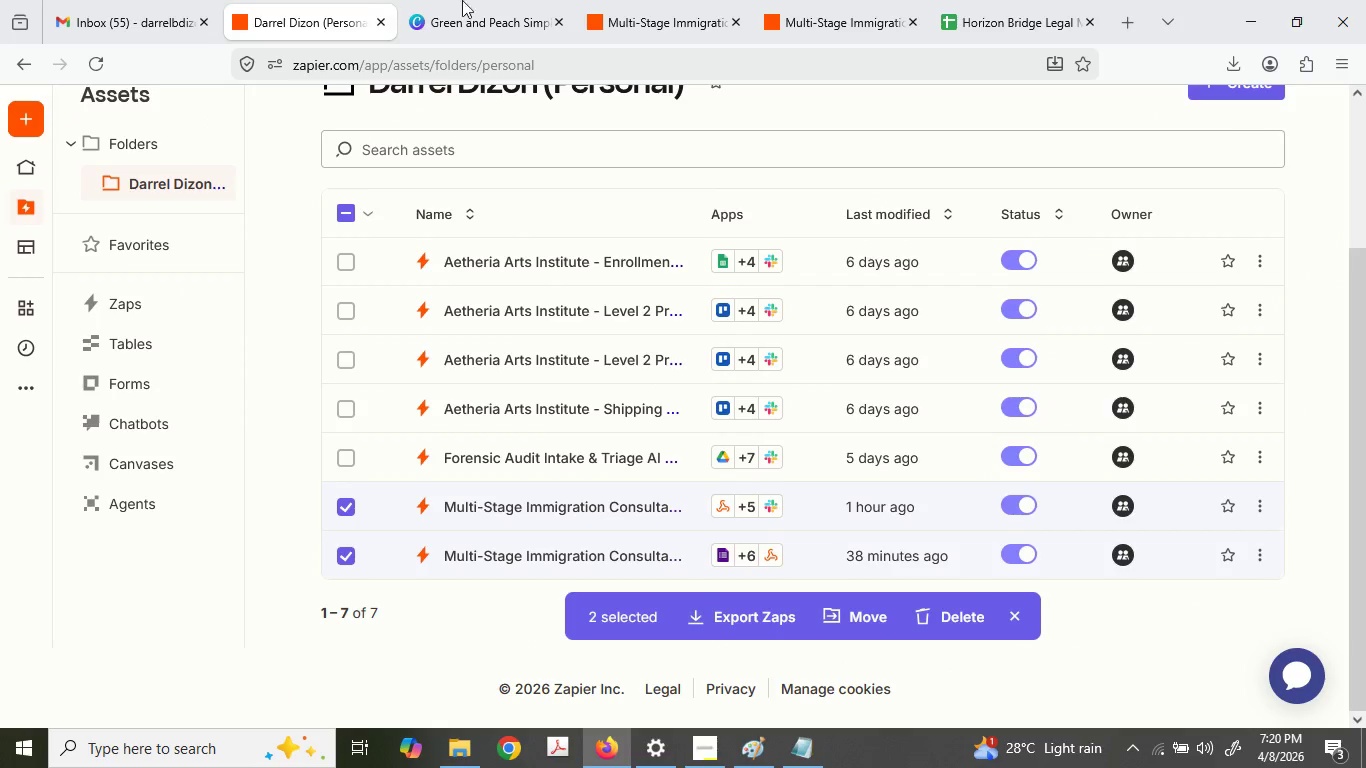 
double_click([509, 0])
 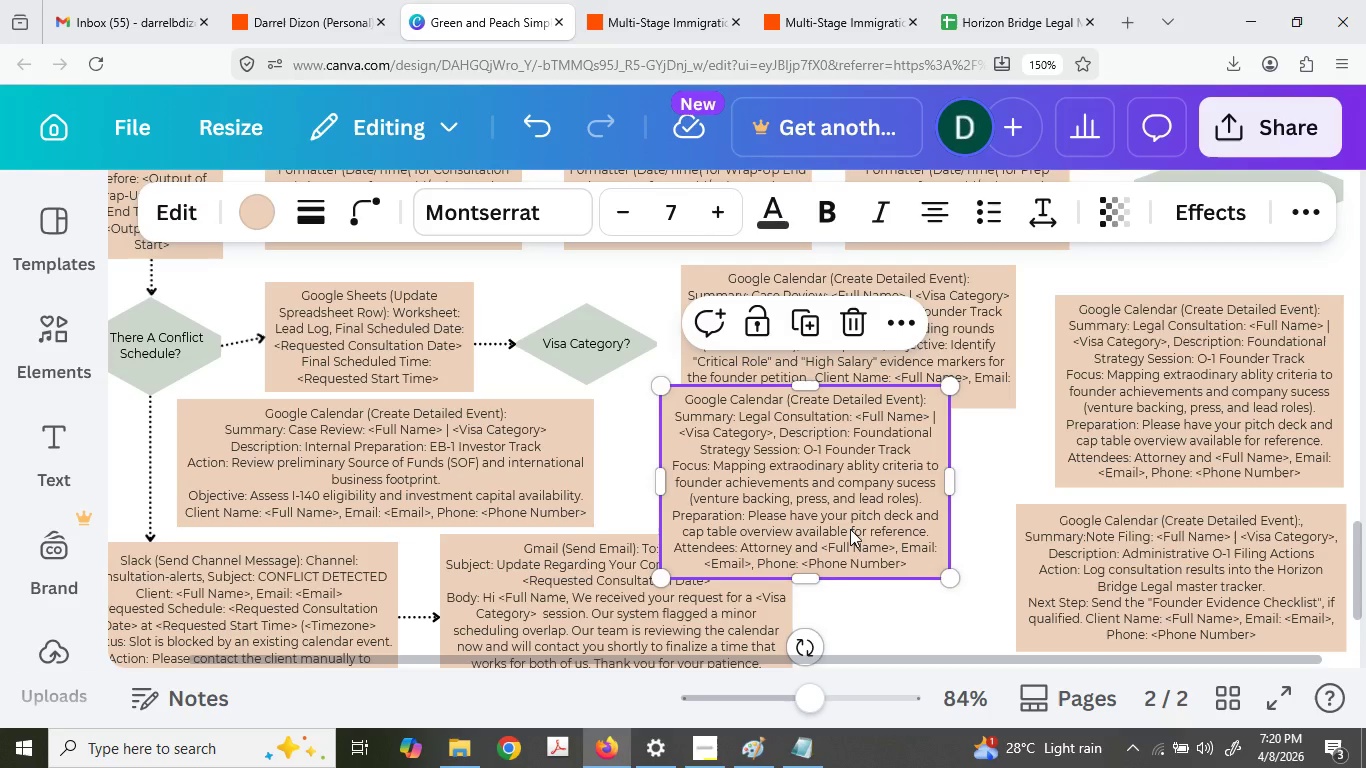 
double_click([829, 521])
 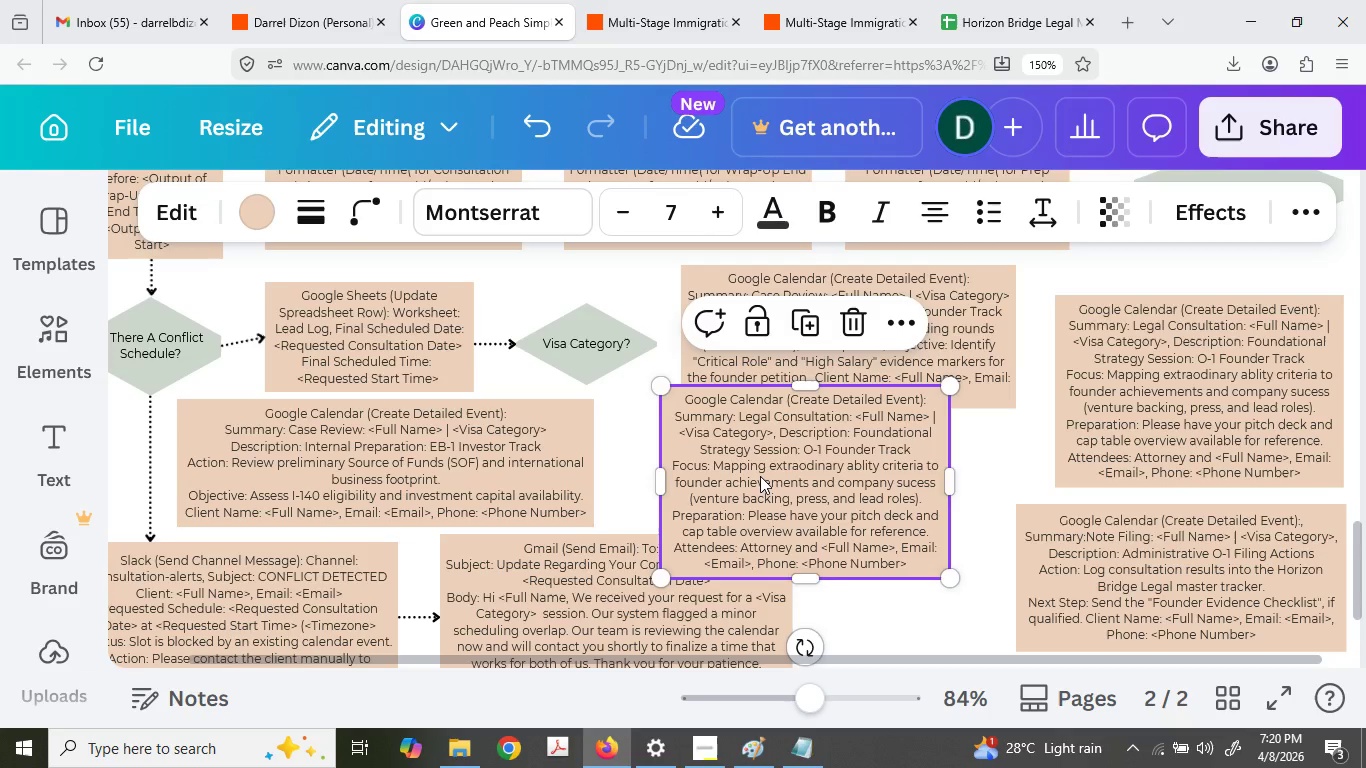 
double_click([760, 476])
 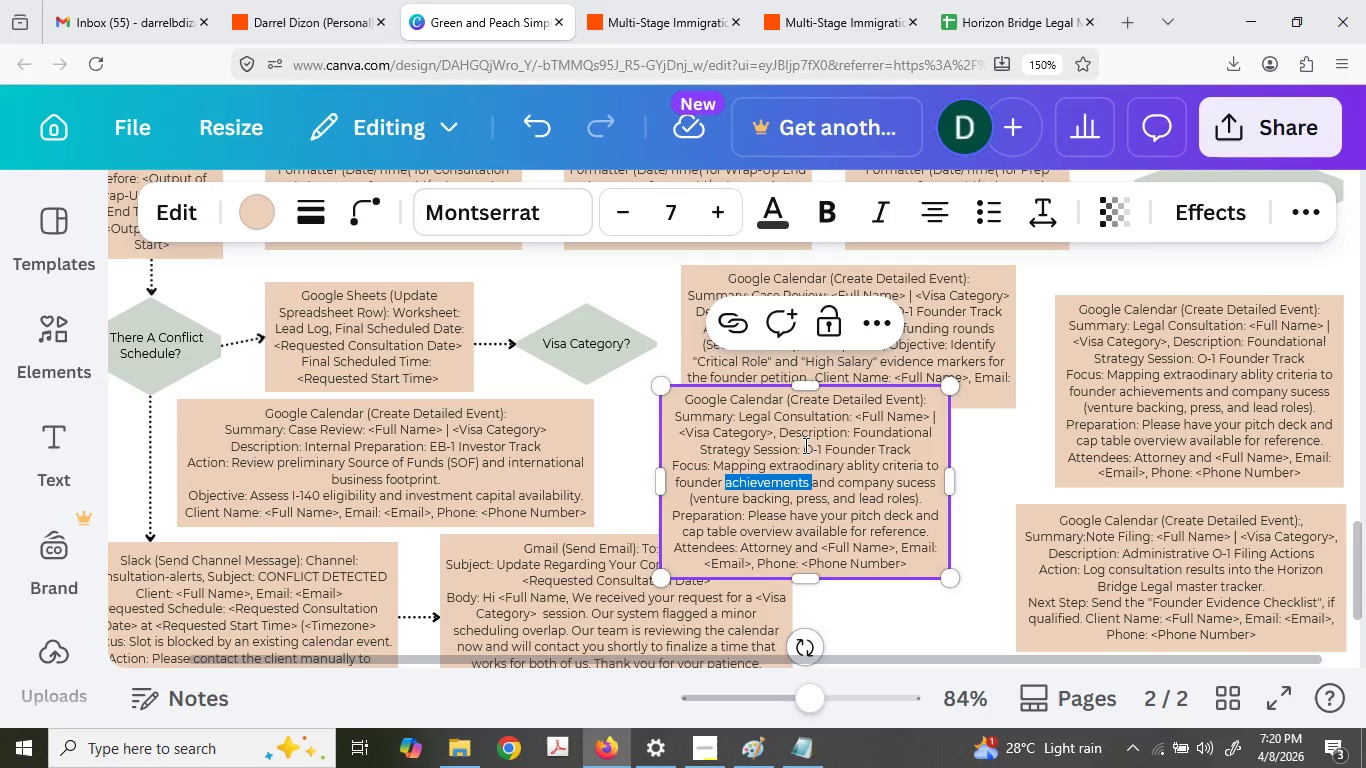 
left_click([803, 443])
 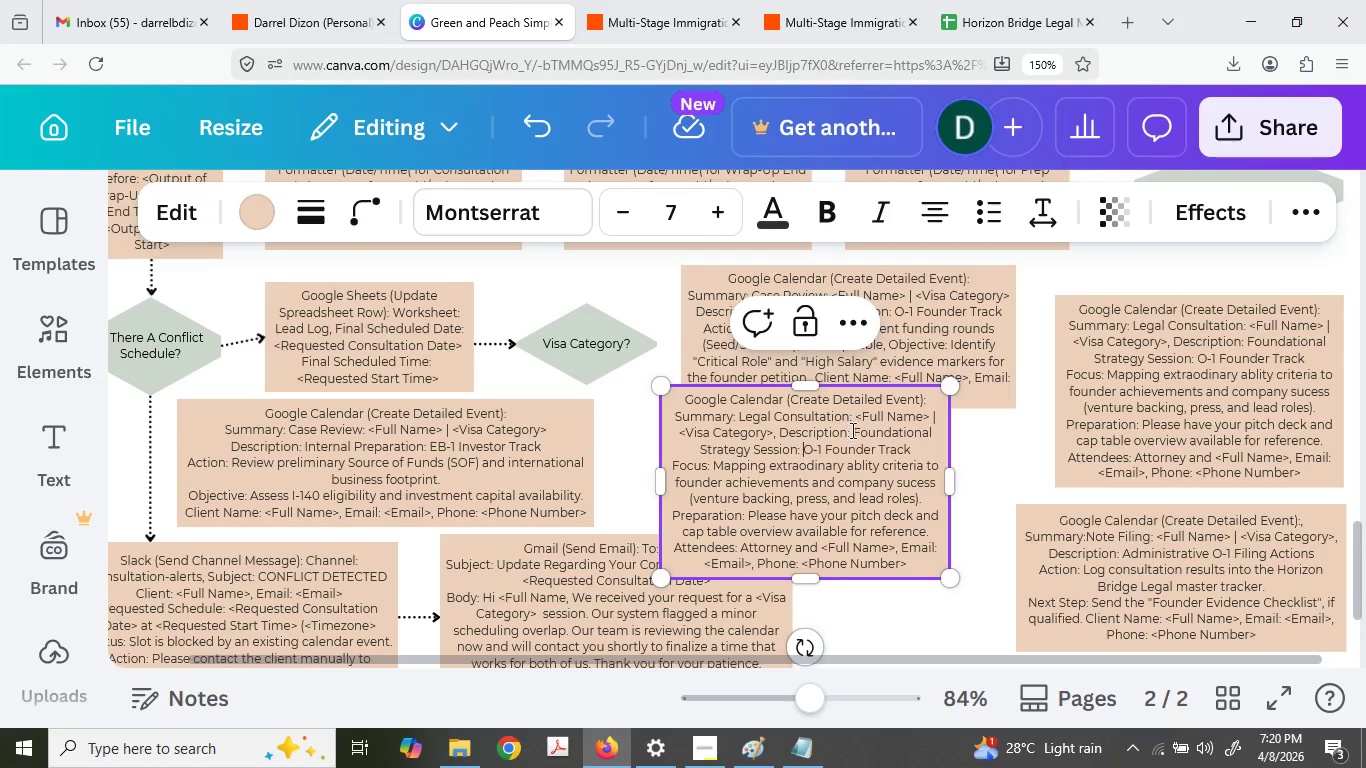 
left_click_drag(start_coordinate=[854, 426], to_coordinate=[937, 536])
 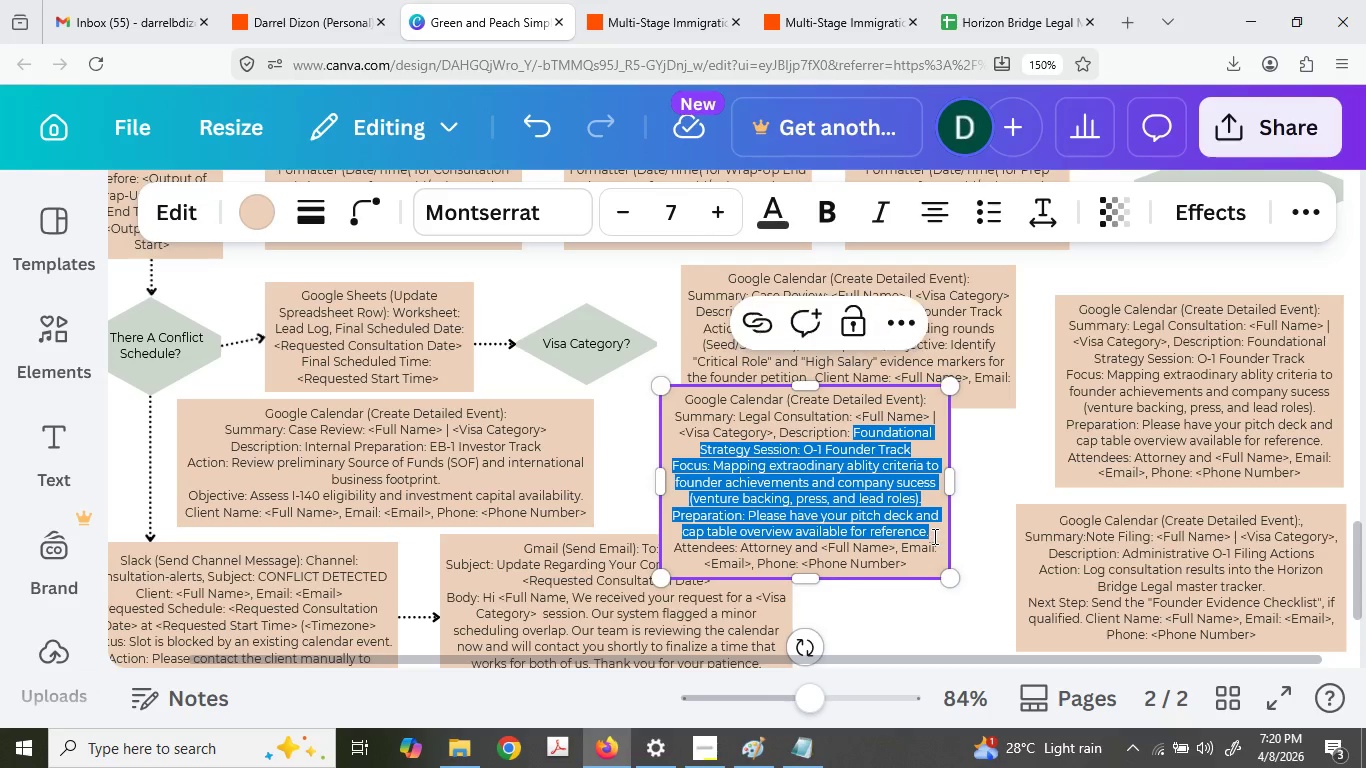 
key(Control+ControlLeft)
 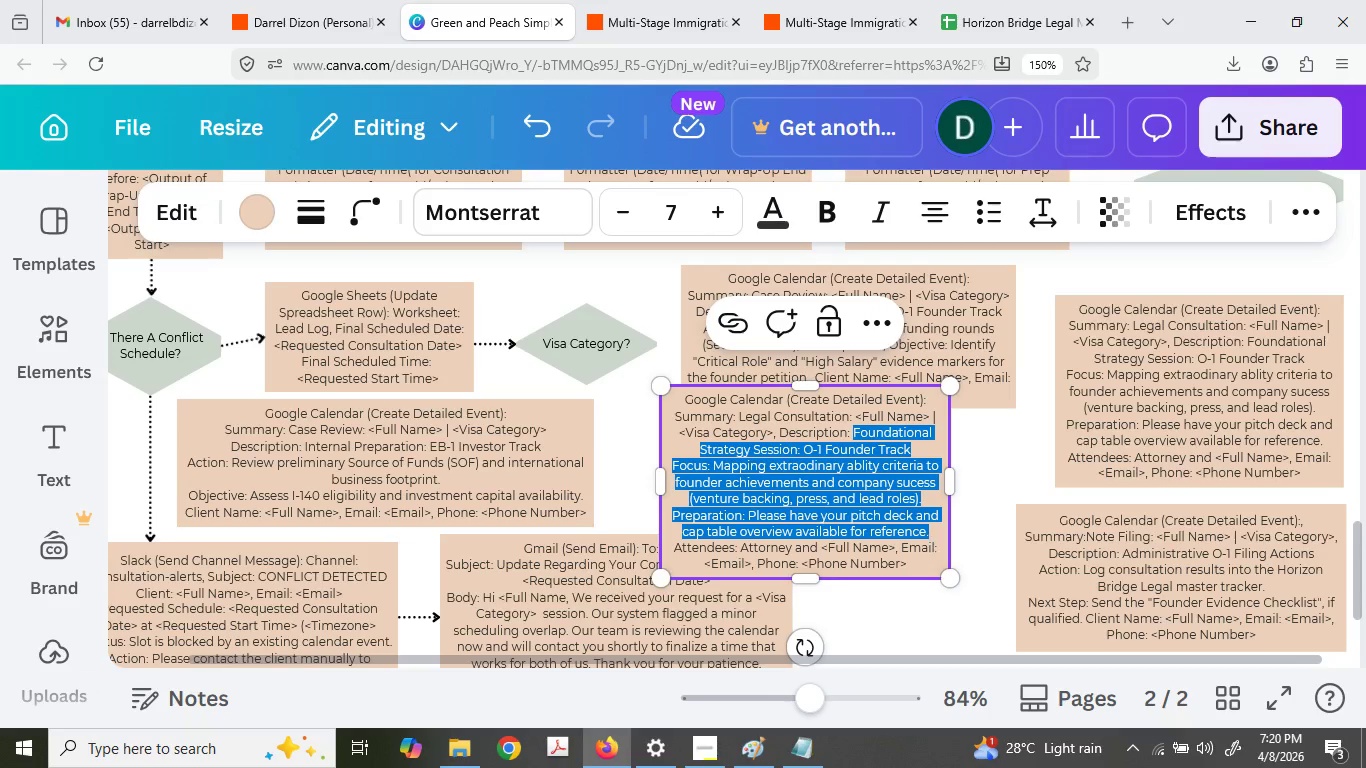 
key(Control+V)
 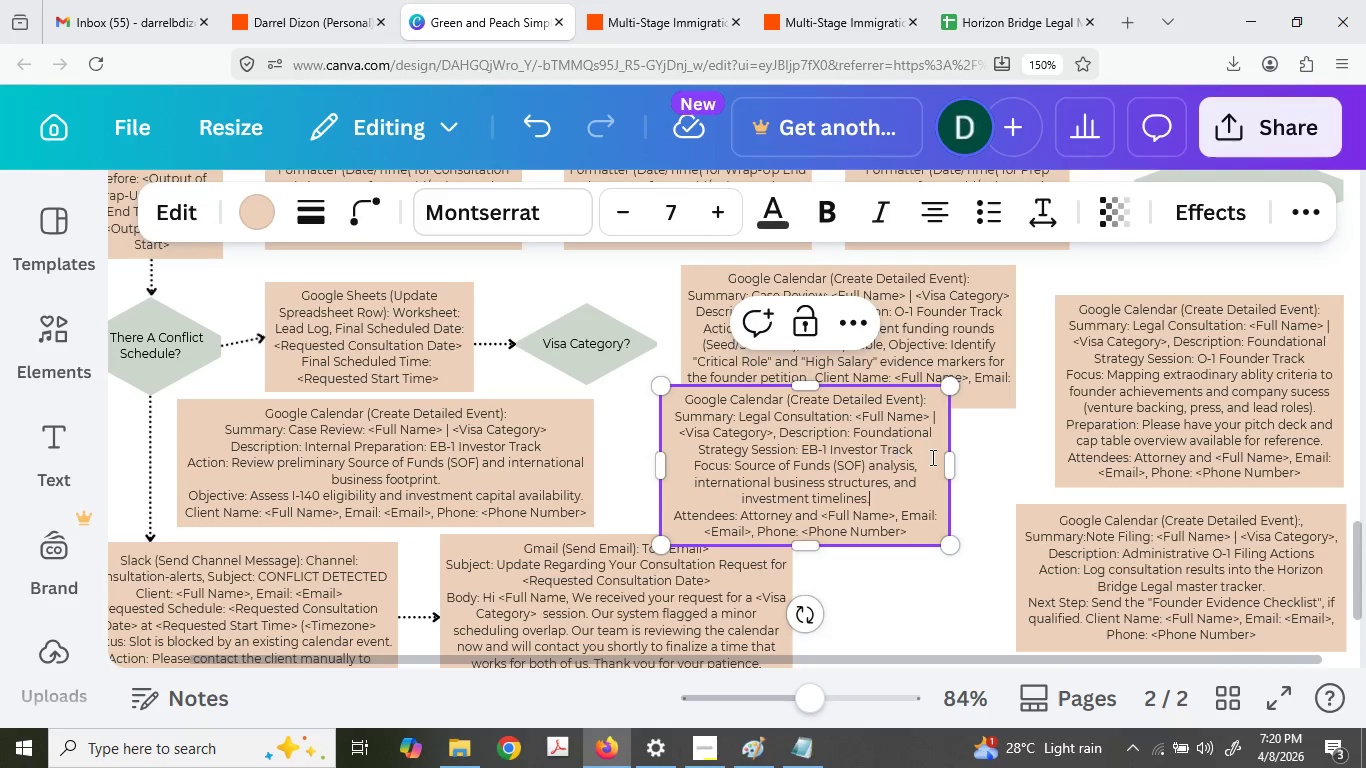 
left_click_drag(start_coordinate=[942, 466], to_coordinate=[1022, 474])
 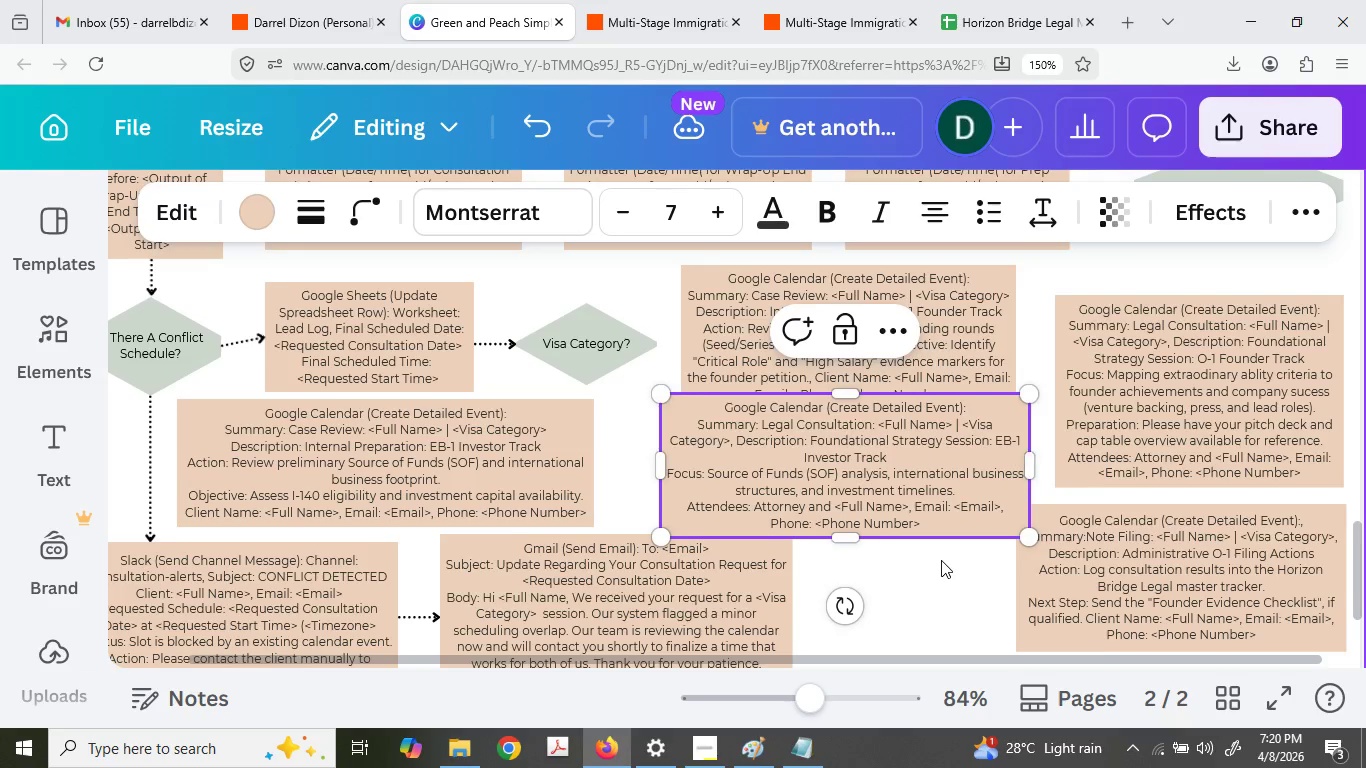 
scroll: coordinate [941, 560], scroll_direction: down, amount: 1.0
 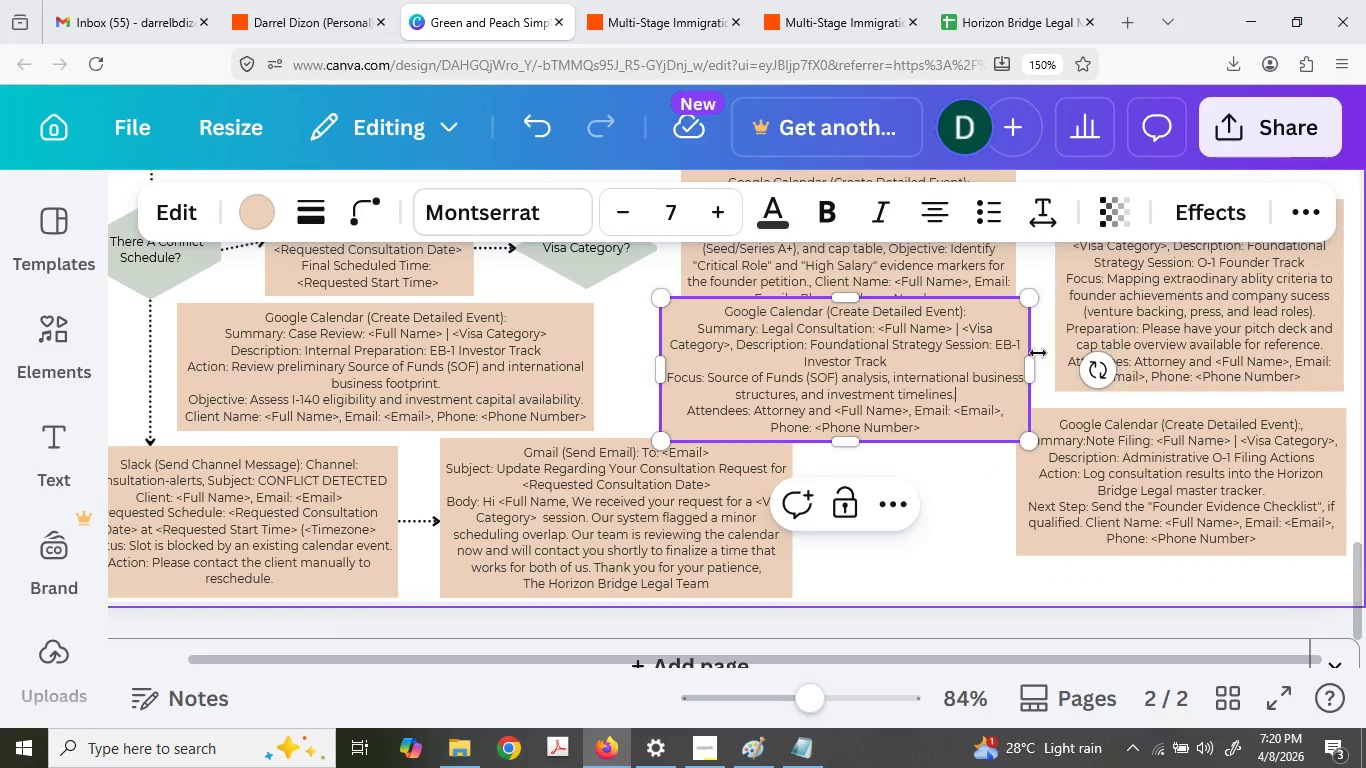 
left_click_drag(start_coordinate=[1028, 360], to_coordinate=[1041, 357])
 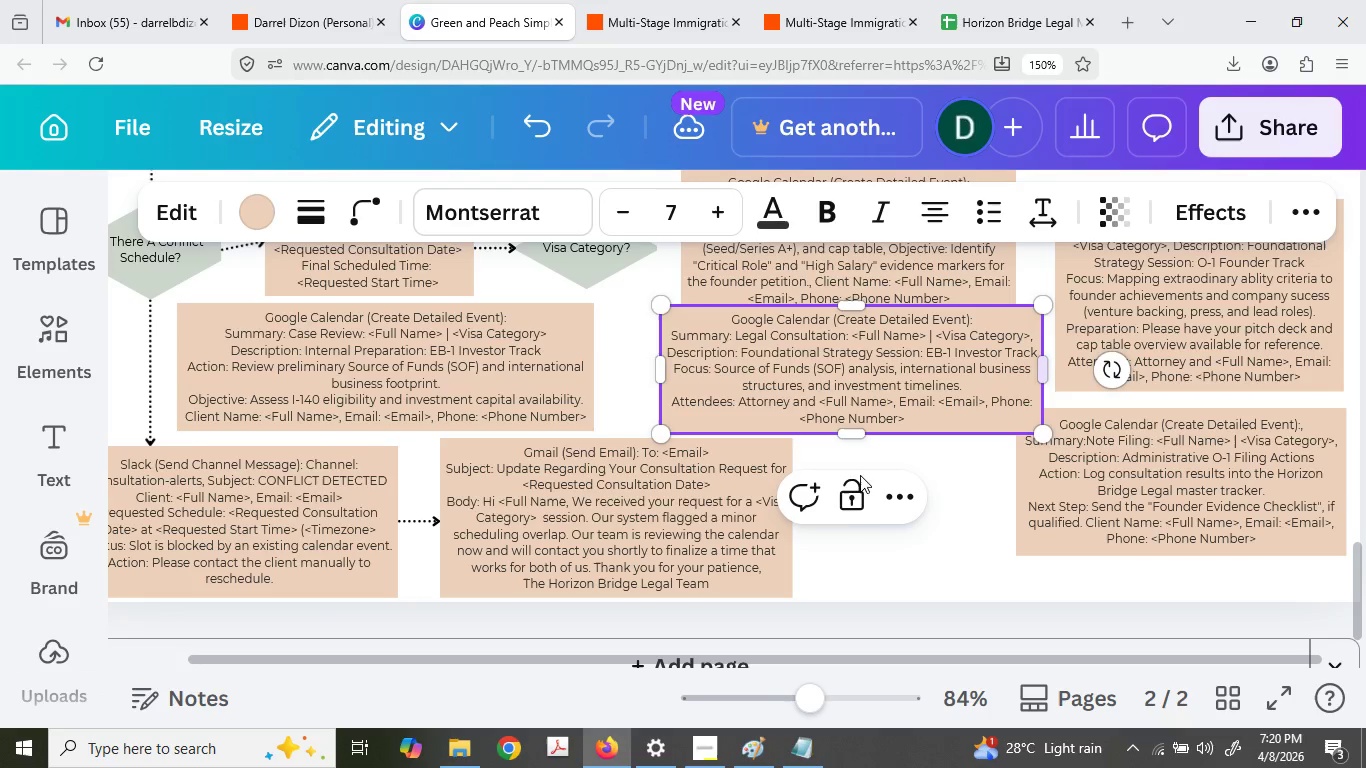 
left_click([872, 492])
 